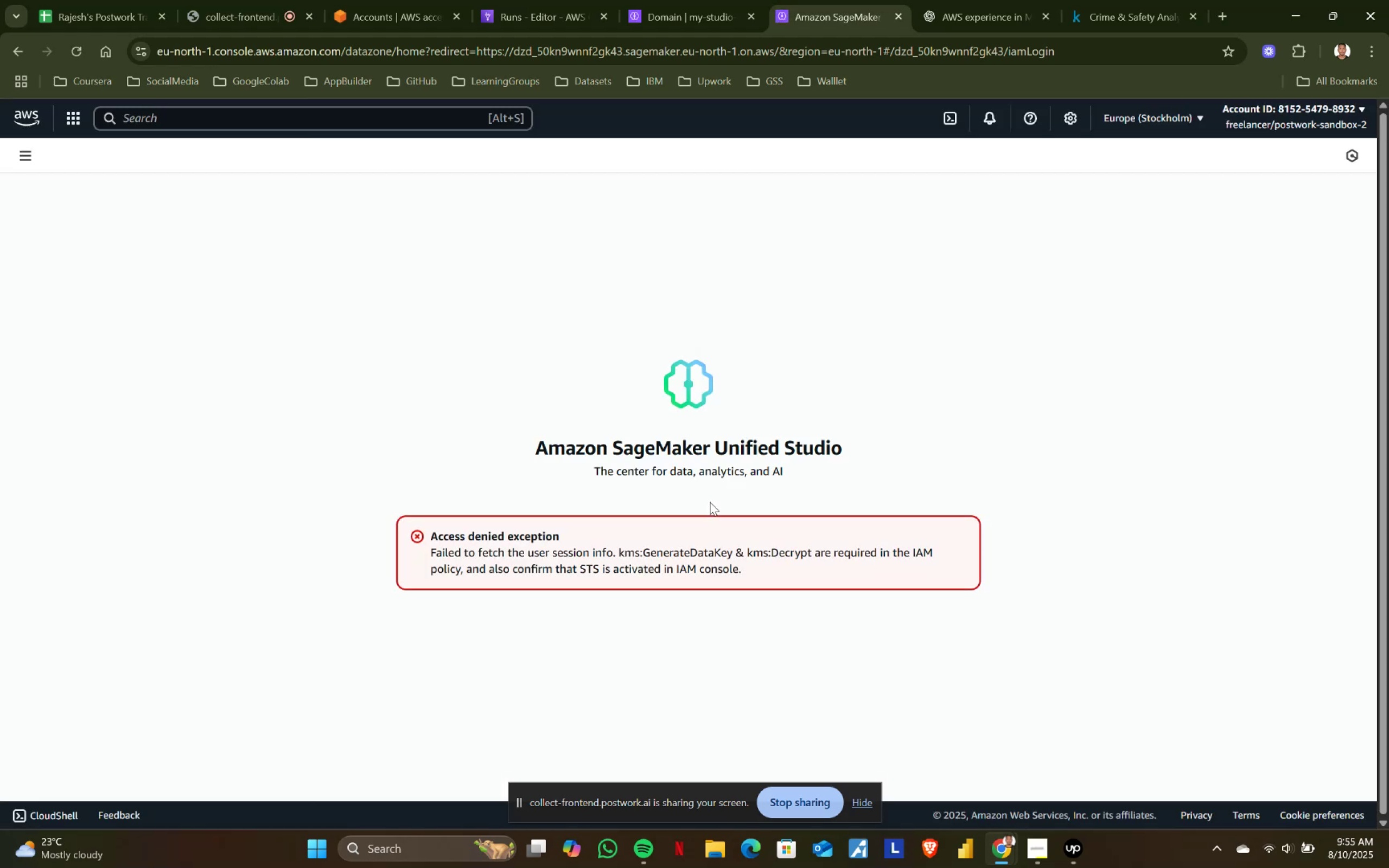 
left_click_drag(start_coordinate=[751, 564], to_coordinate=[416, 526])
 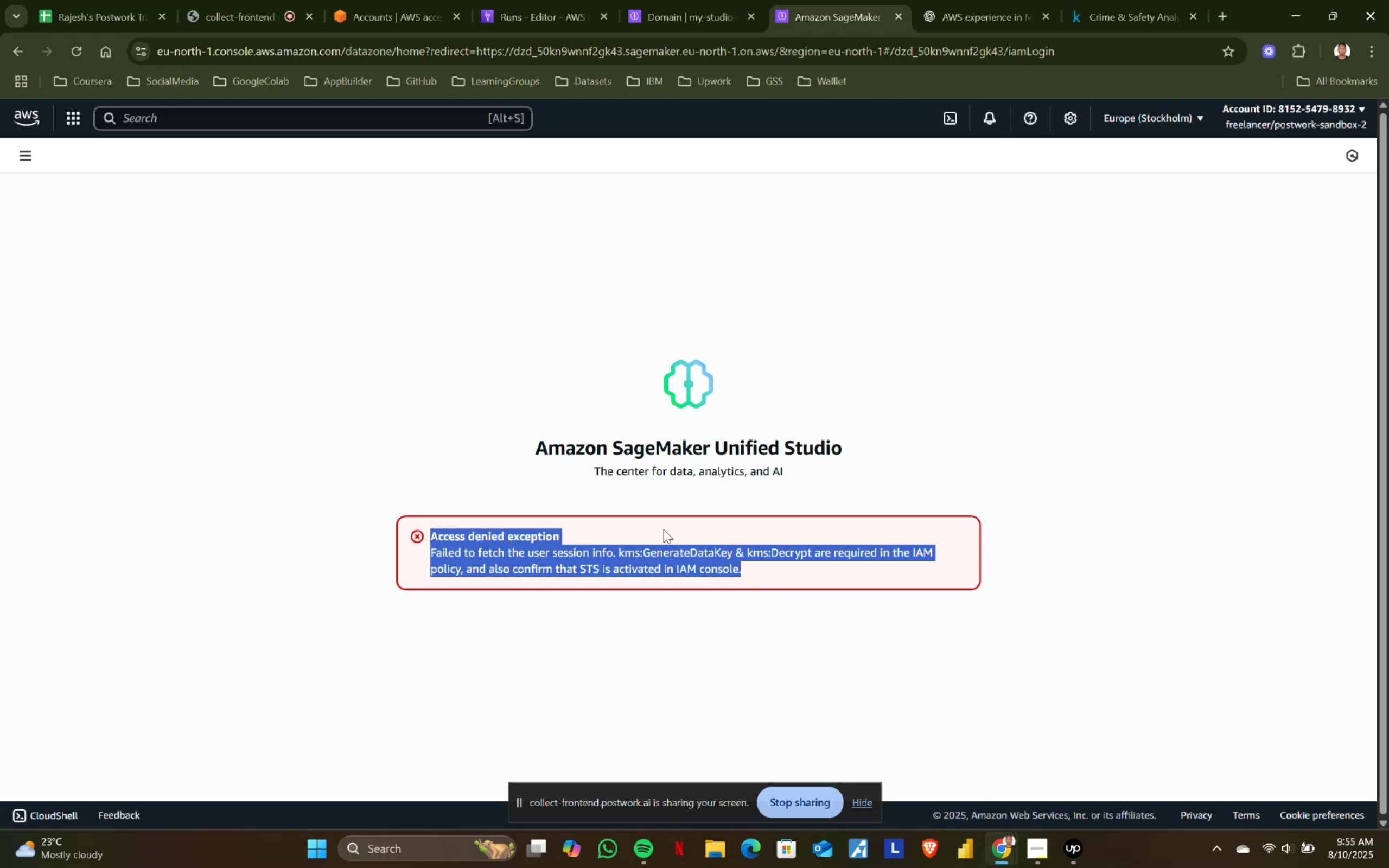 
key(Control+ControlLeft)
 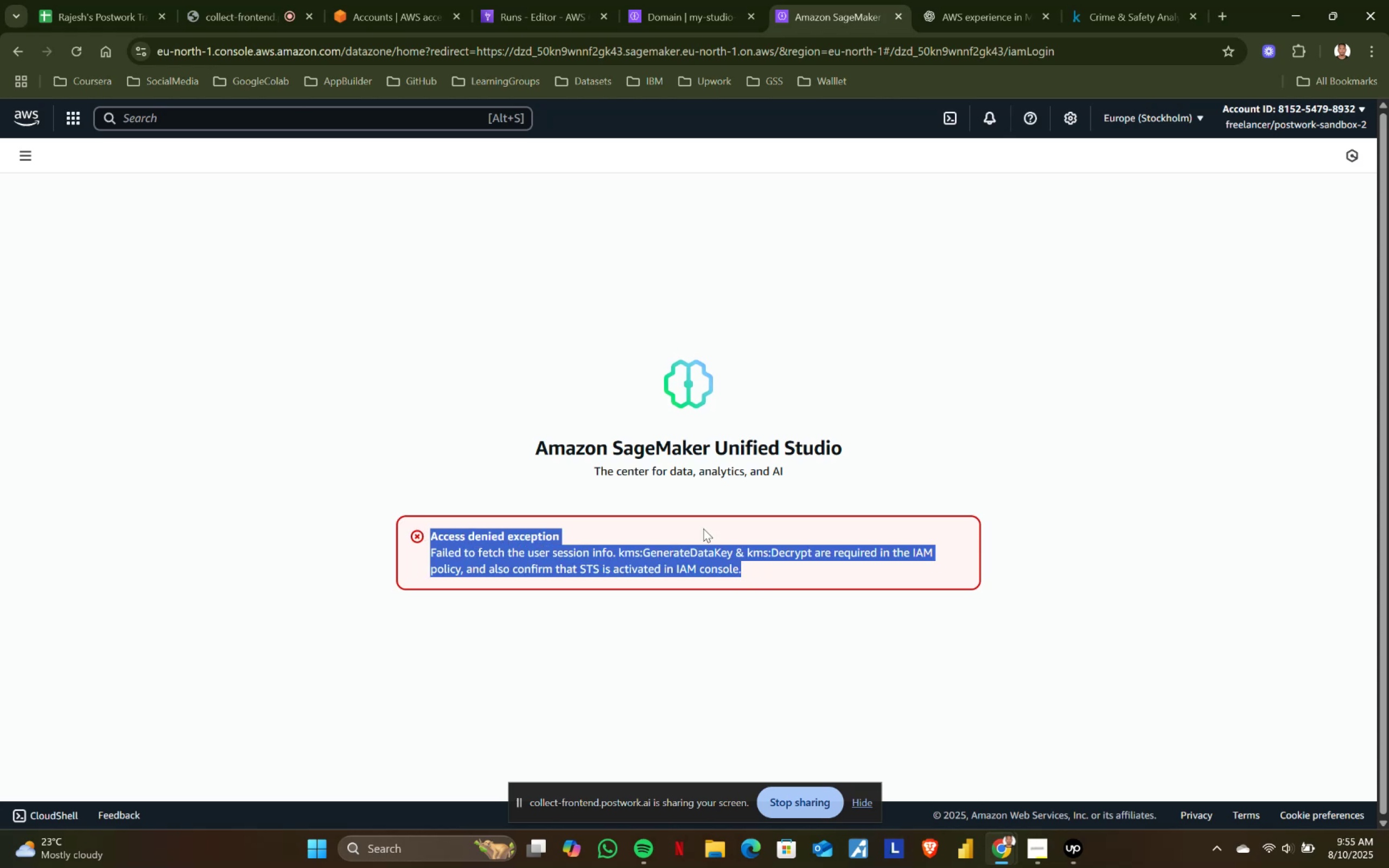 
key(Control+C)
 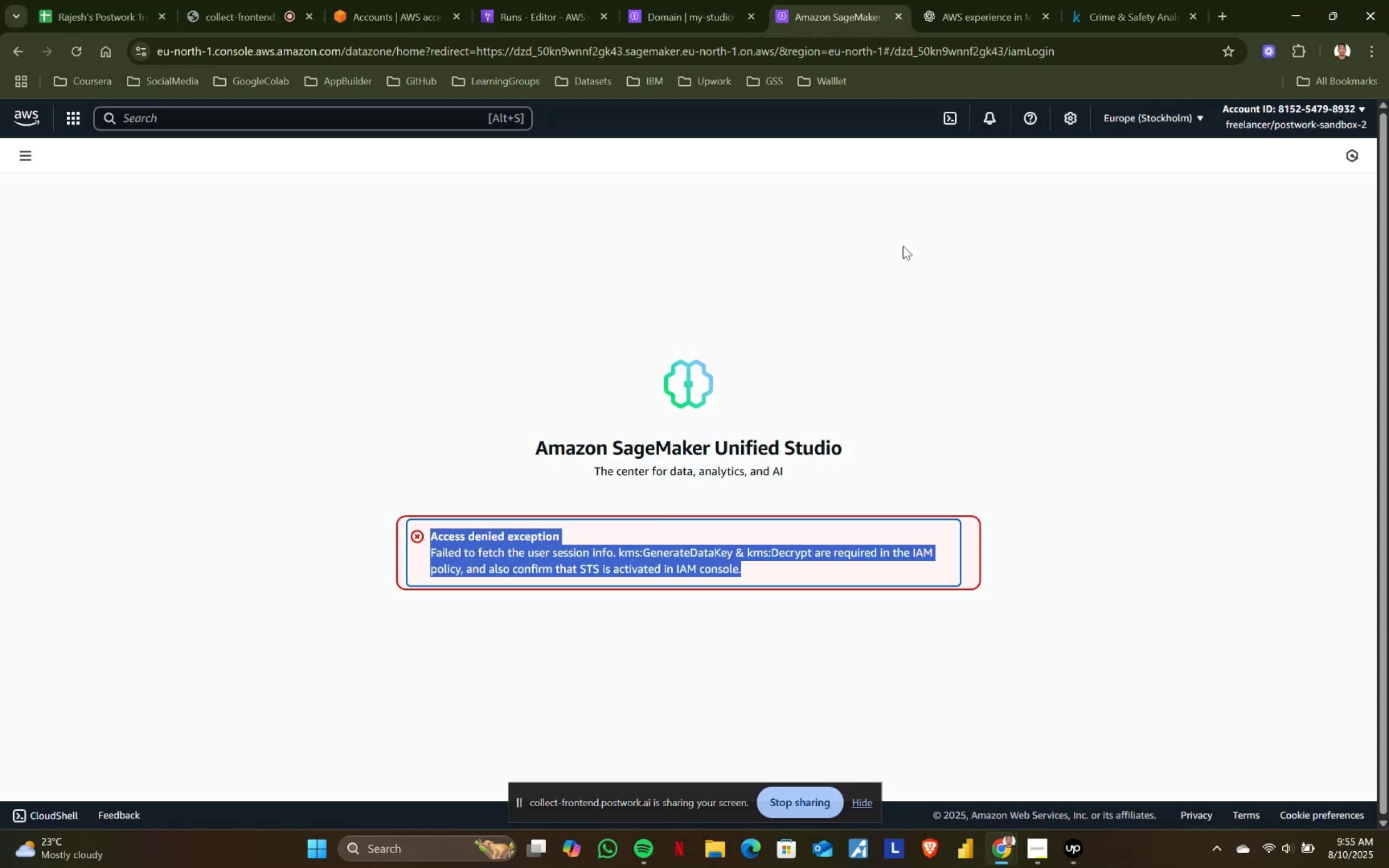 
key(Control+ControlLeft)
 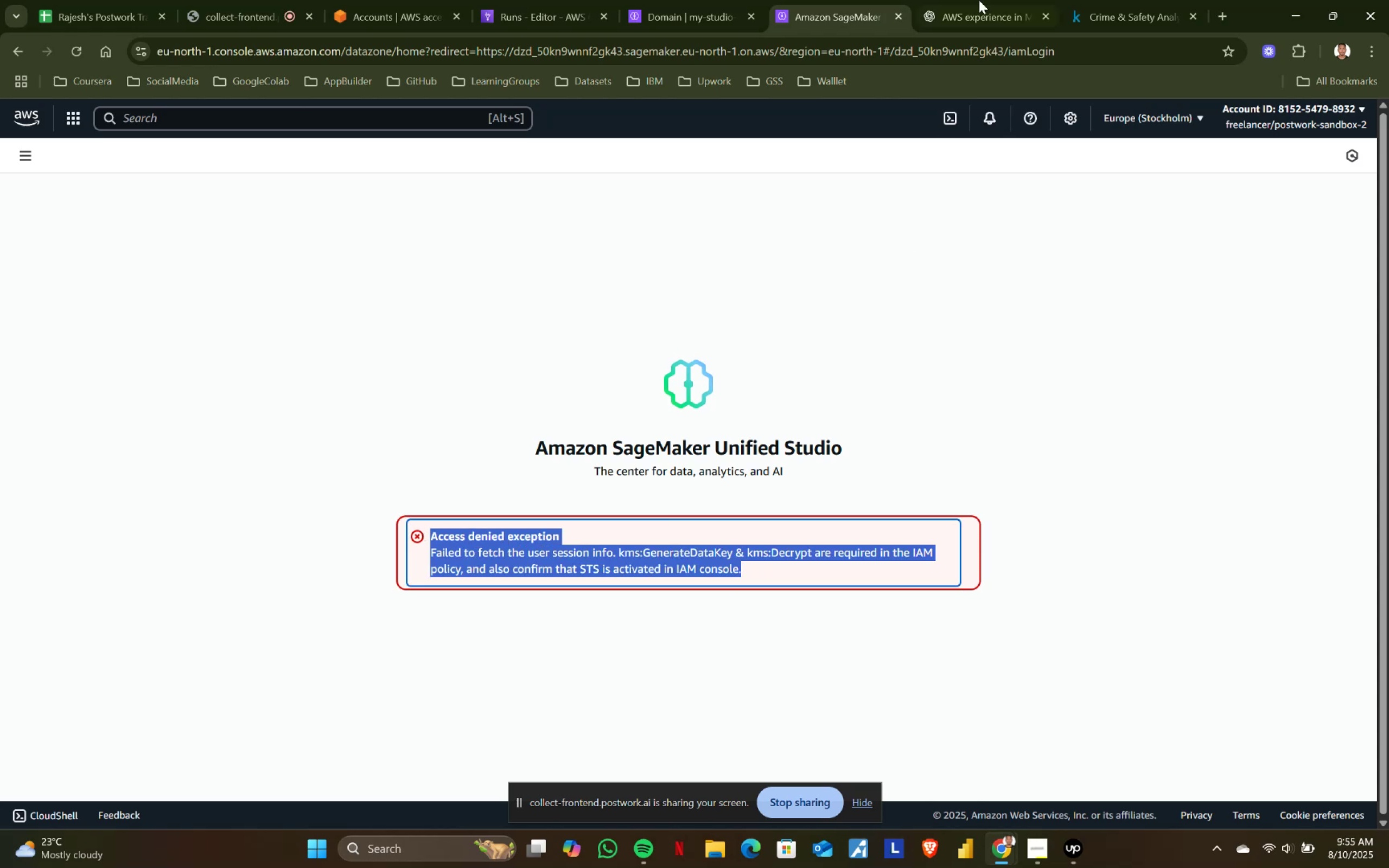 
key(Control+C)
 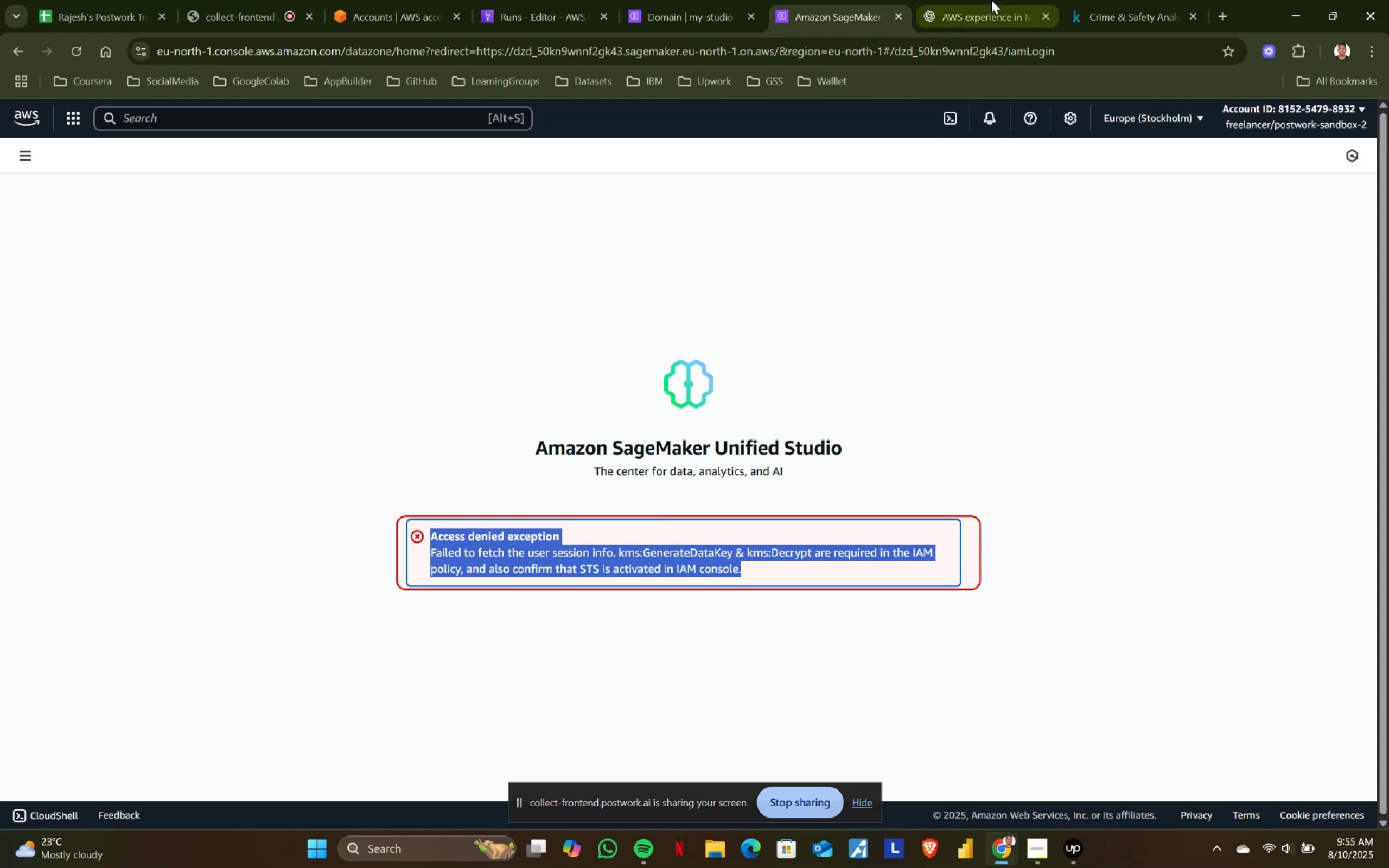 
key(Control+ControlLeft)
 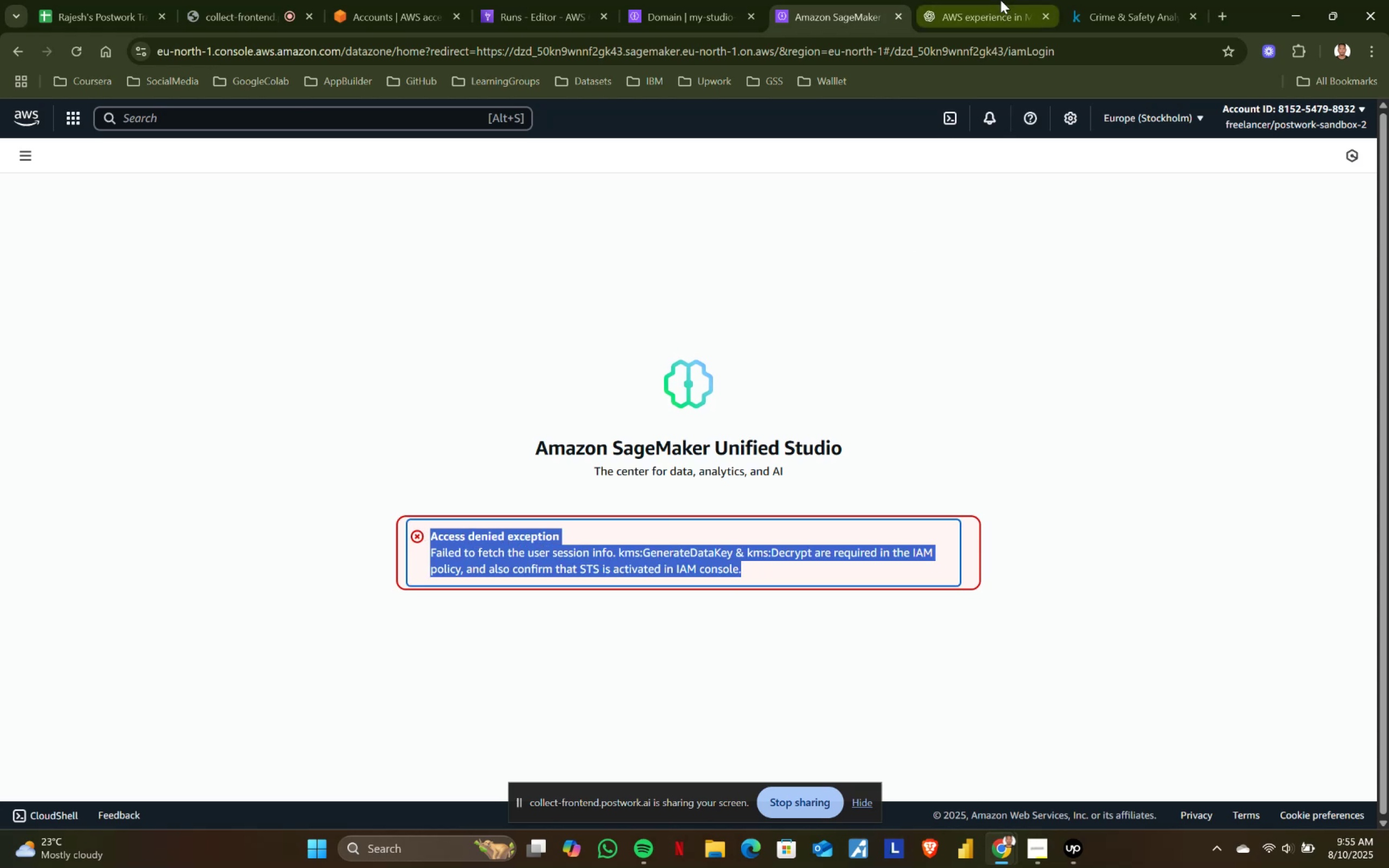 
key(Control+C)
 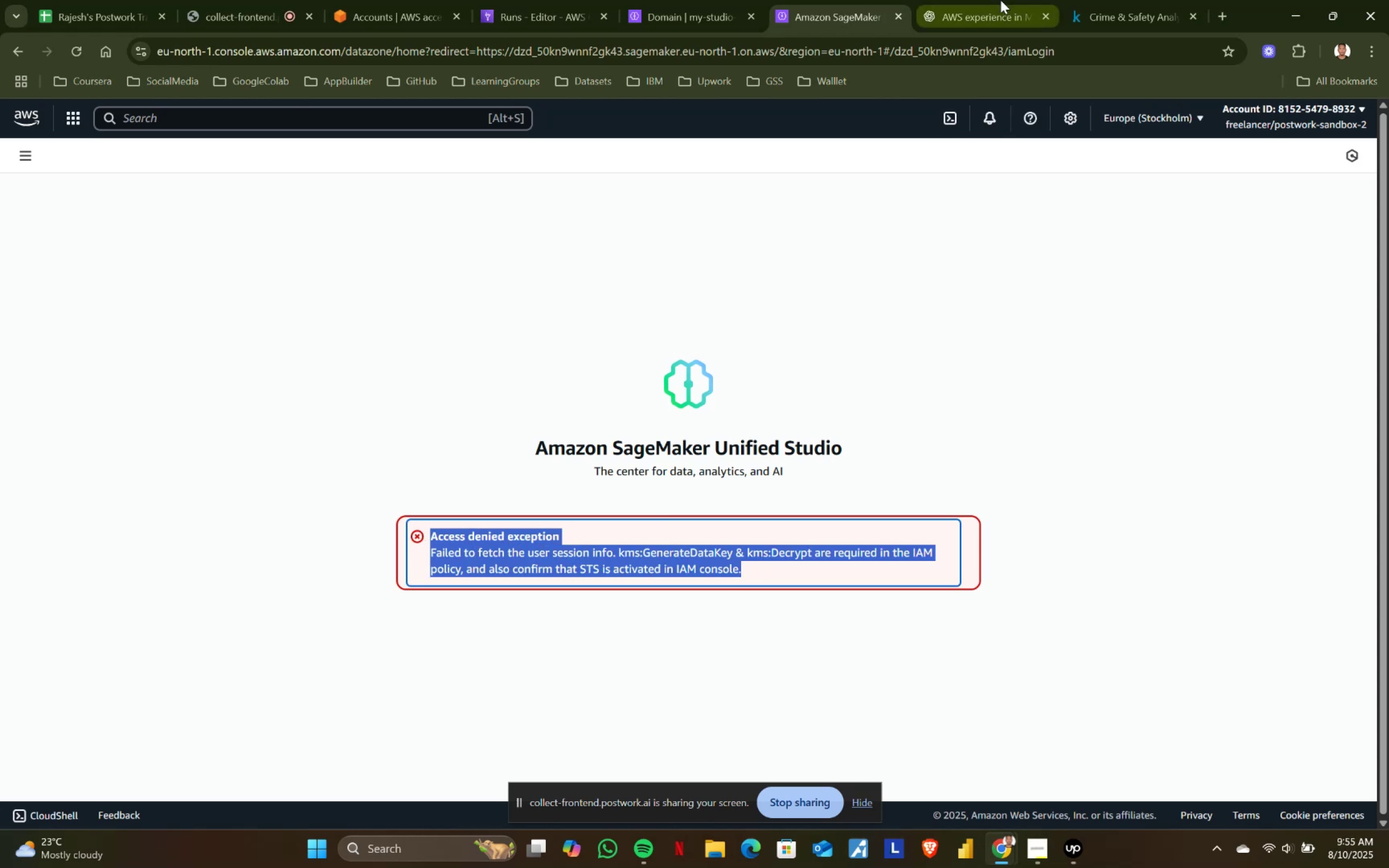 
left_click([1001, 0])
 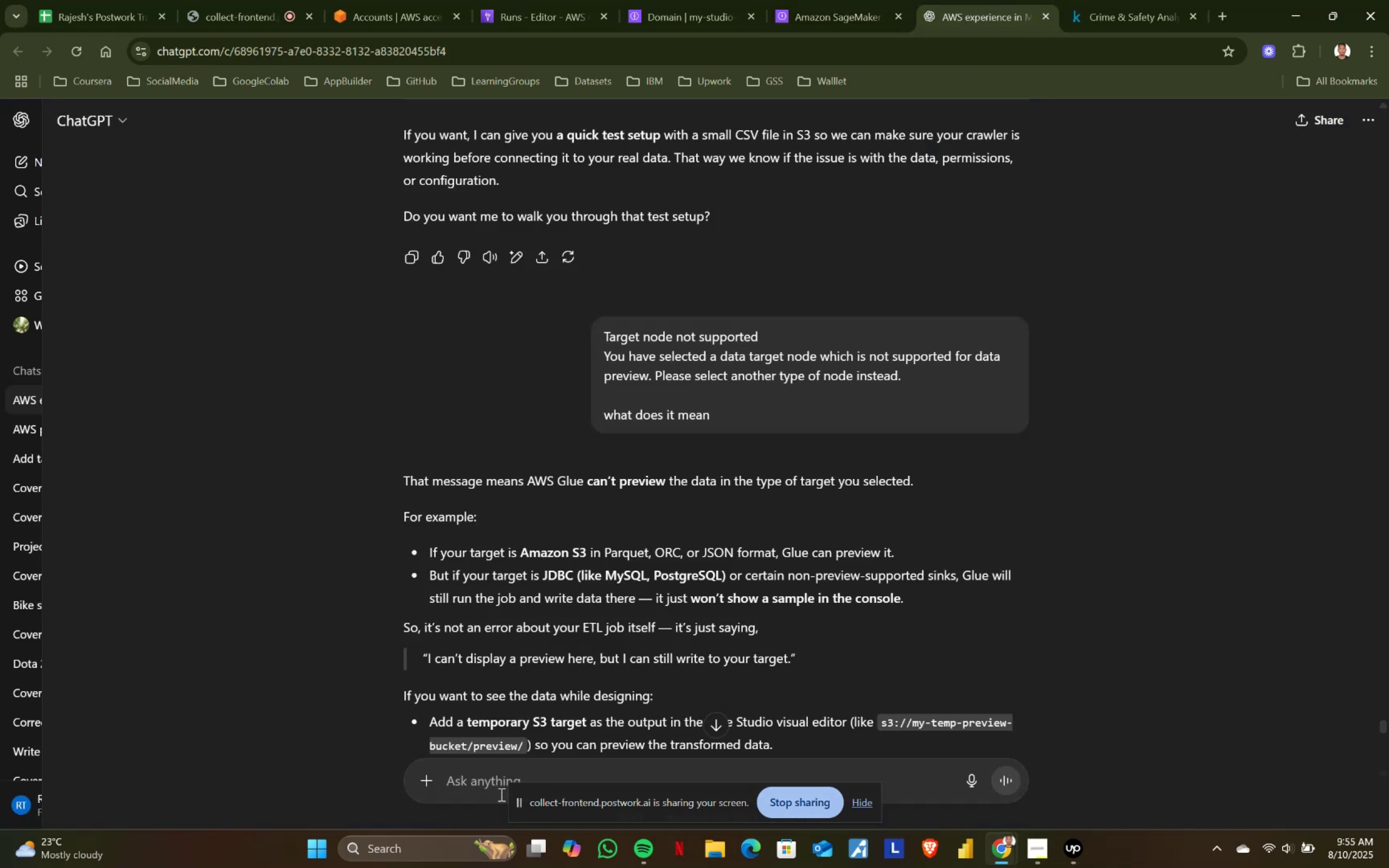 
left_click([481, 775])
 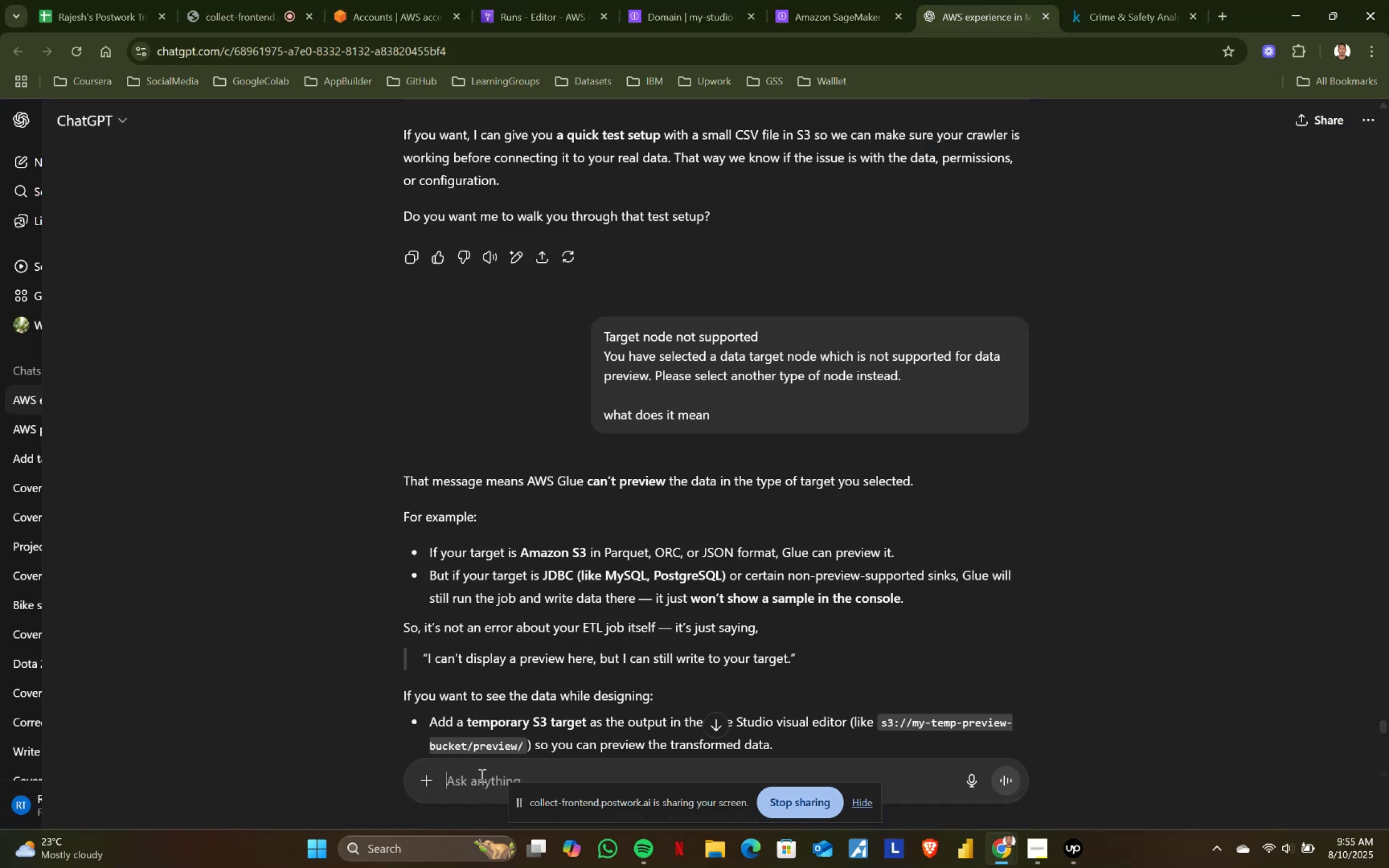 
key(Control+ControlLeft)
 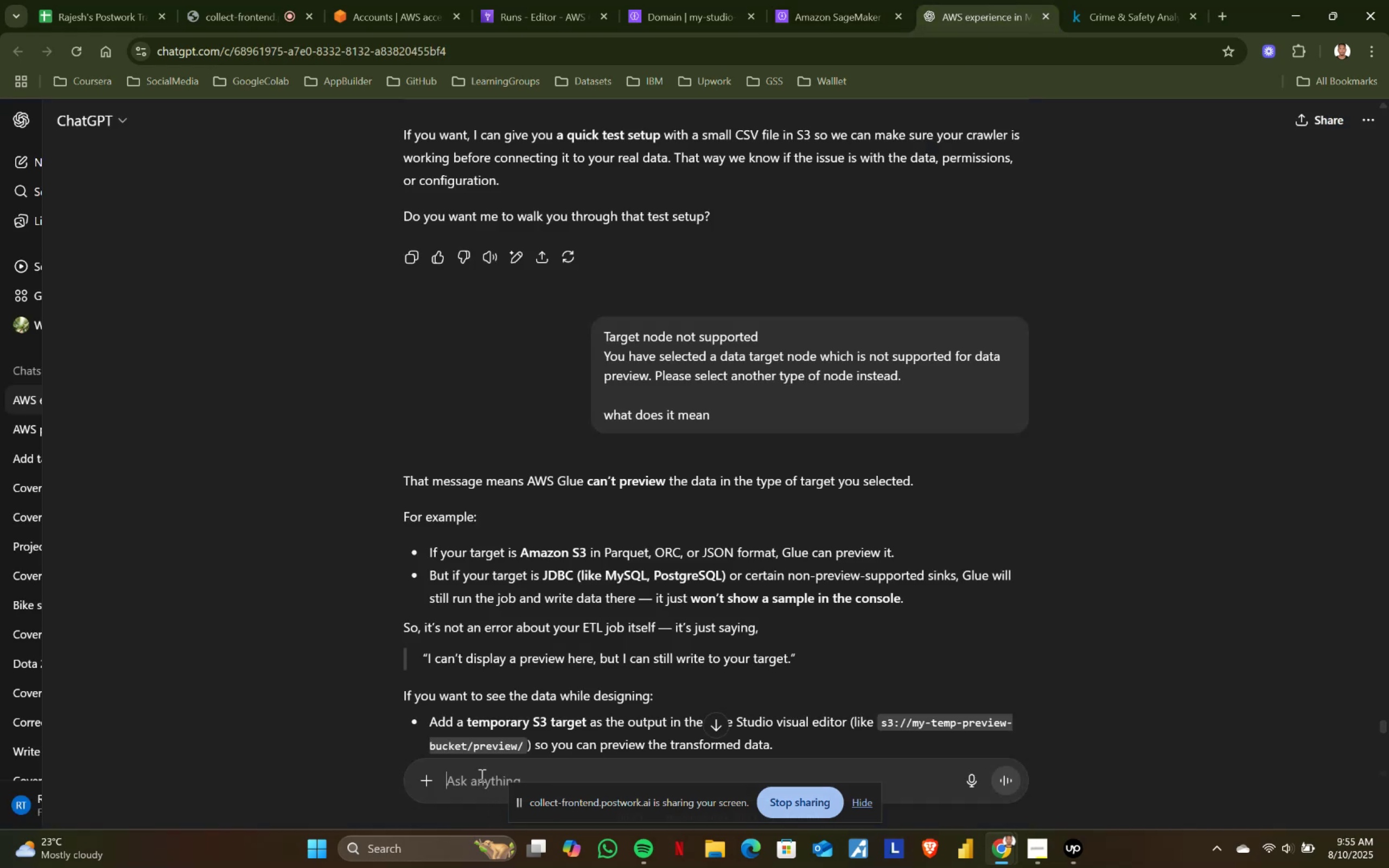 
key(Control+V)
 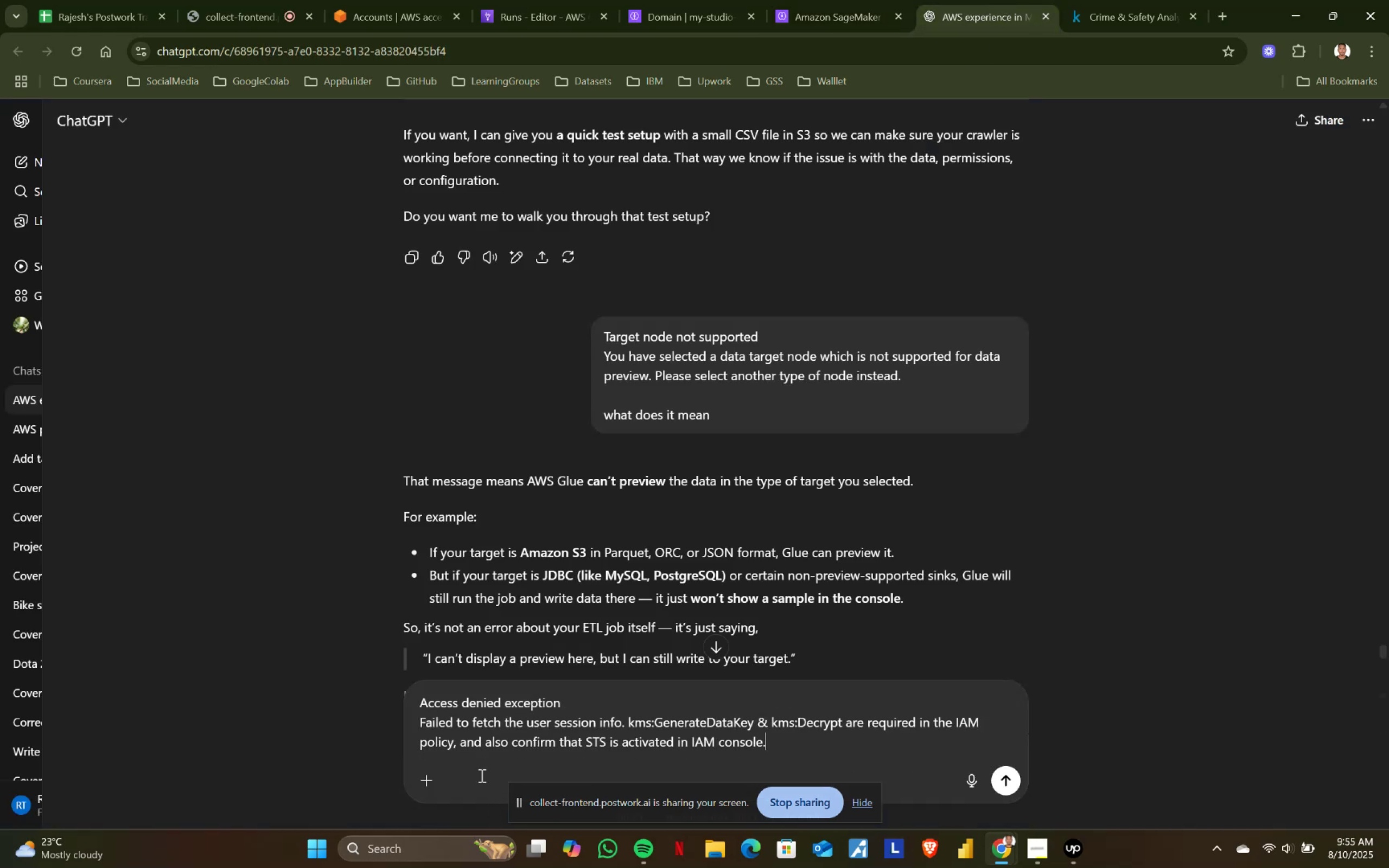 
key(Enter)
 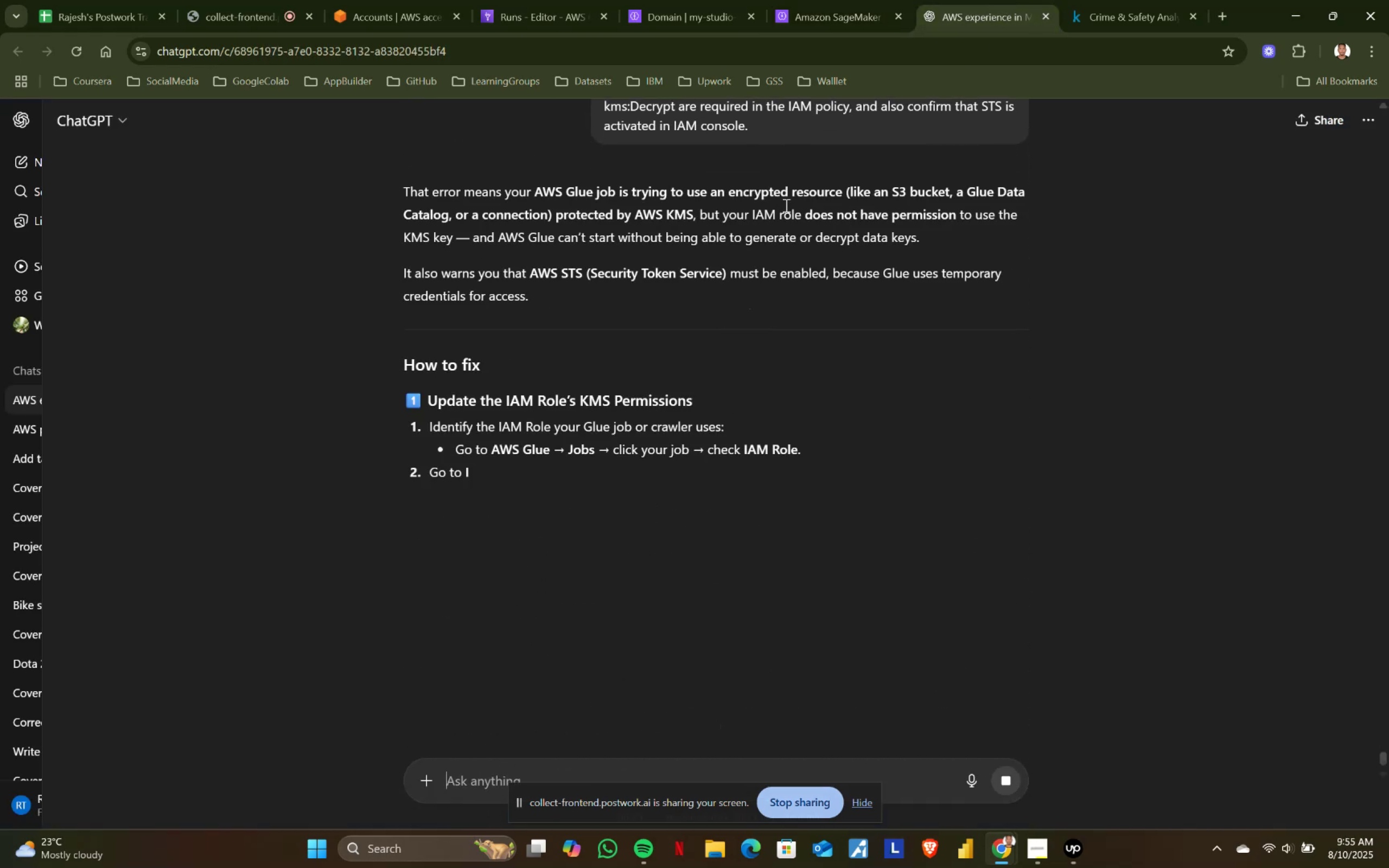 
scroll: coordinate [722, 396], scroll_direction: down, amount: 2.0
 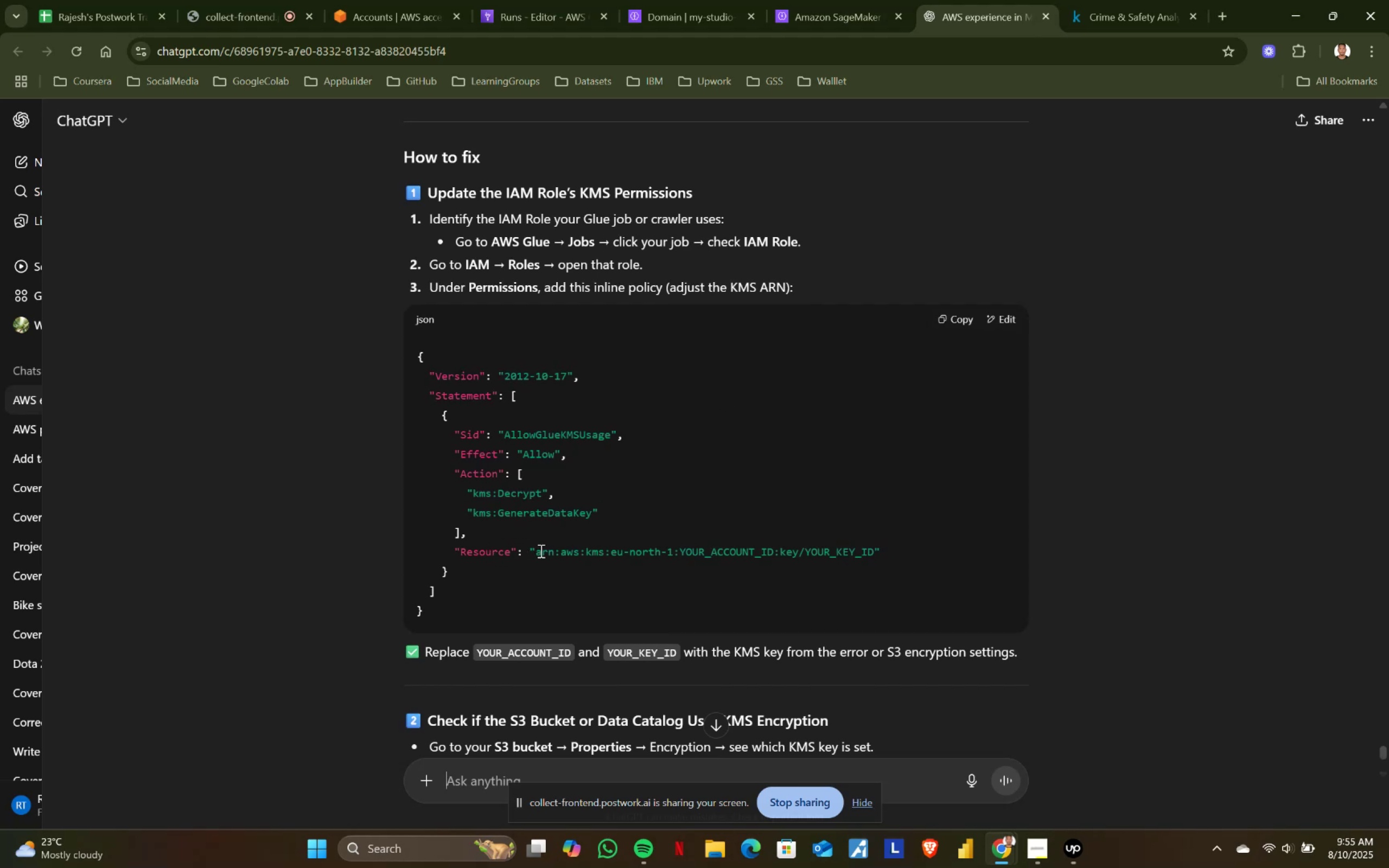 
wait(8.95)
 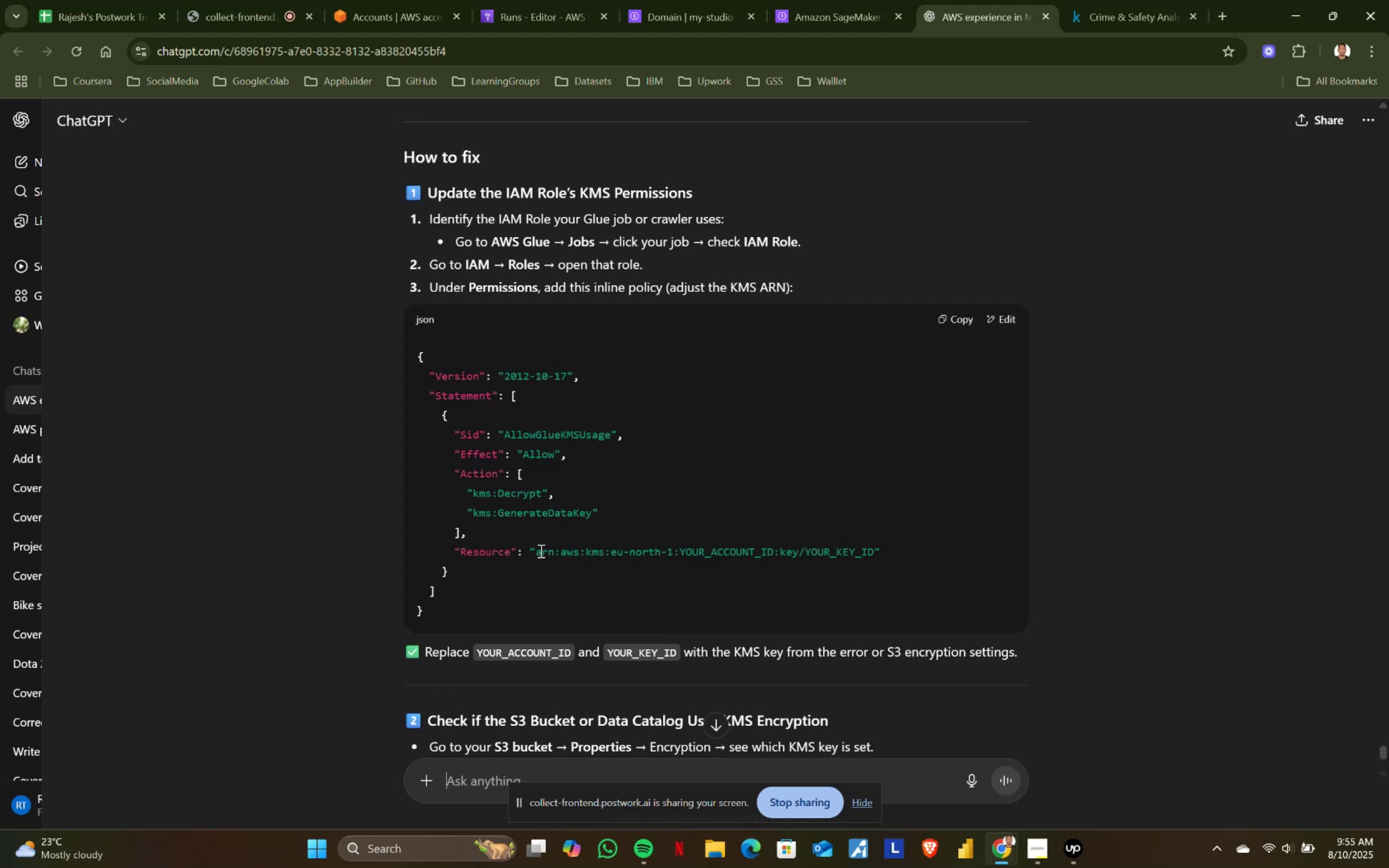 
left_click_drag(start_coordinate=[434, 278], to_coordinate=[812, 286])
 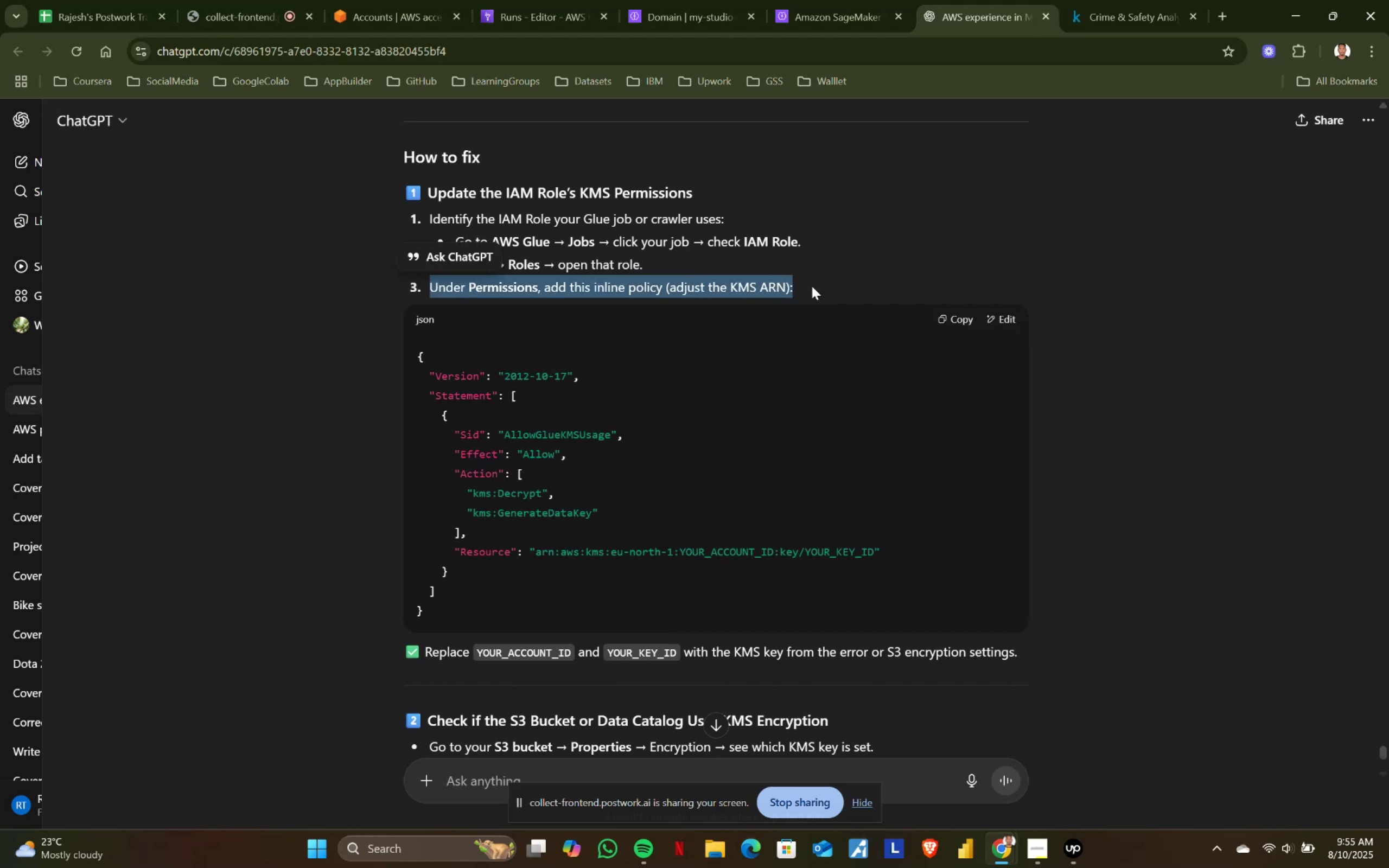 
left_click([812, 286])
 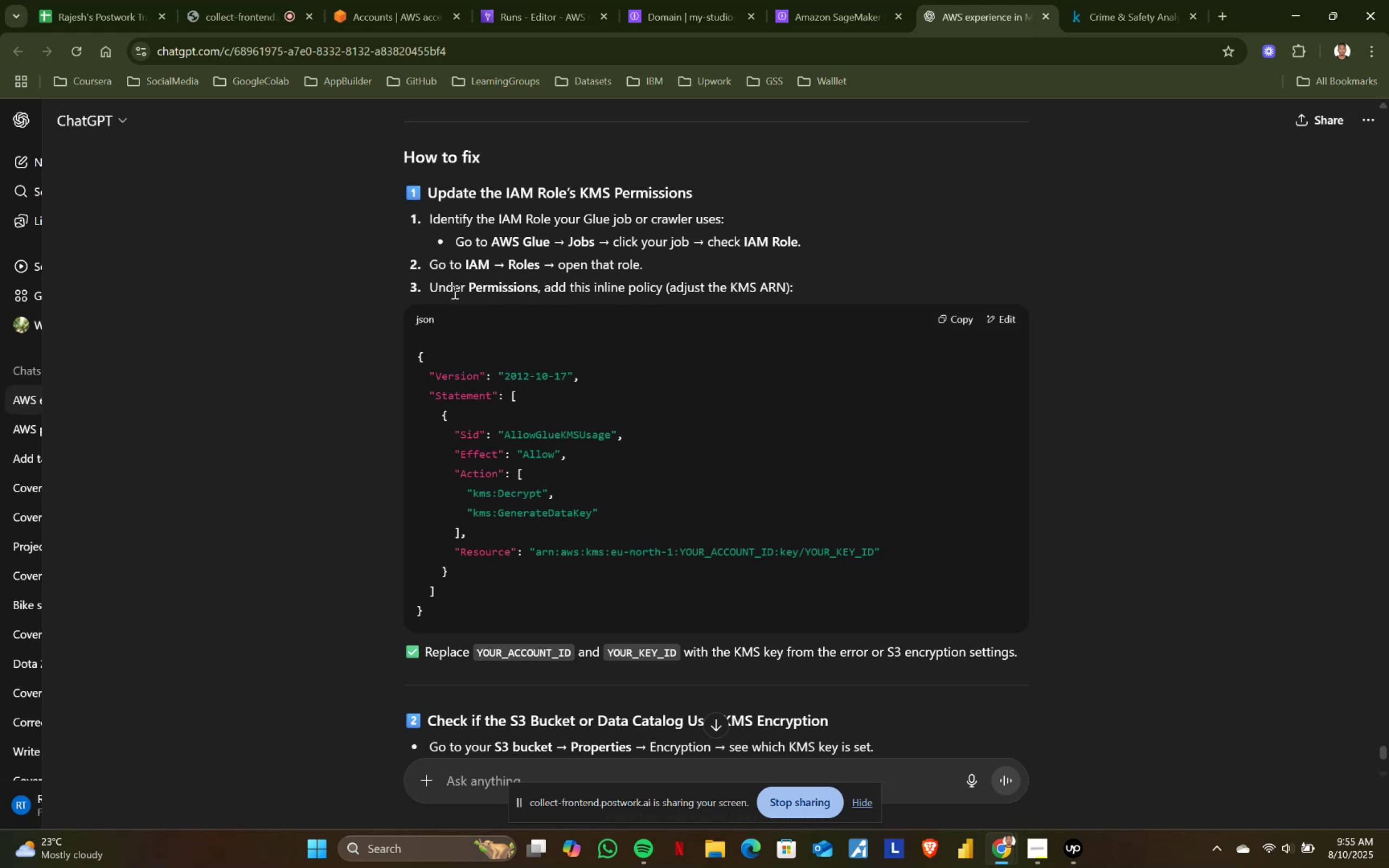 
left_click_drag(start_coordinate=[429, 284], to_coordinate=[838, 283])
 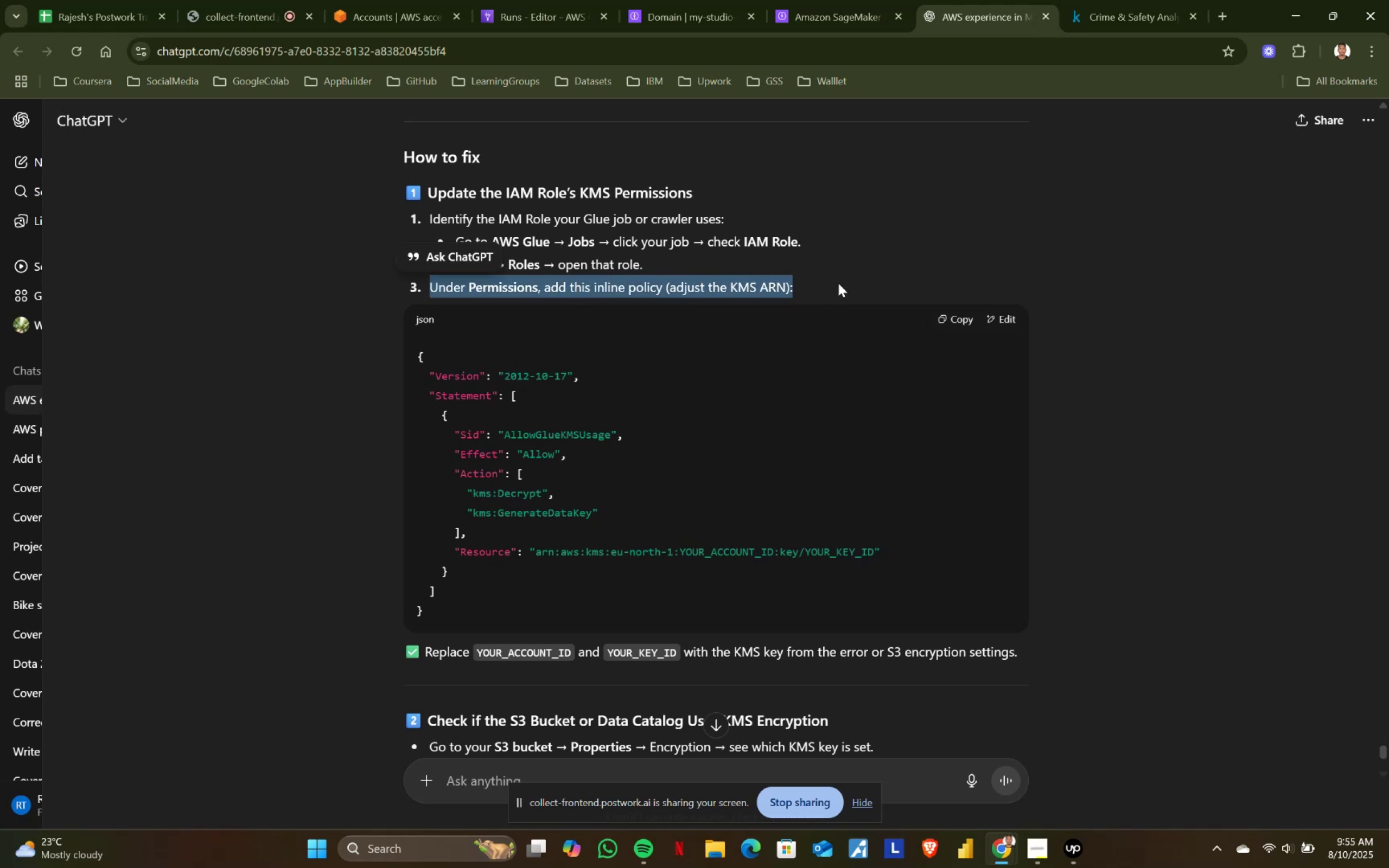 
left_click([838, 283])
 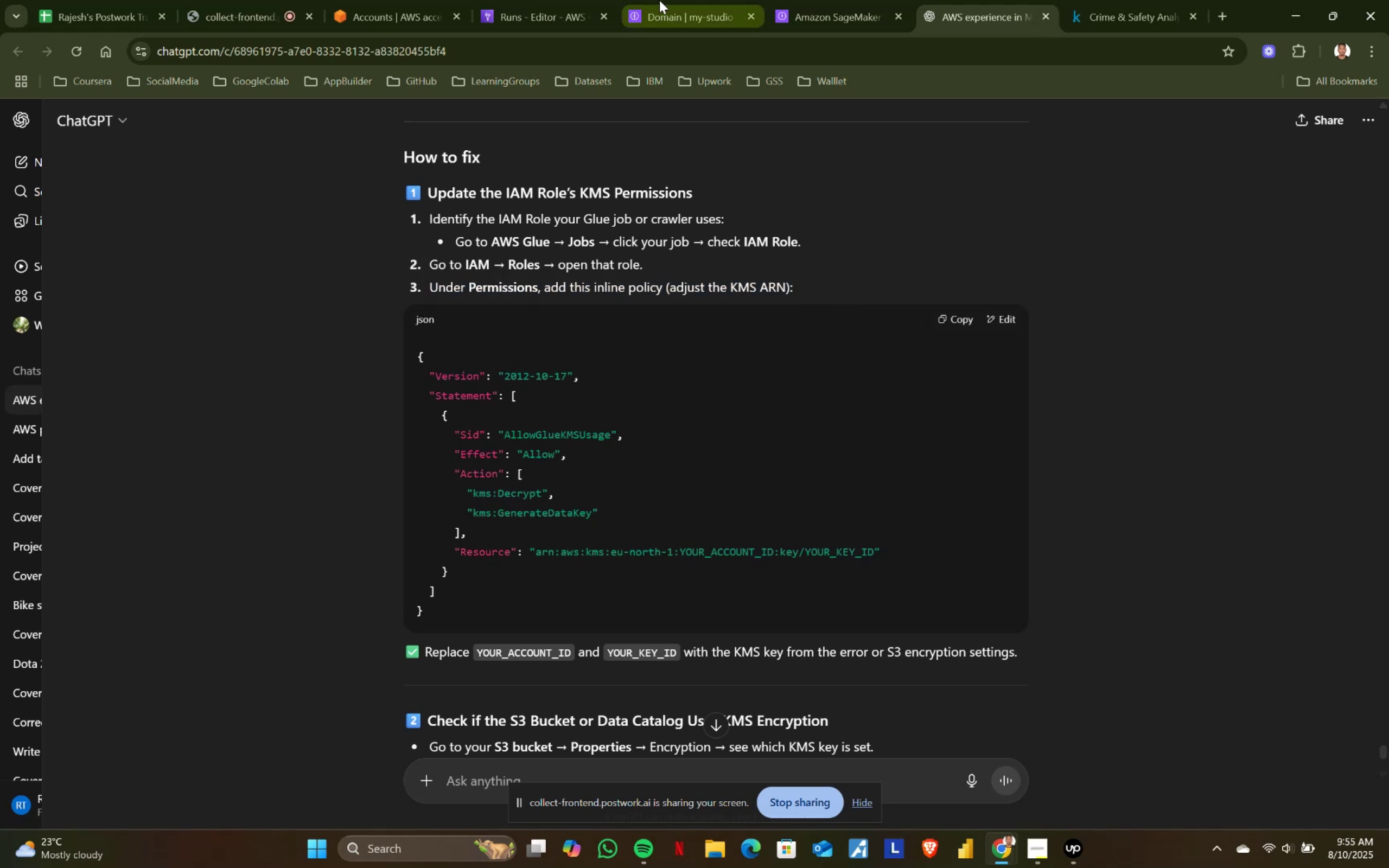 
left_click([805, 0])
 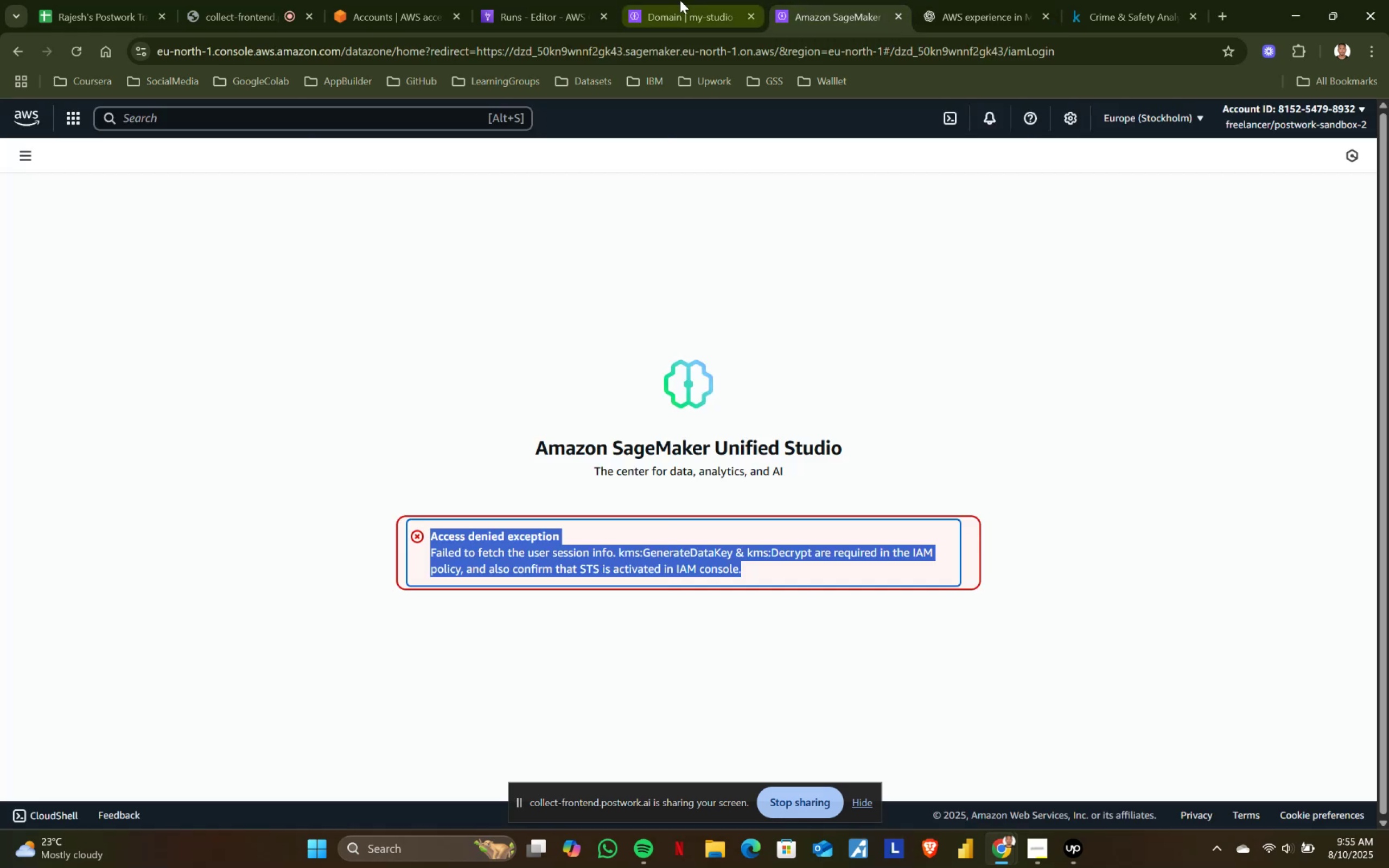 
left_click([675, 0])
 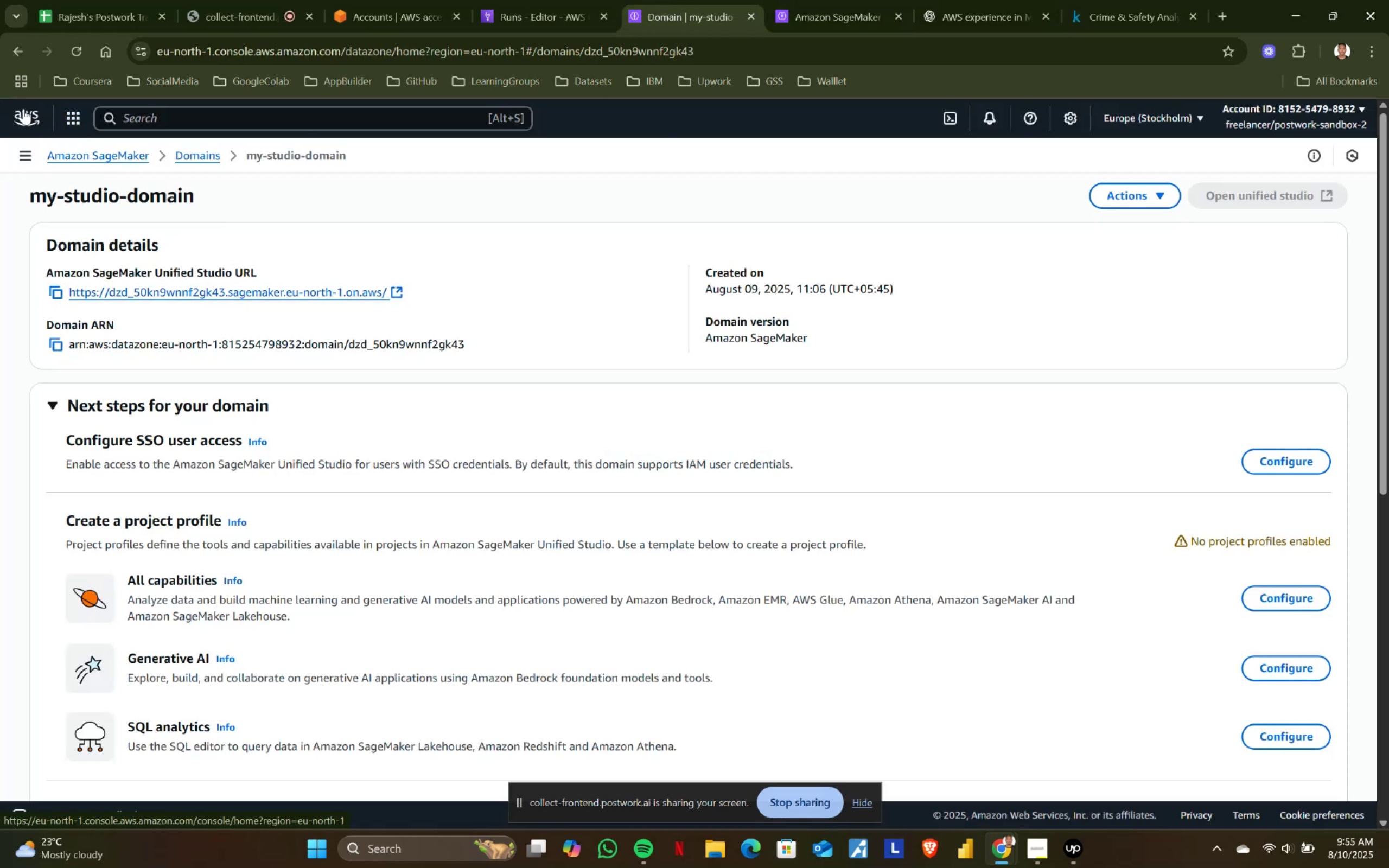 
left_click([126, 115])
 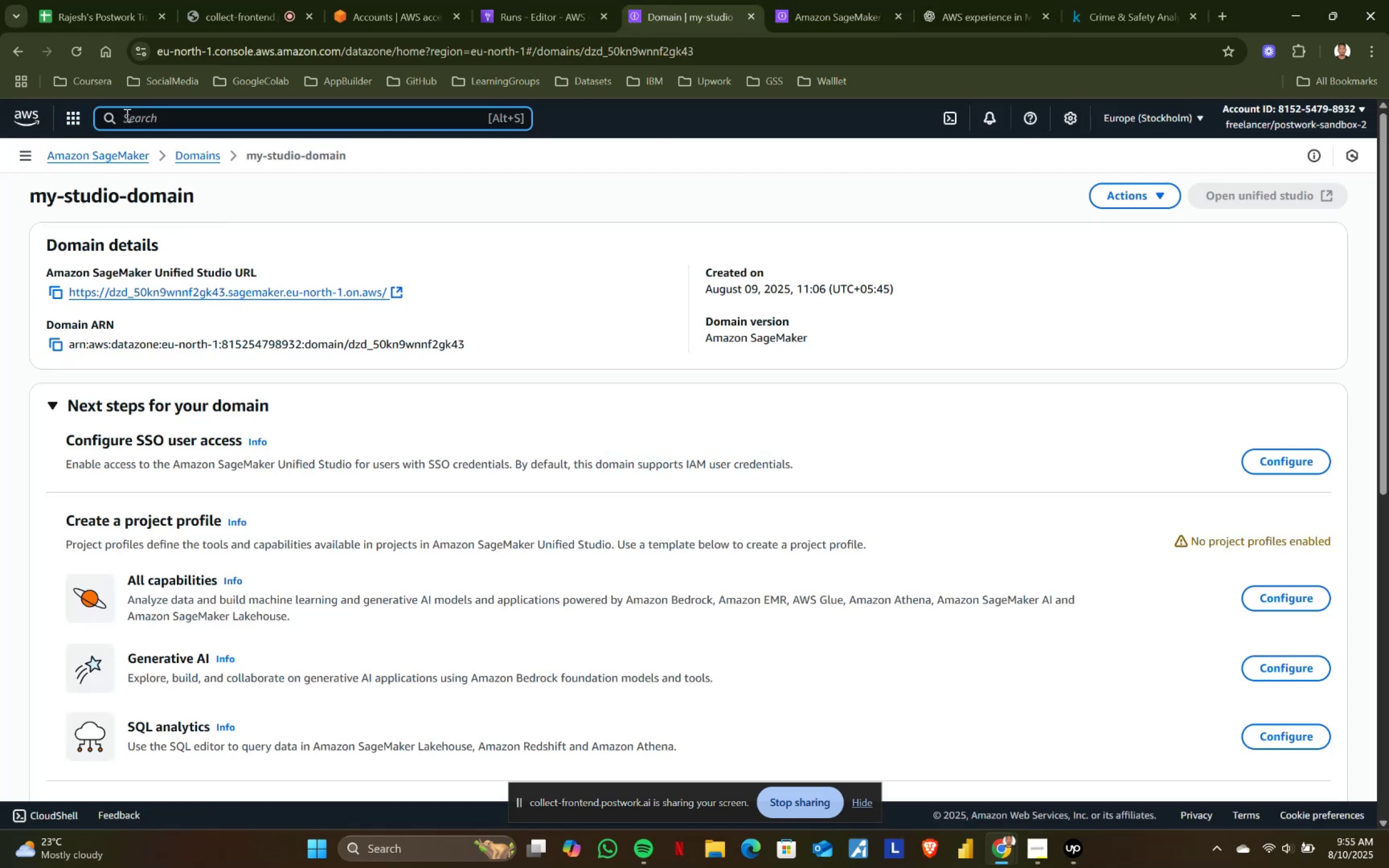 
type(iam)
 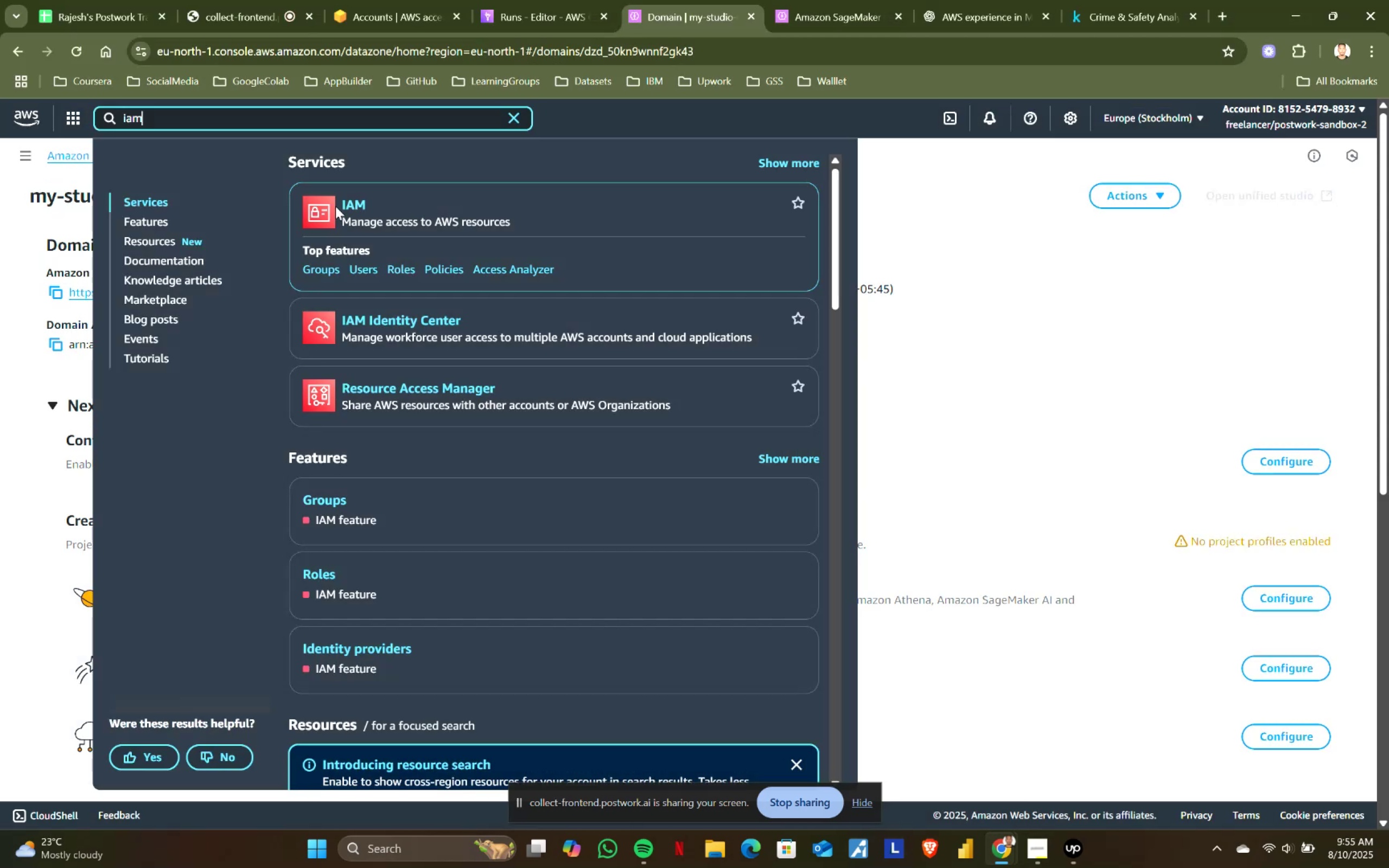 
left_click([353, 203])
 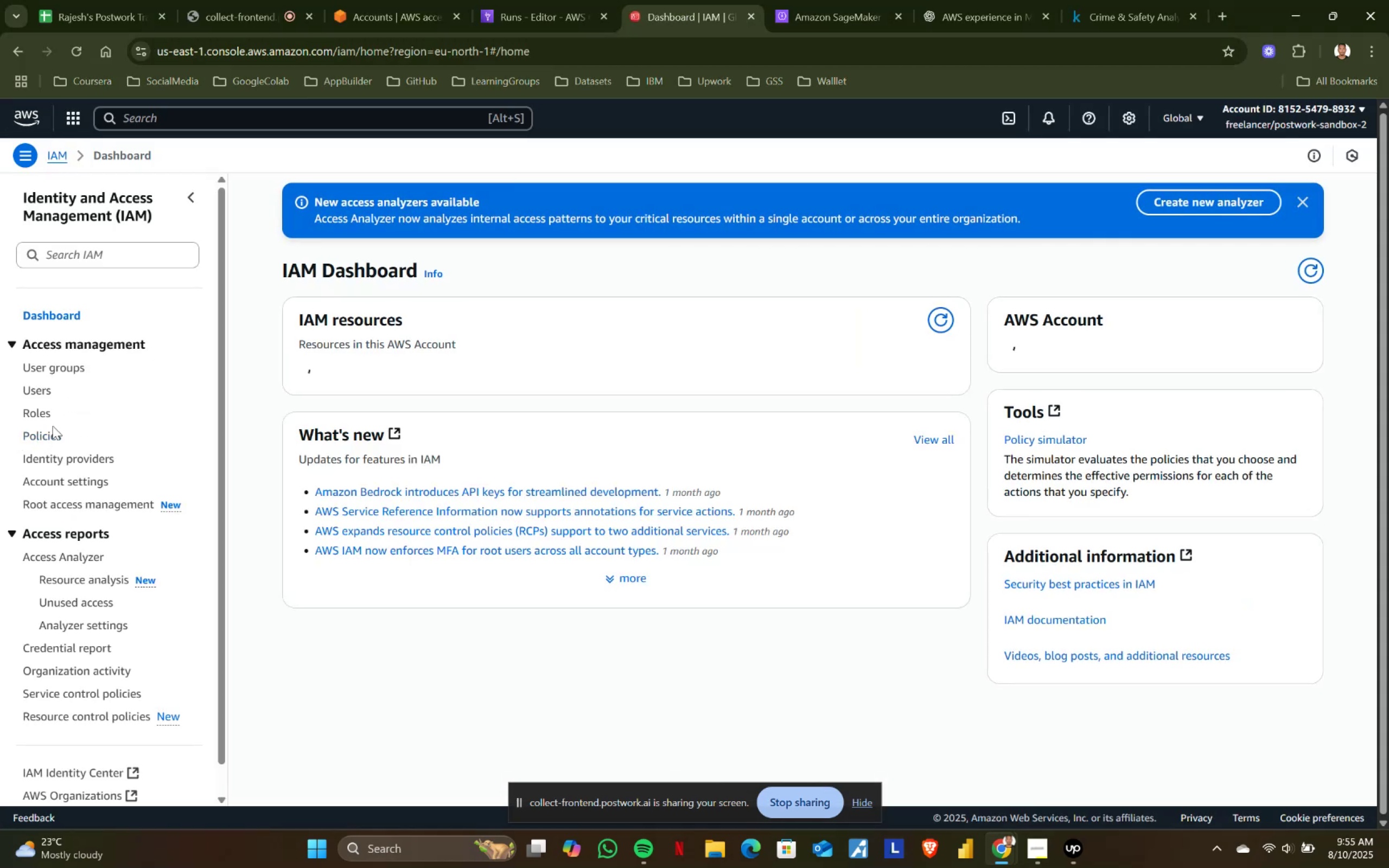 
left_click([35, 415])
 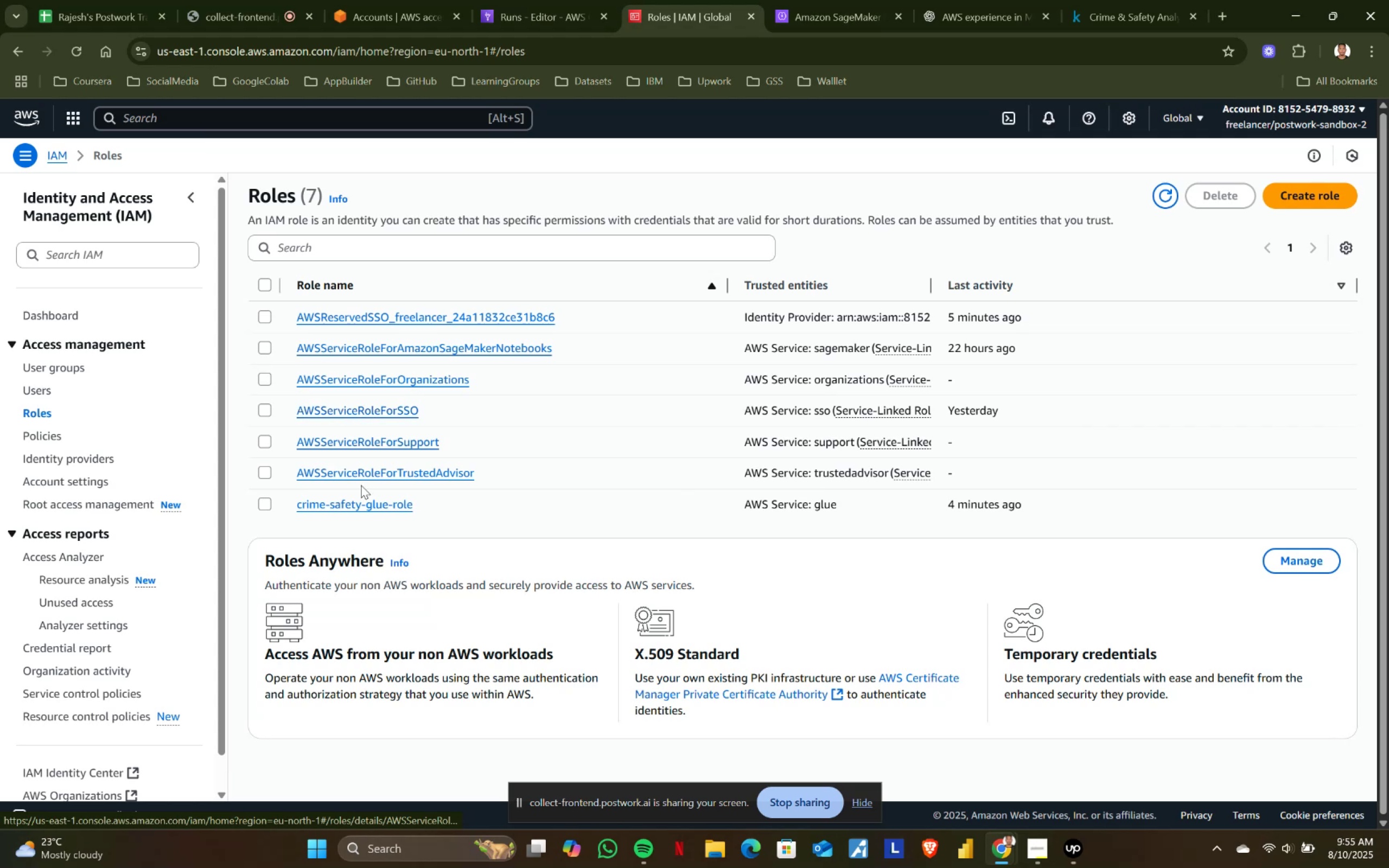 
wait(7.07)
 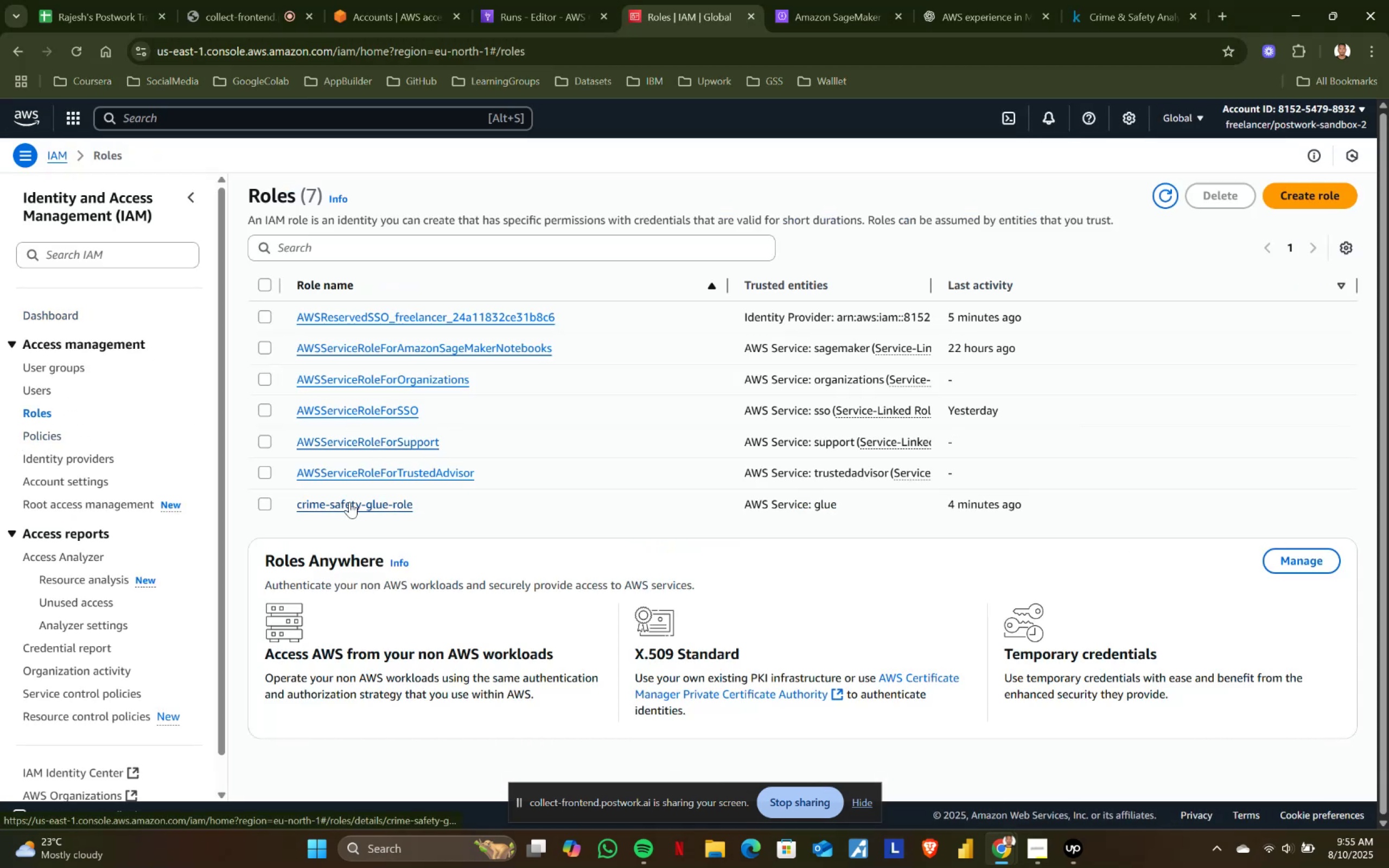 
left_click([832, 0])
 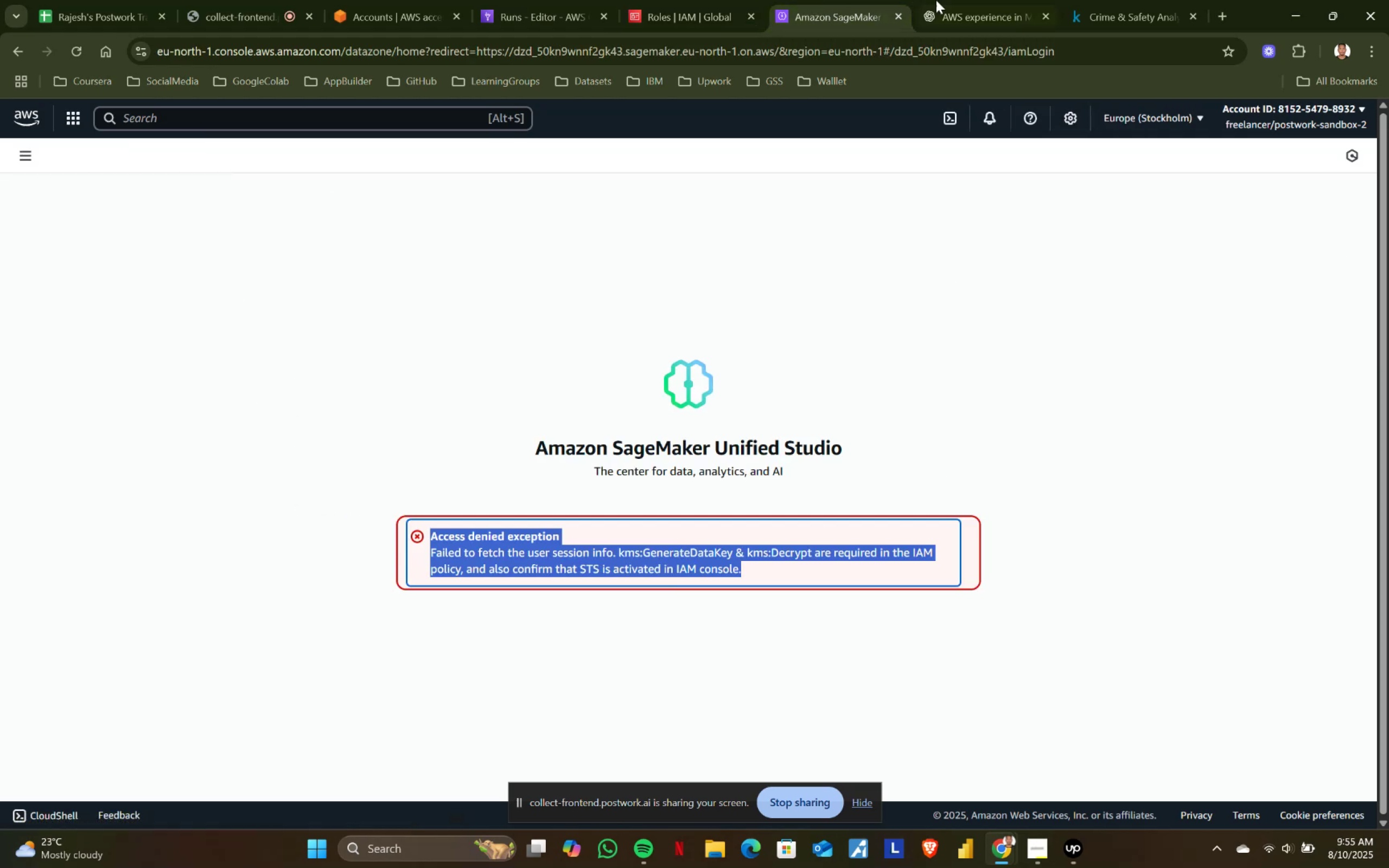 
left_click([1002, 0])
 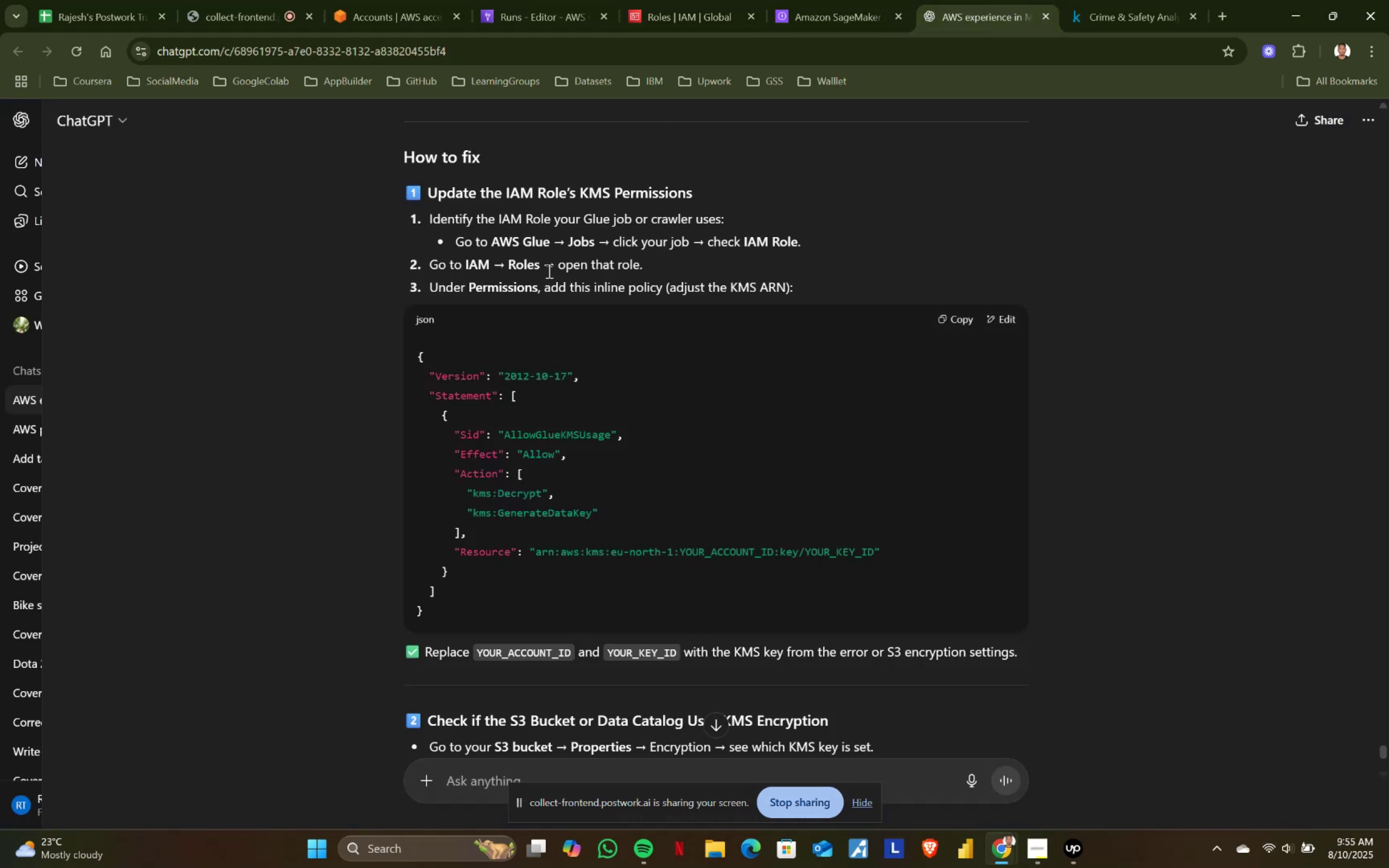 
left_click([836, 0])
 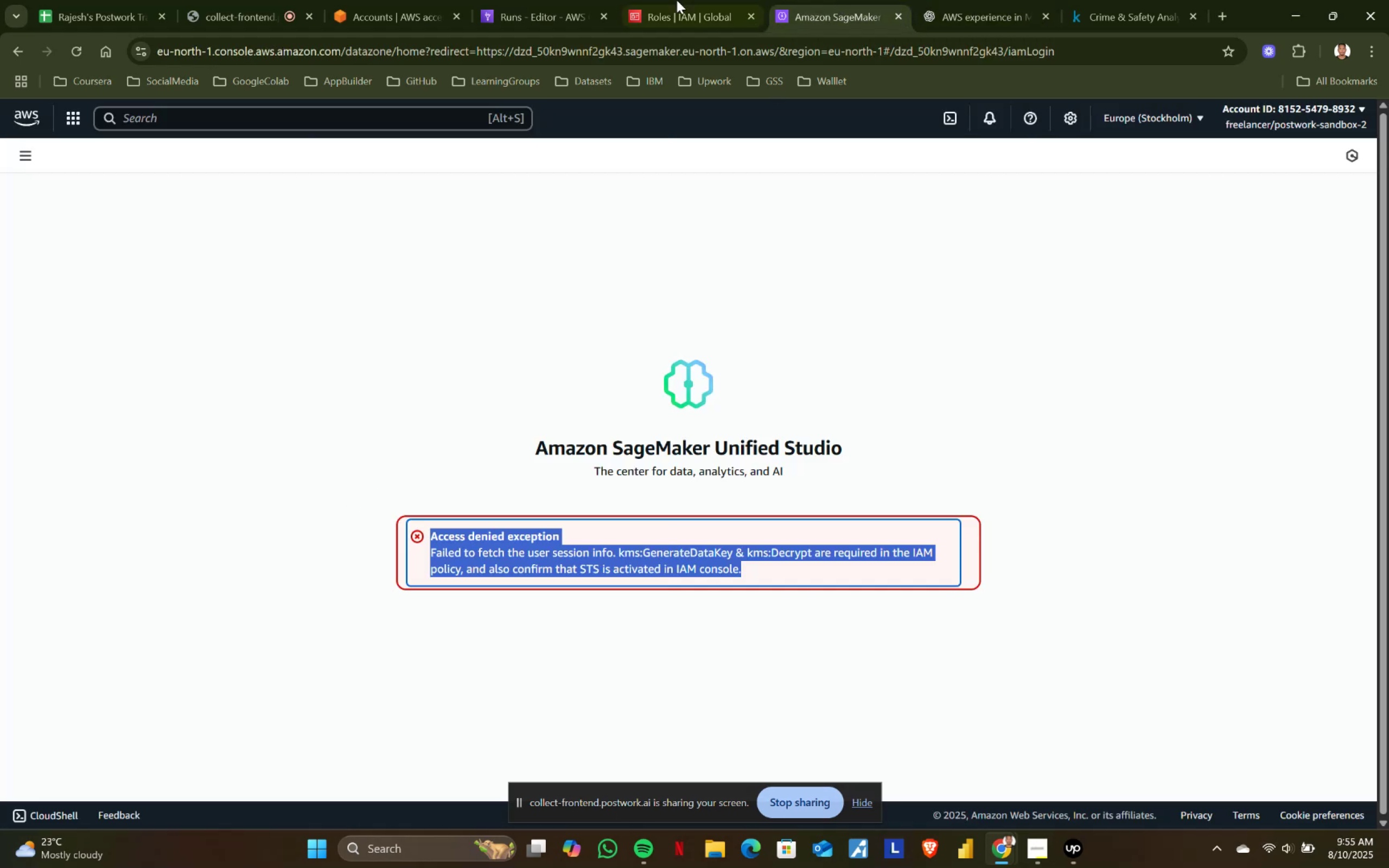 
left_click([683, 0])
 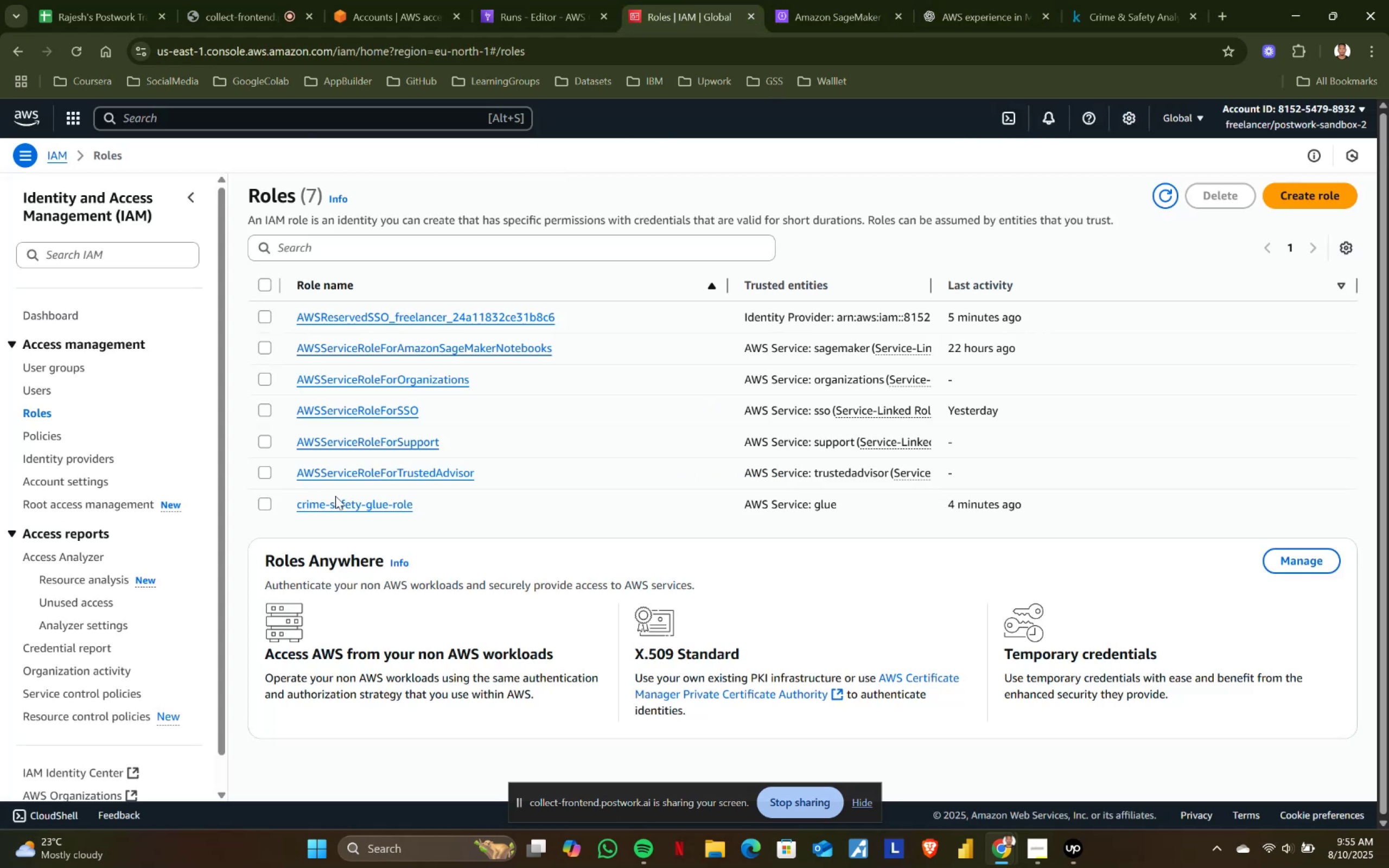 
left_click([340, 509])
 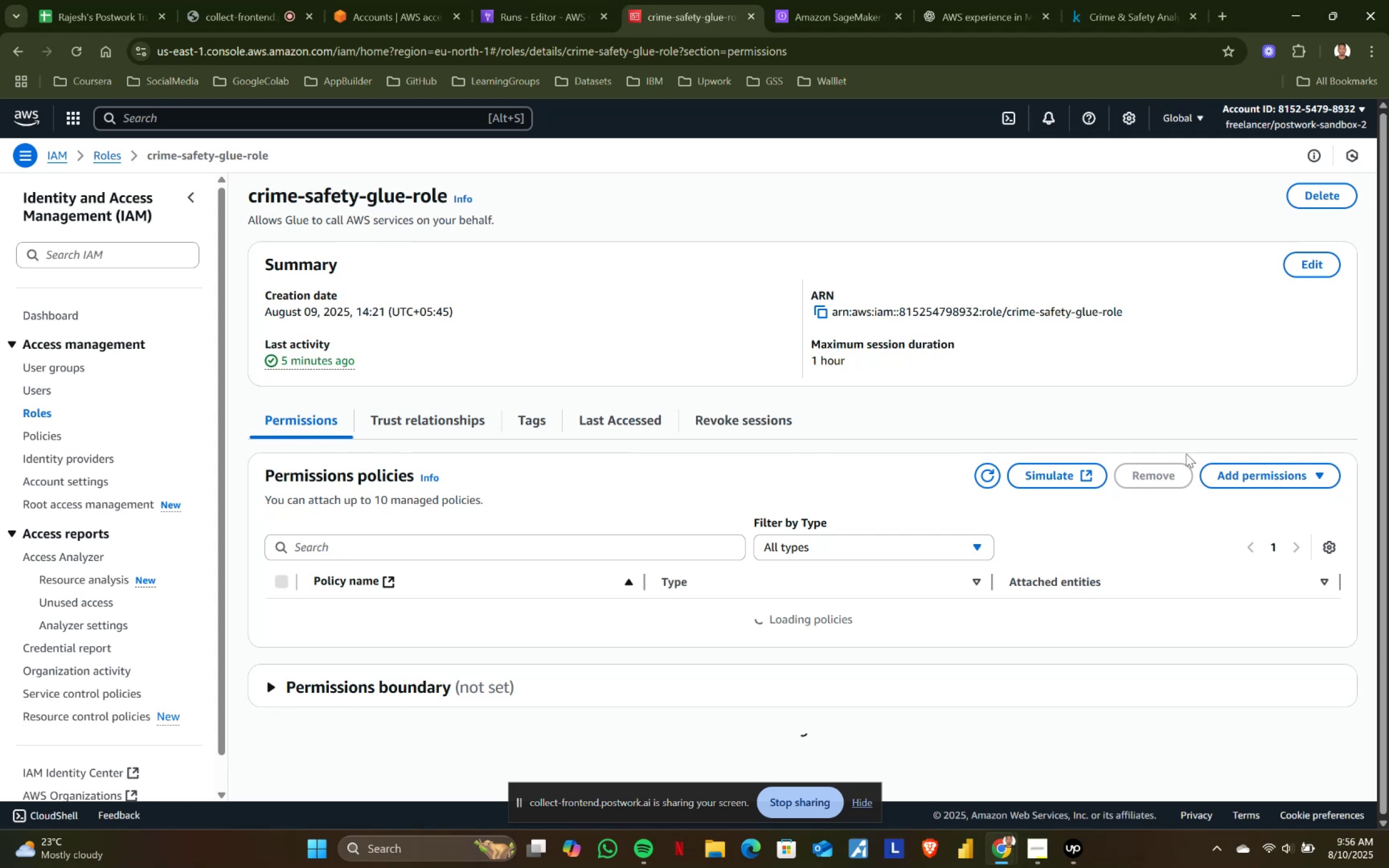 
left_click([1295, 482])
 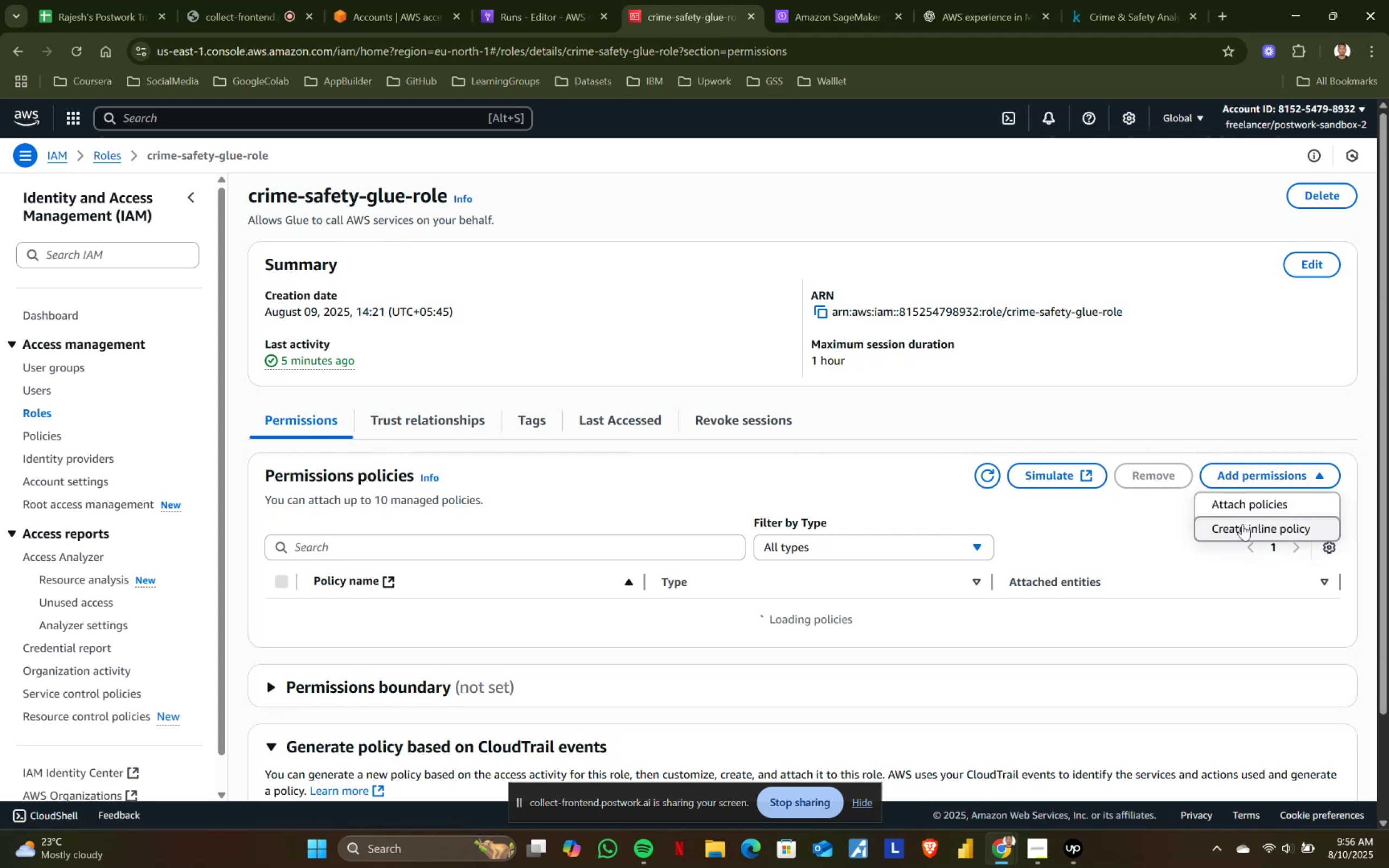 
left_click([1243, 524])
 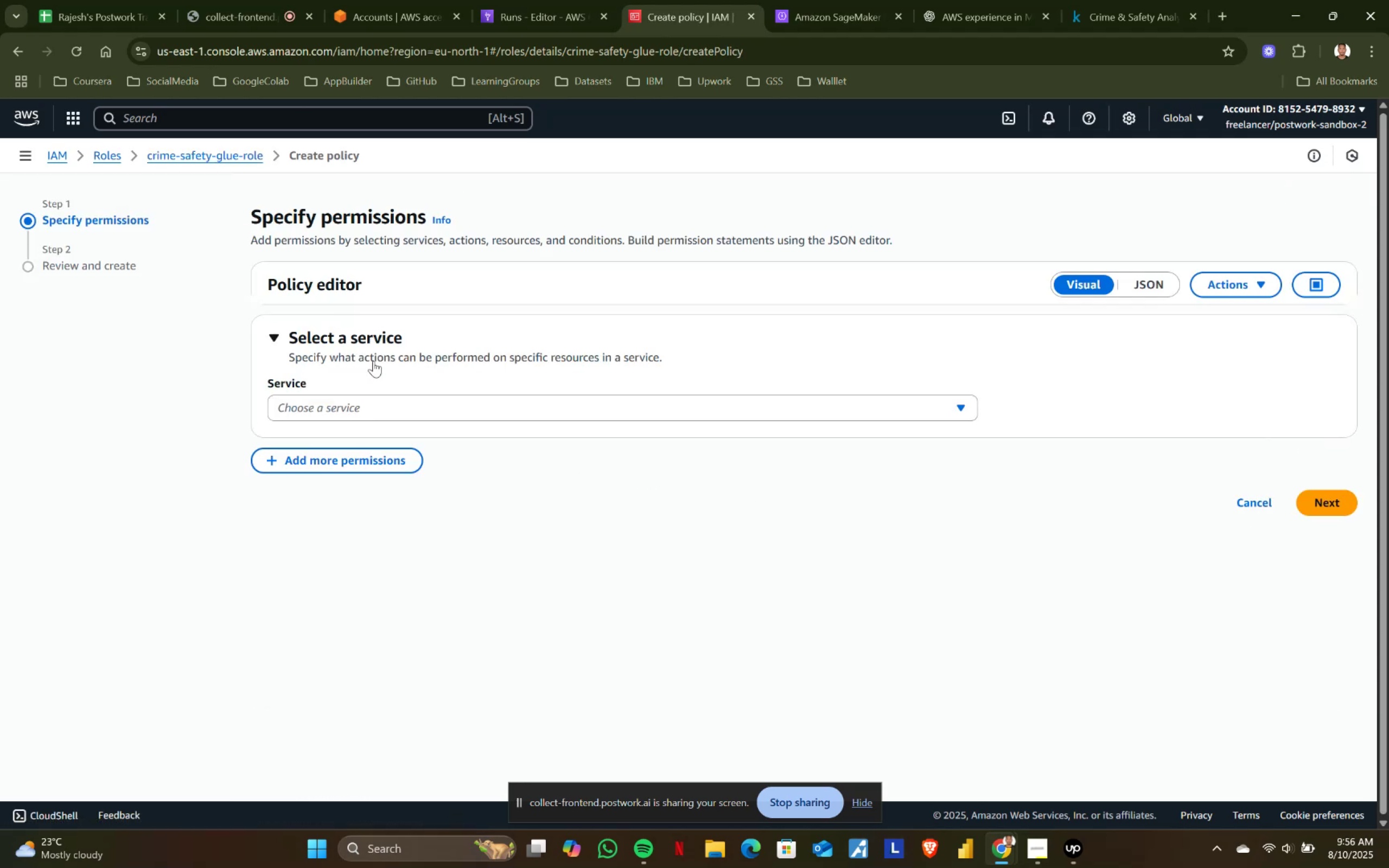 
left_click([324, 413])
 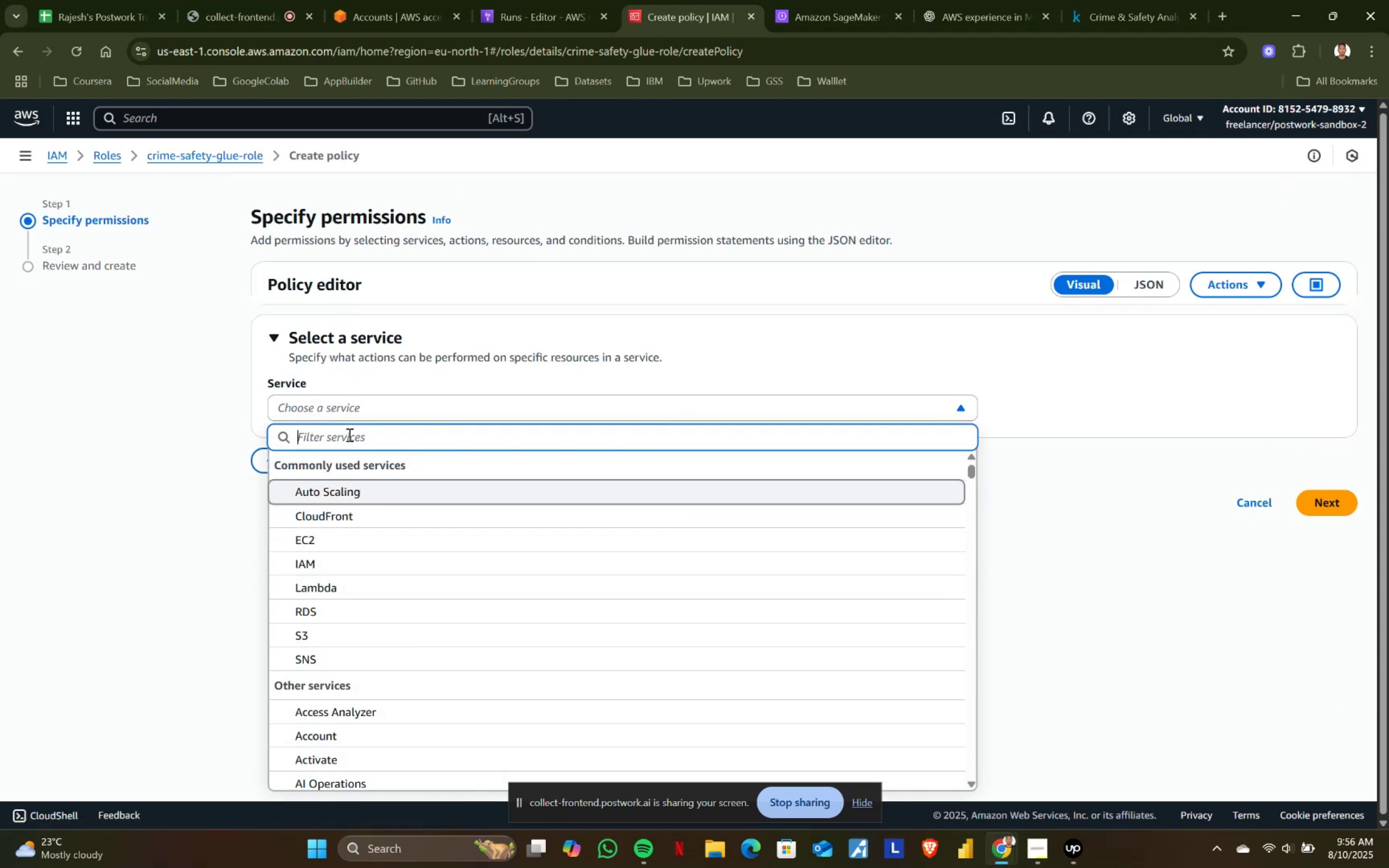 
type(glue)
 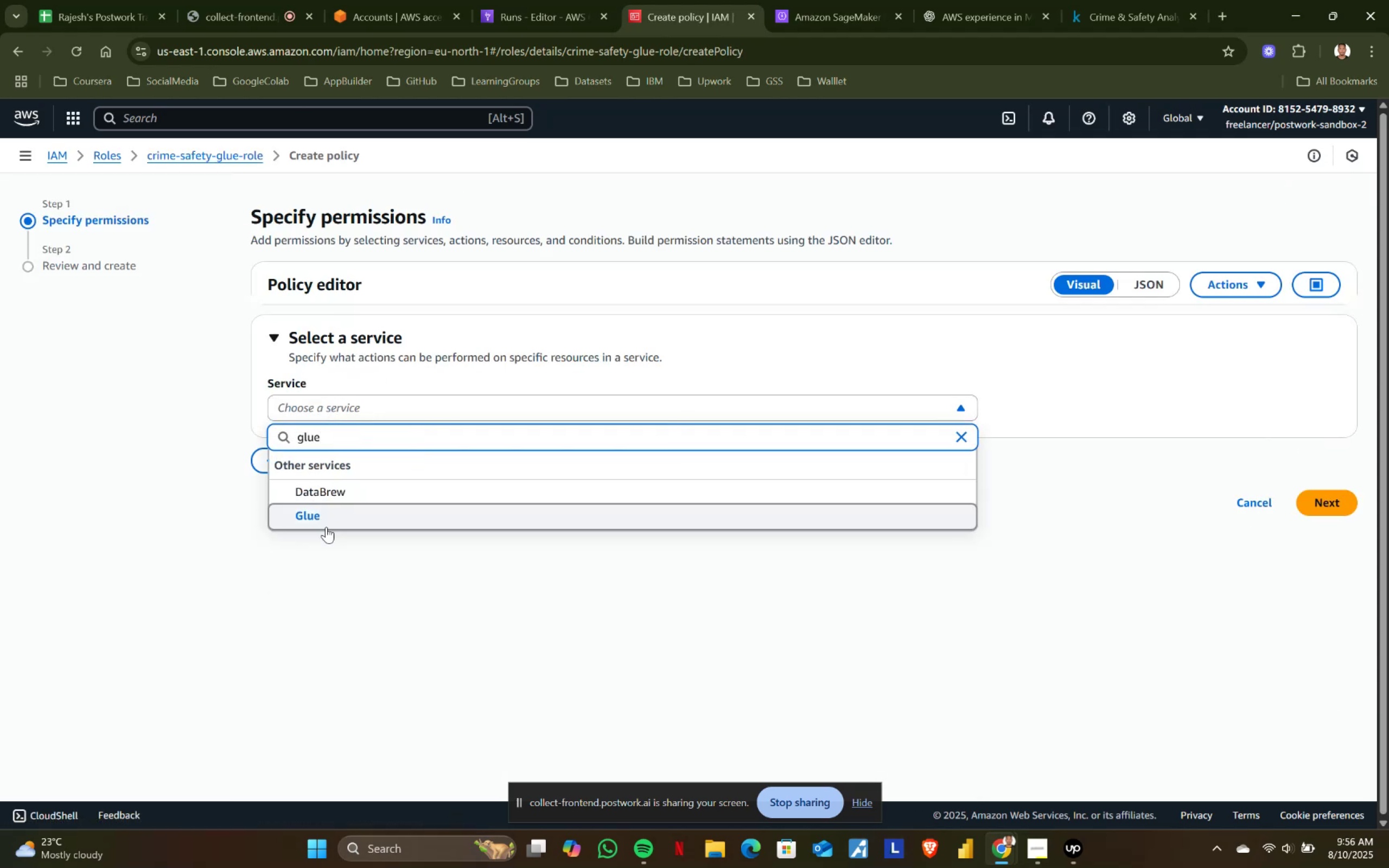 
left_click([333, 512])
 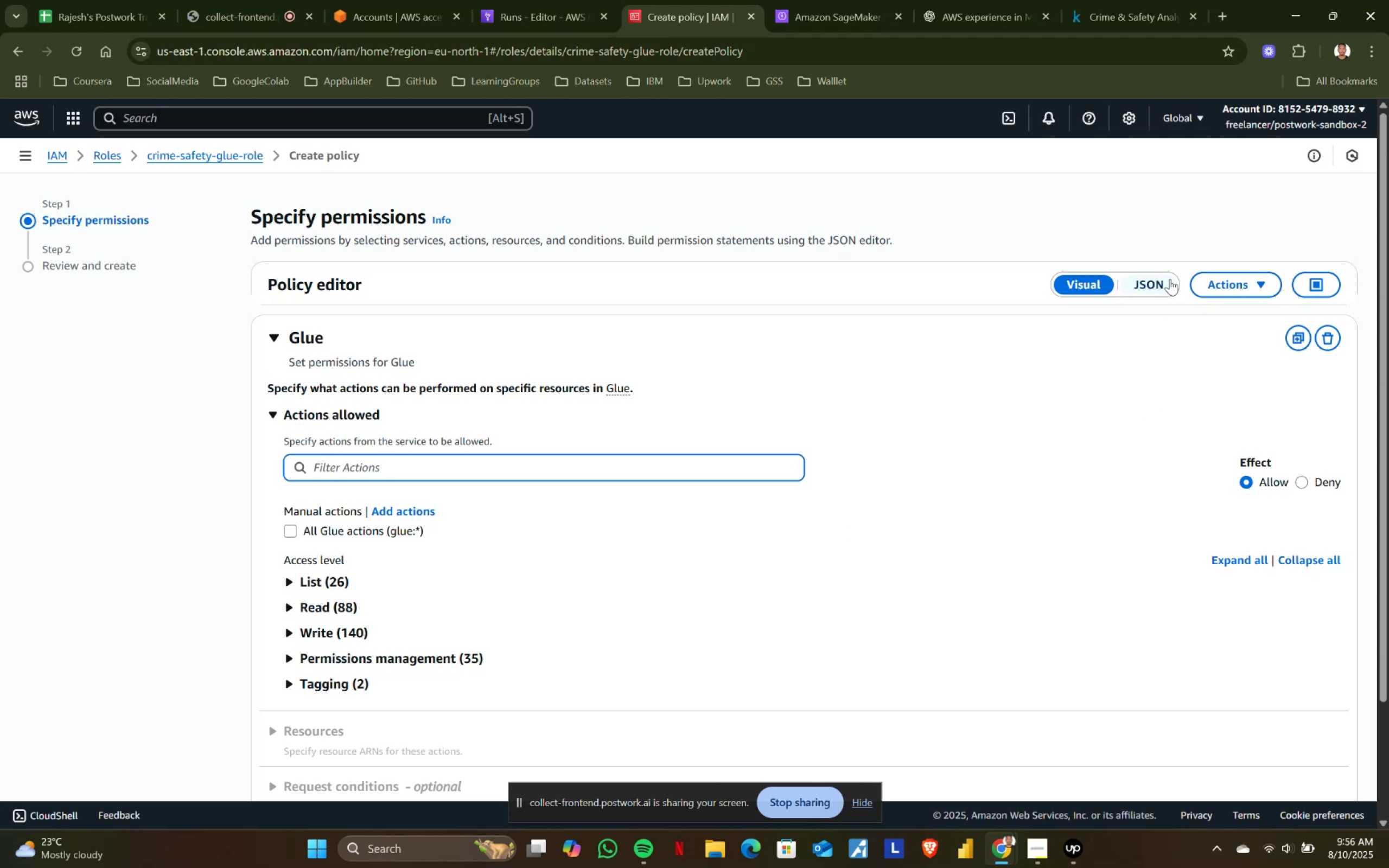 
left_click([1138, 284])
 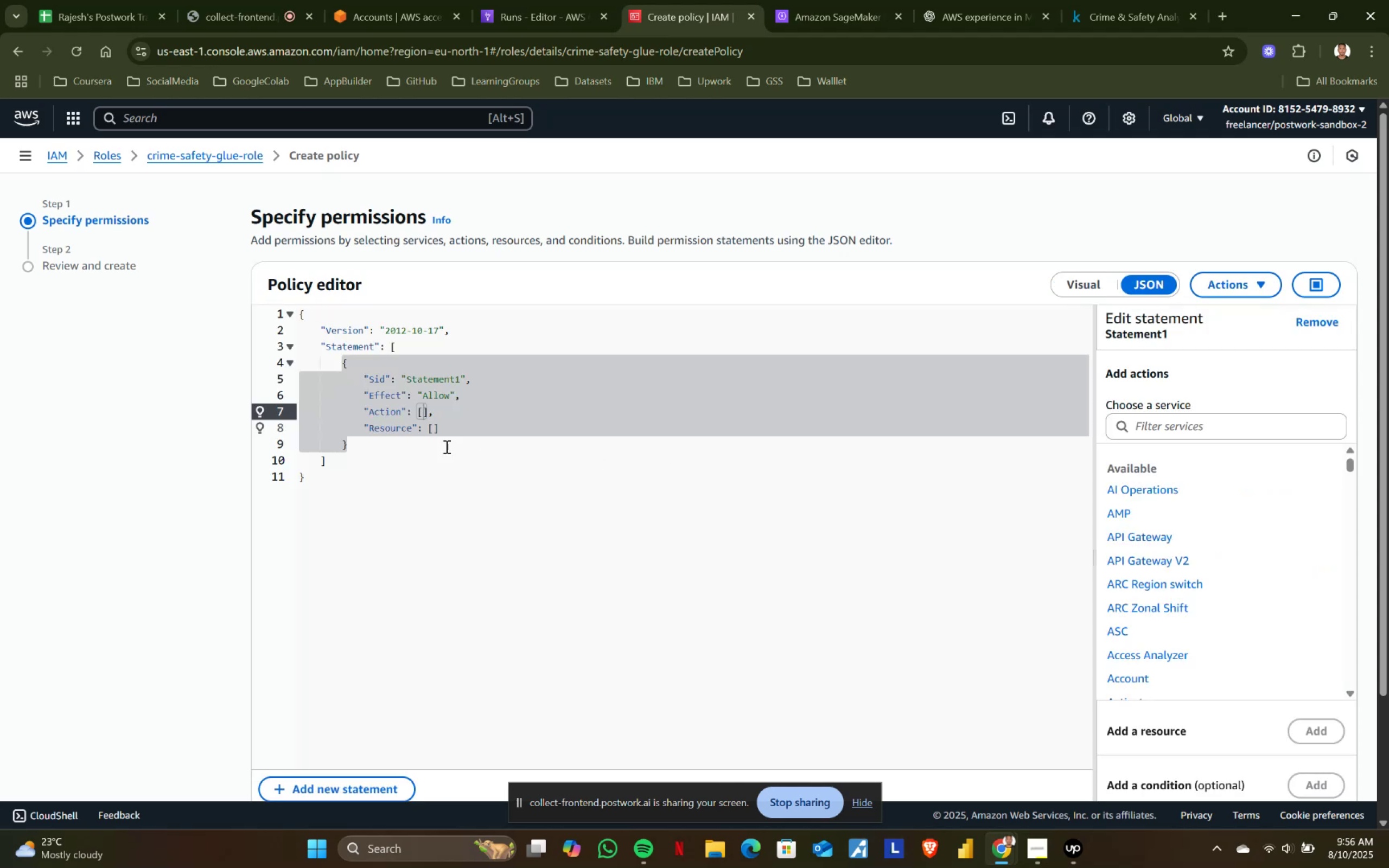 
left_click([428, 425])
 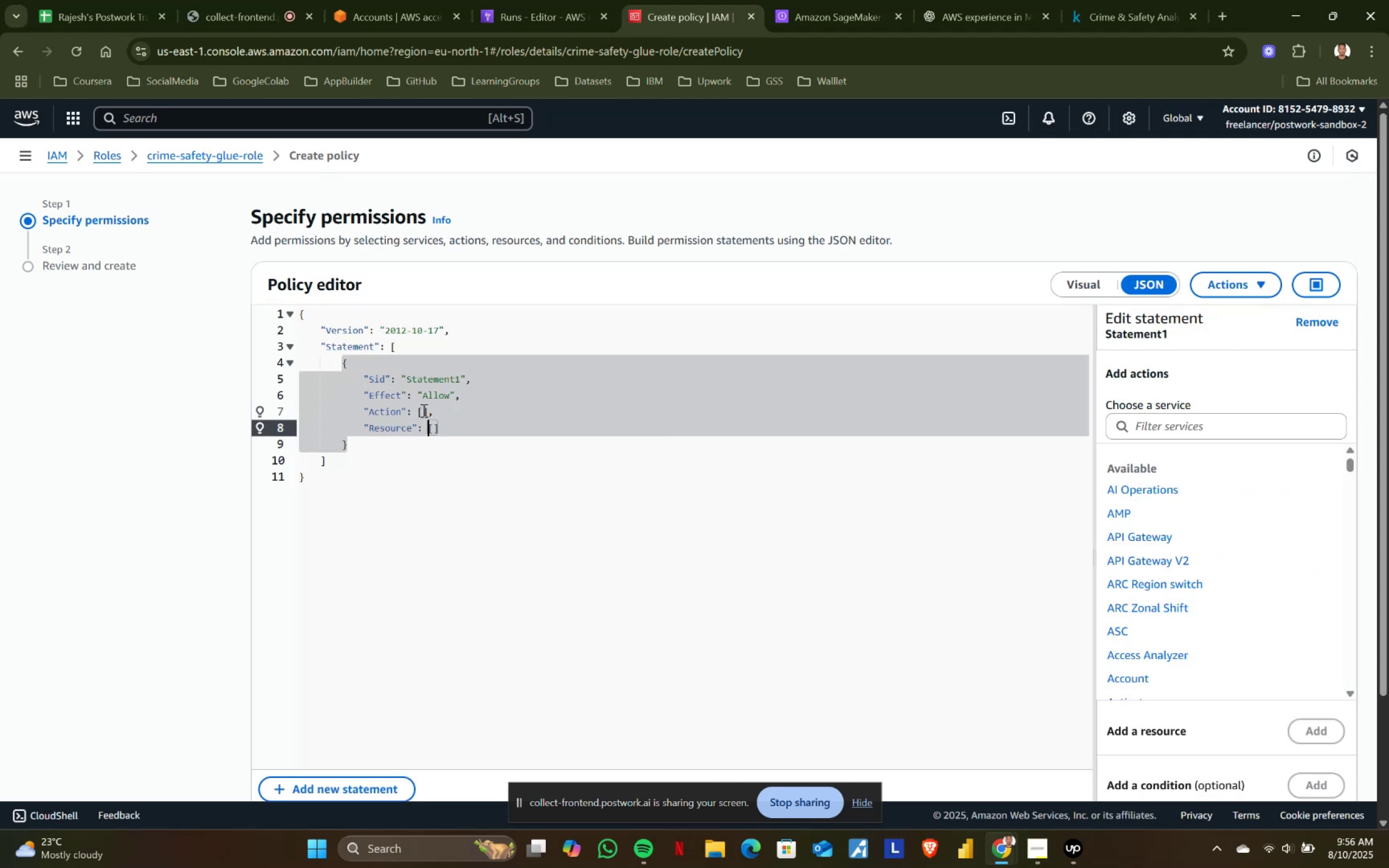 
left_click([423, 410])
 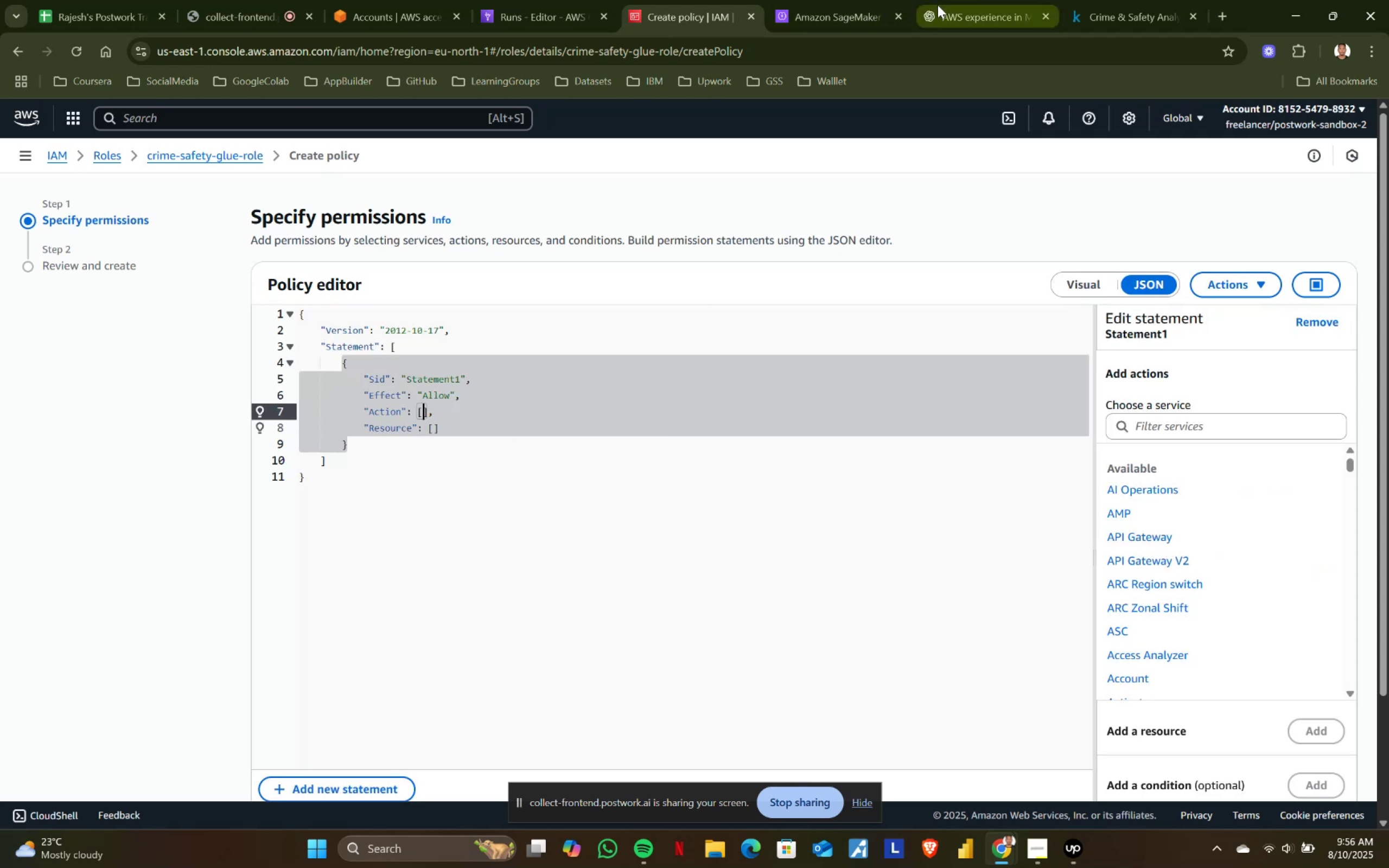 
left_click([947, 5])
 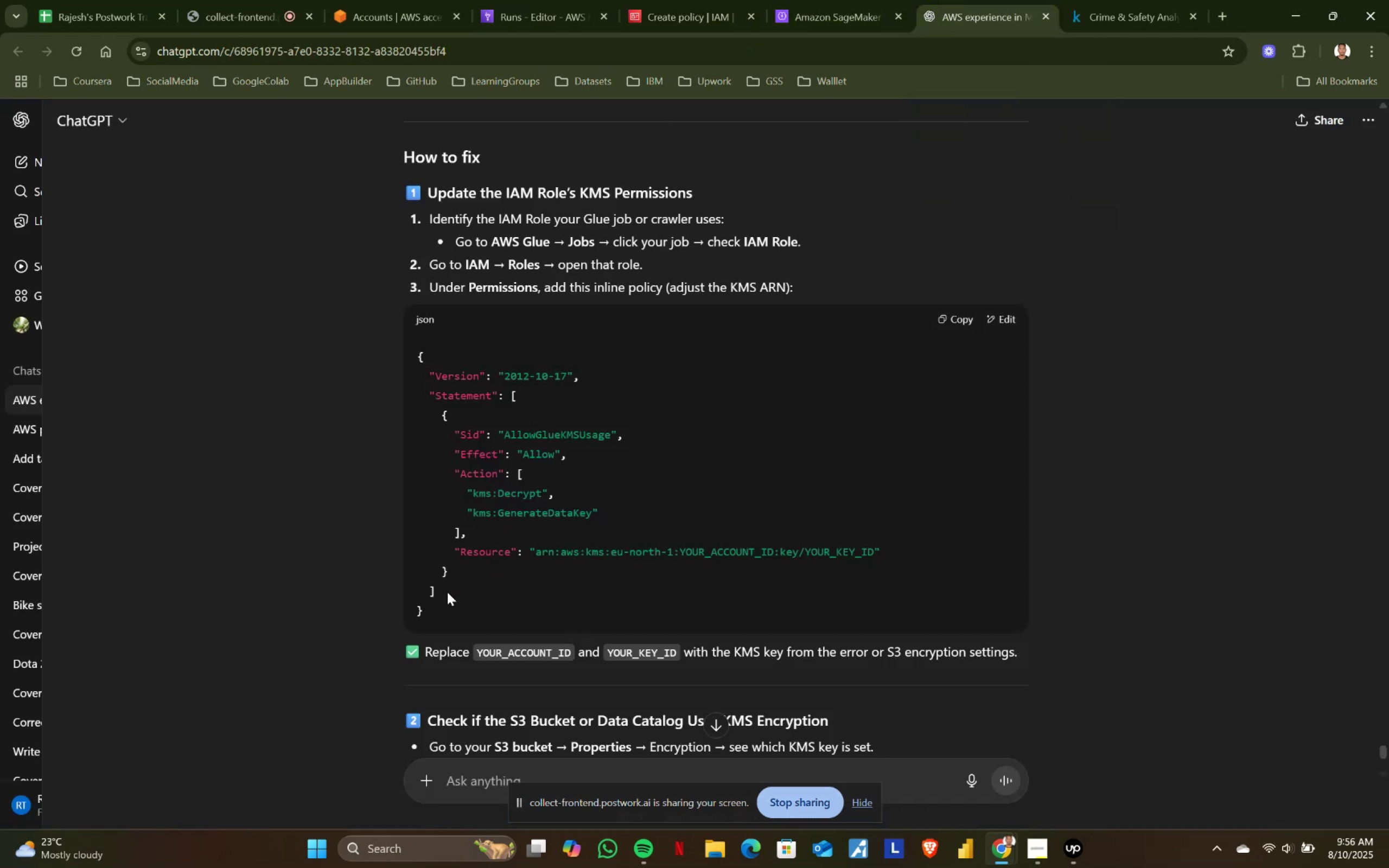 
left_click_drag(start_coordinate=[424, 612], to_coordinate=[406, 356])
 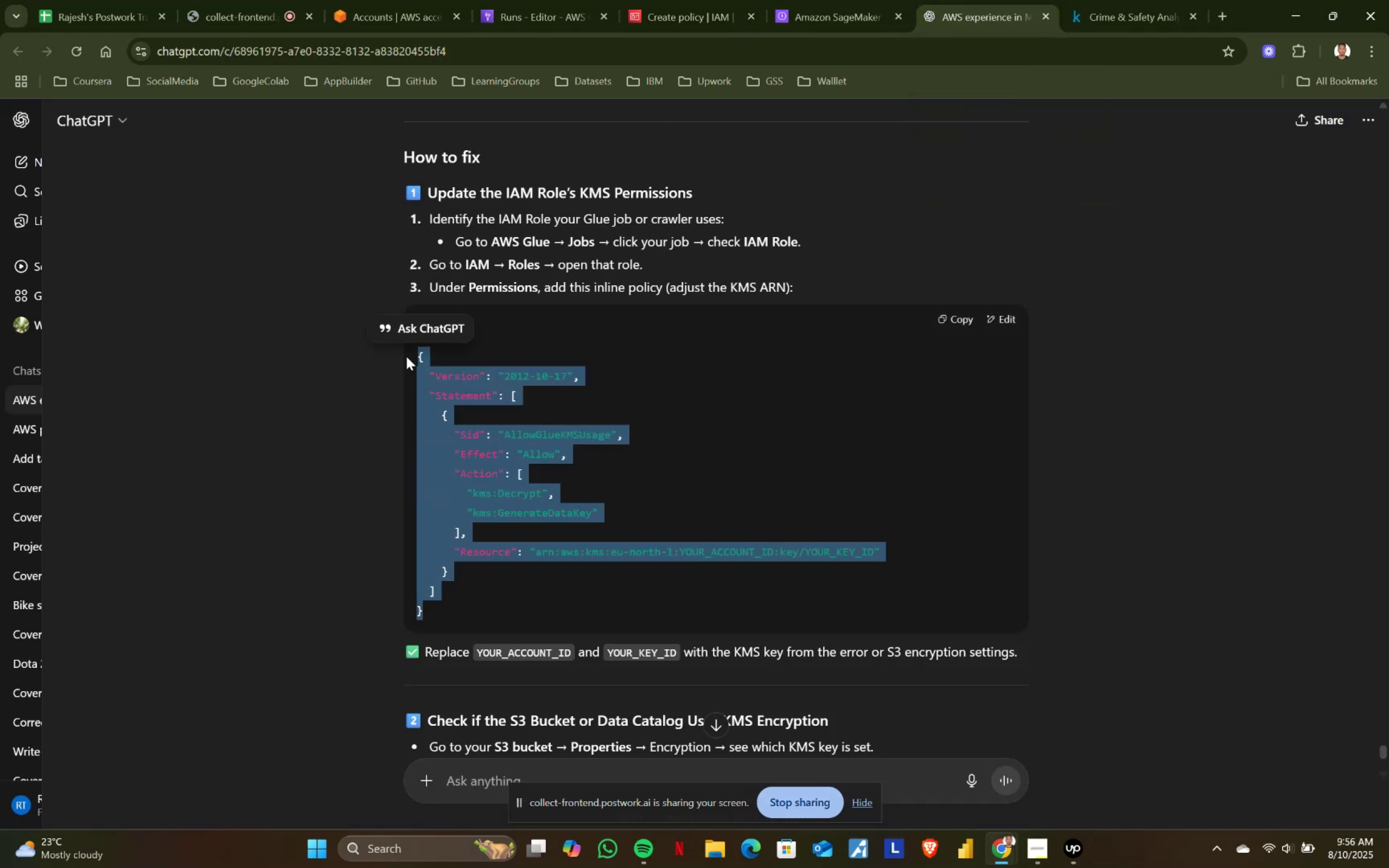 
key(Control+ControlLeft)
 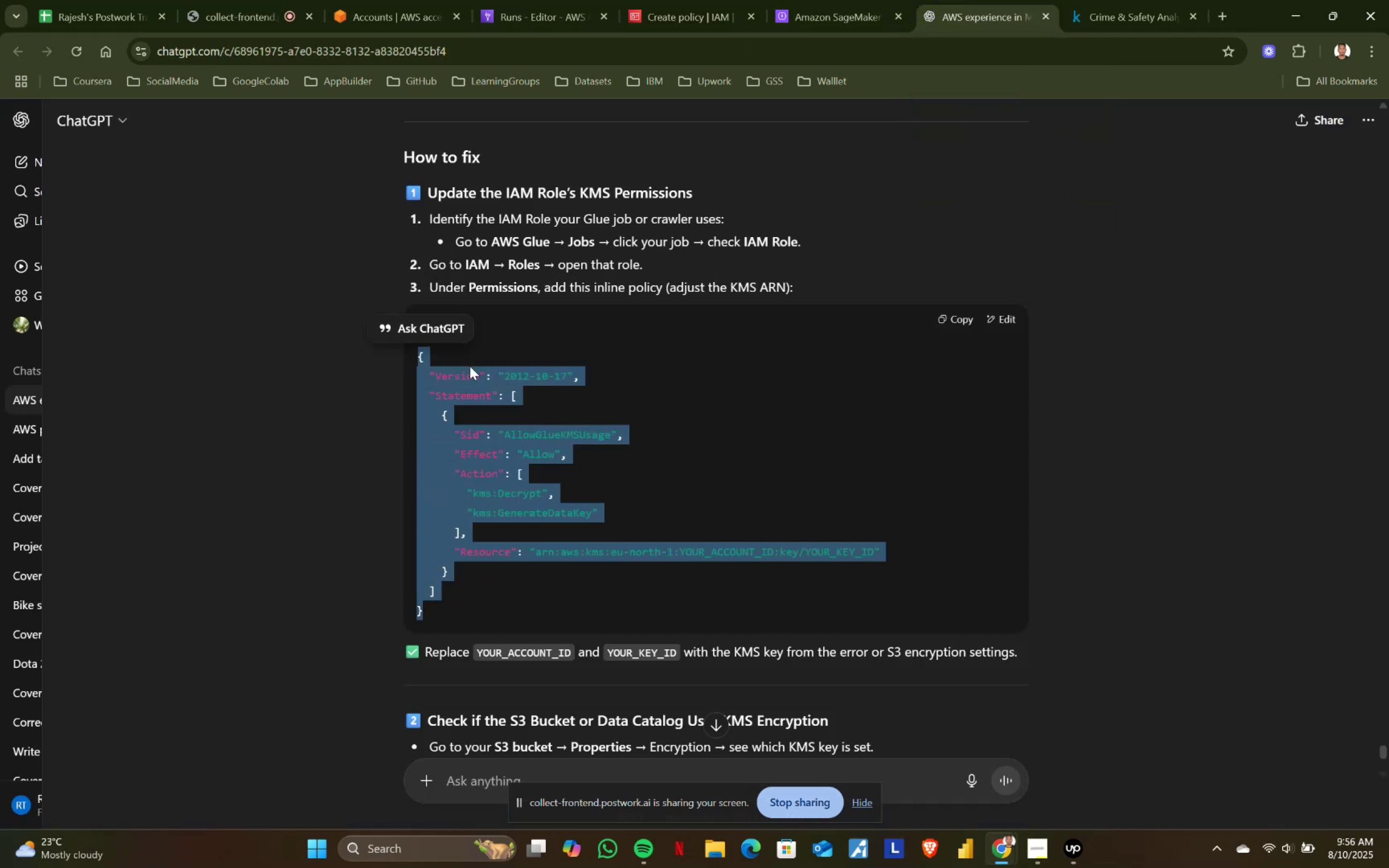 
key(Control+C)
 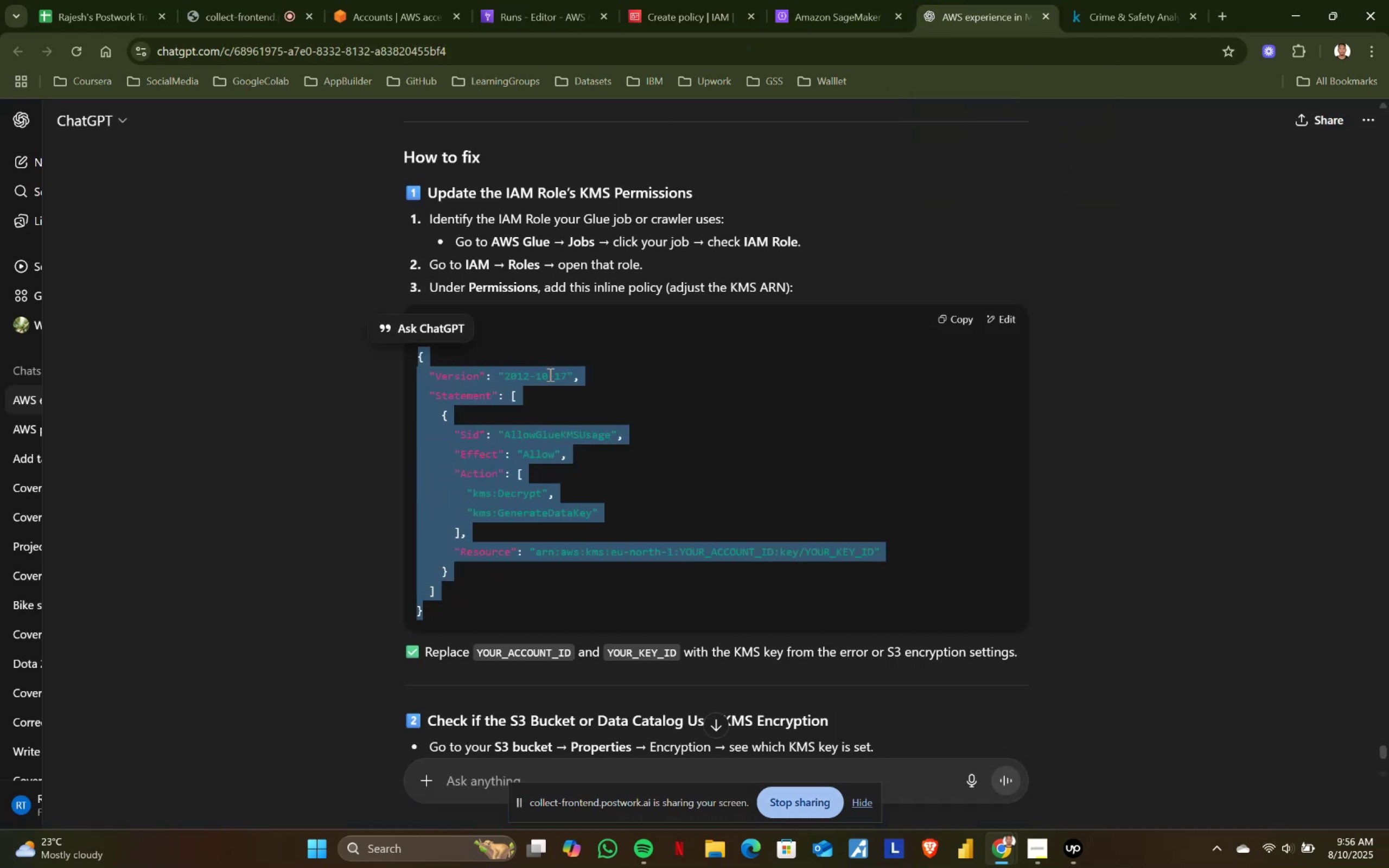 
key(Control+ControlLeft)
 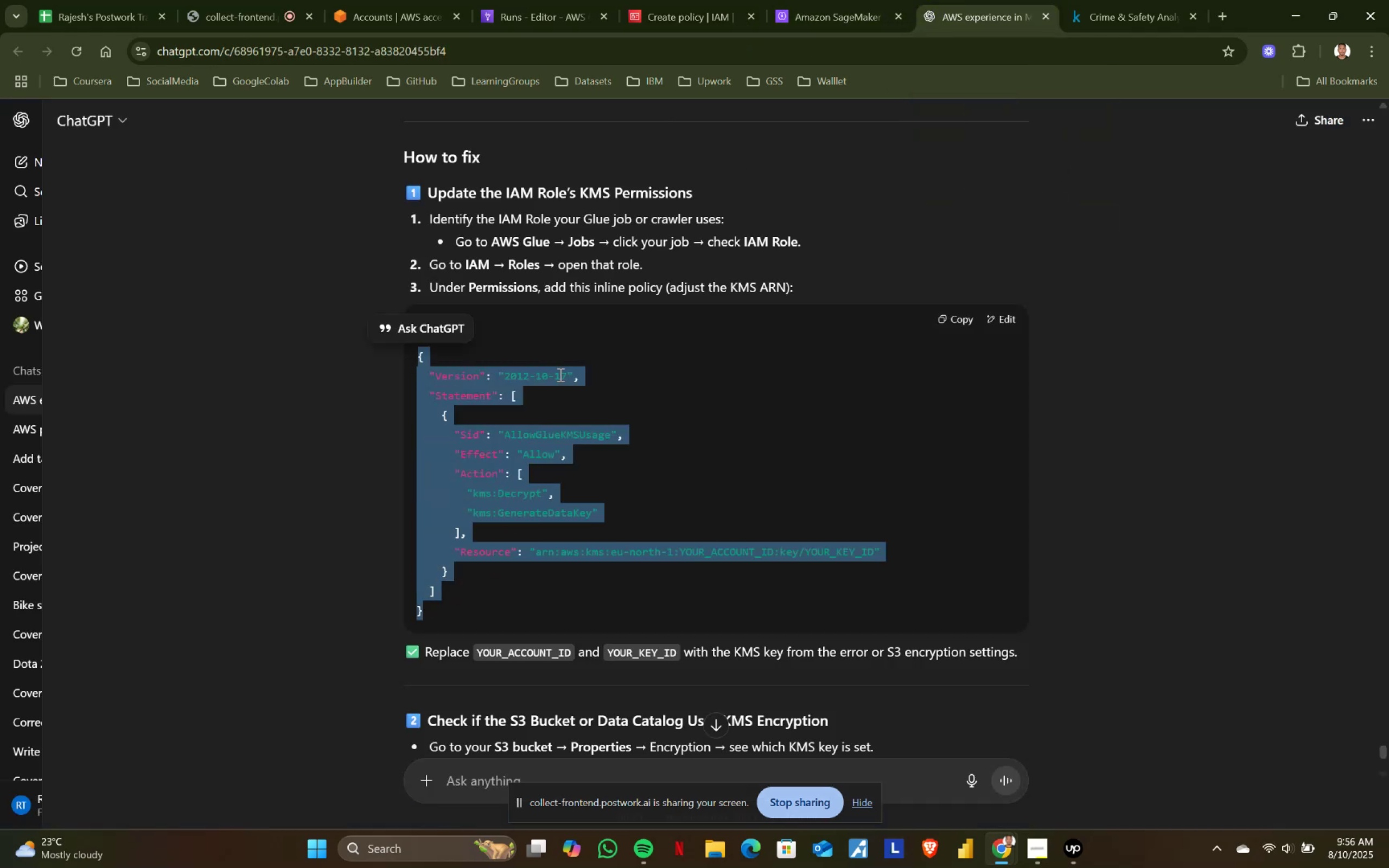 
key(Control+C)
 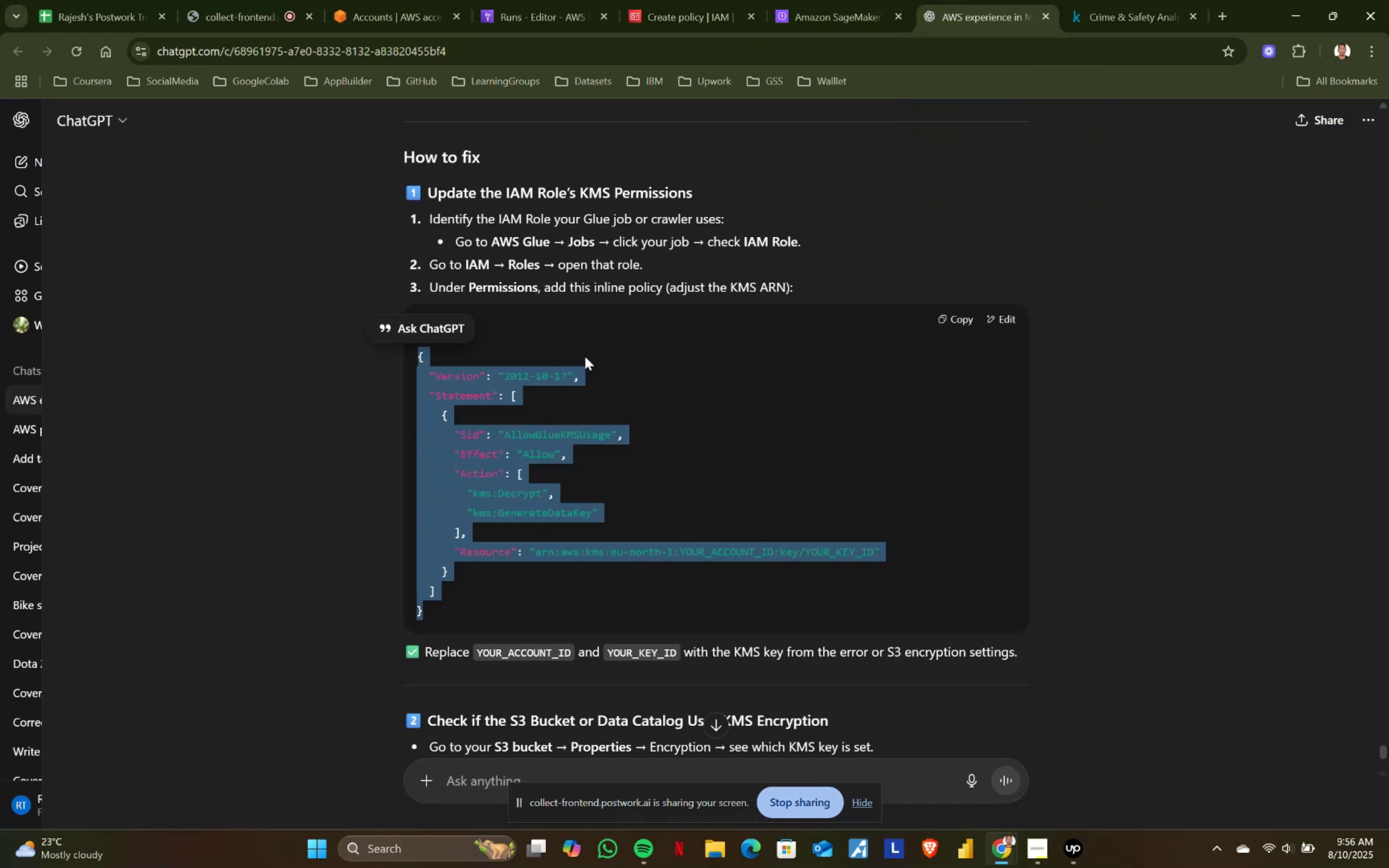 
key(Control+ControlLeft)
 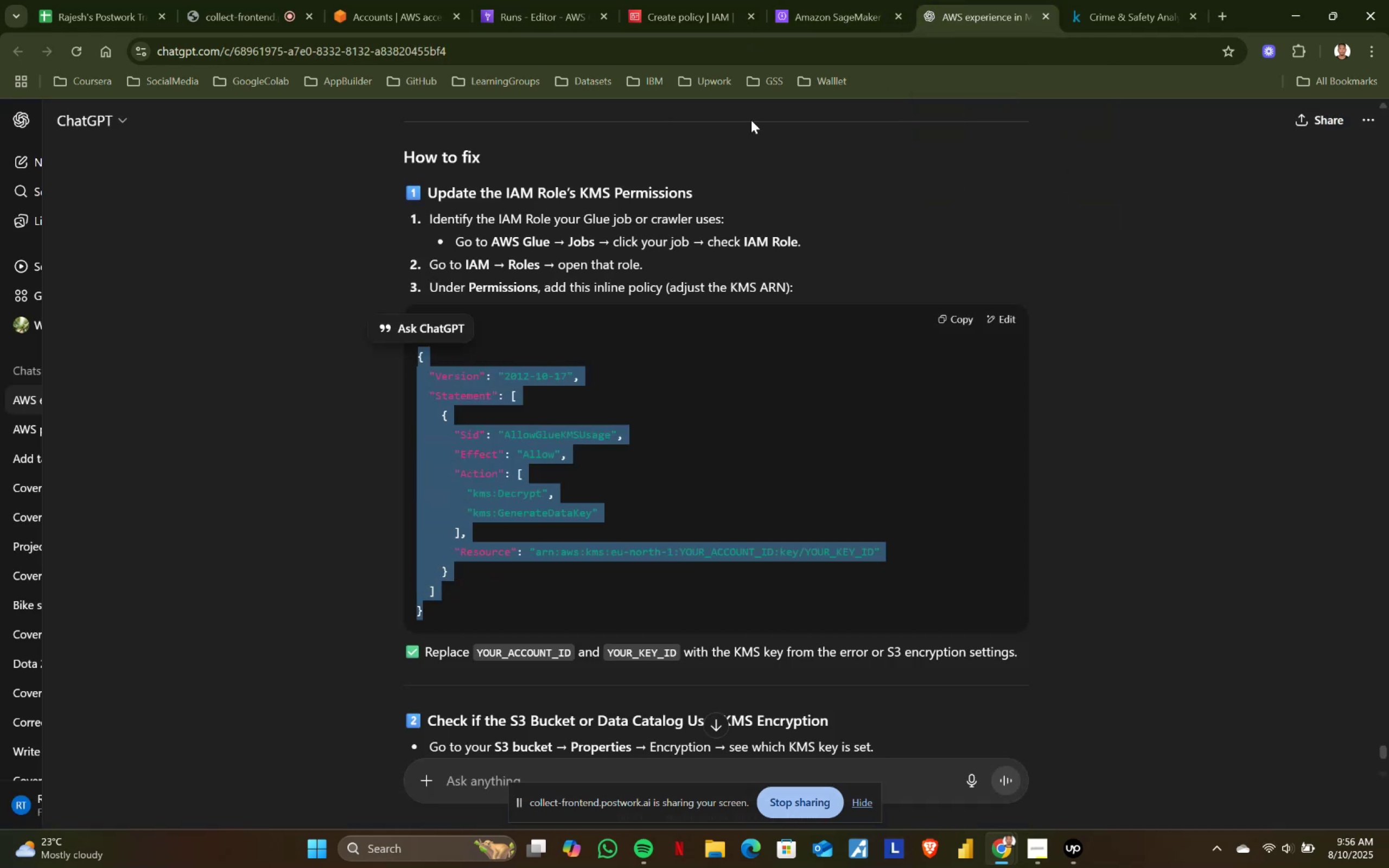 
key(Control+C)
 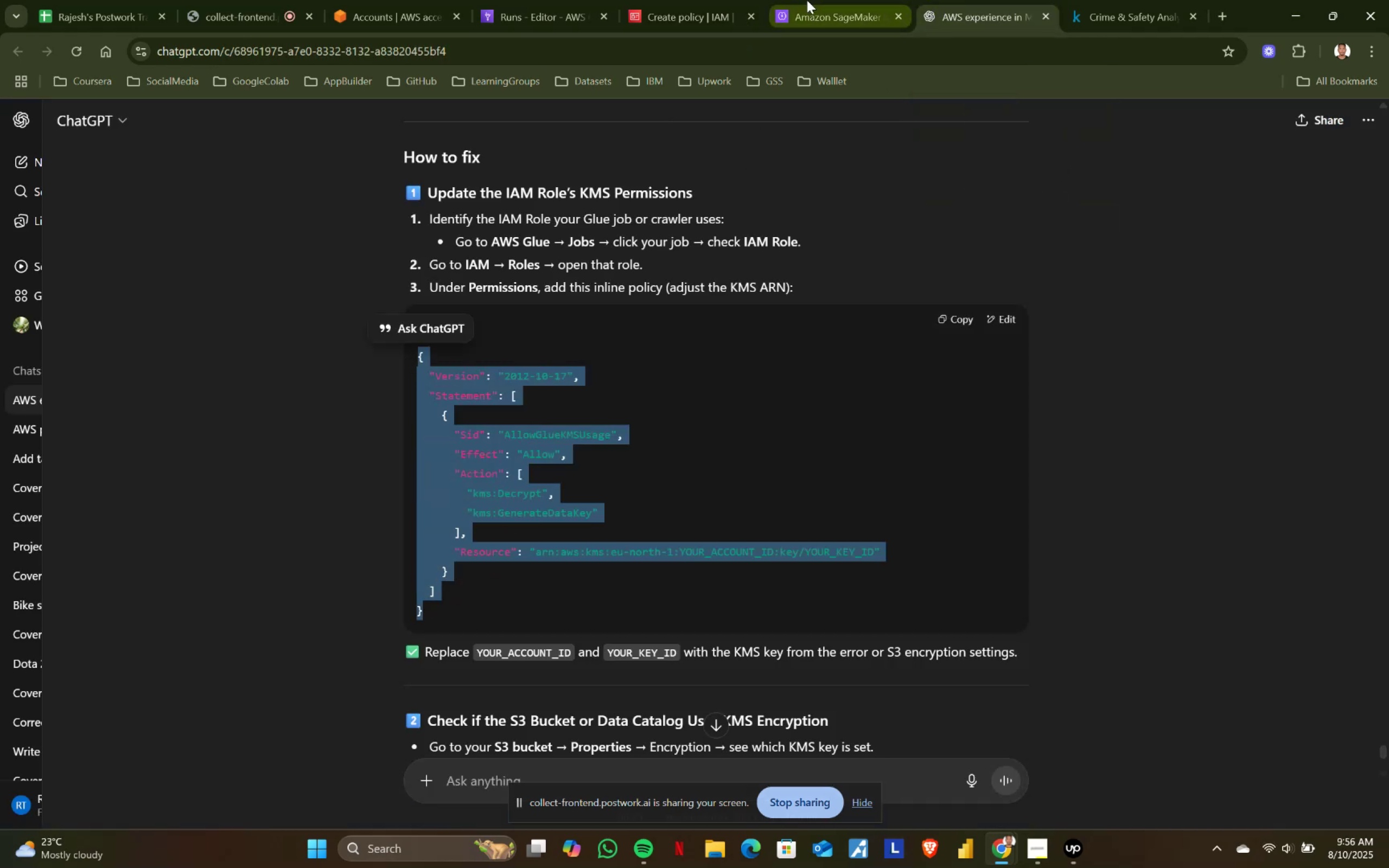 
left_click([807, 0])
 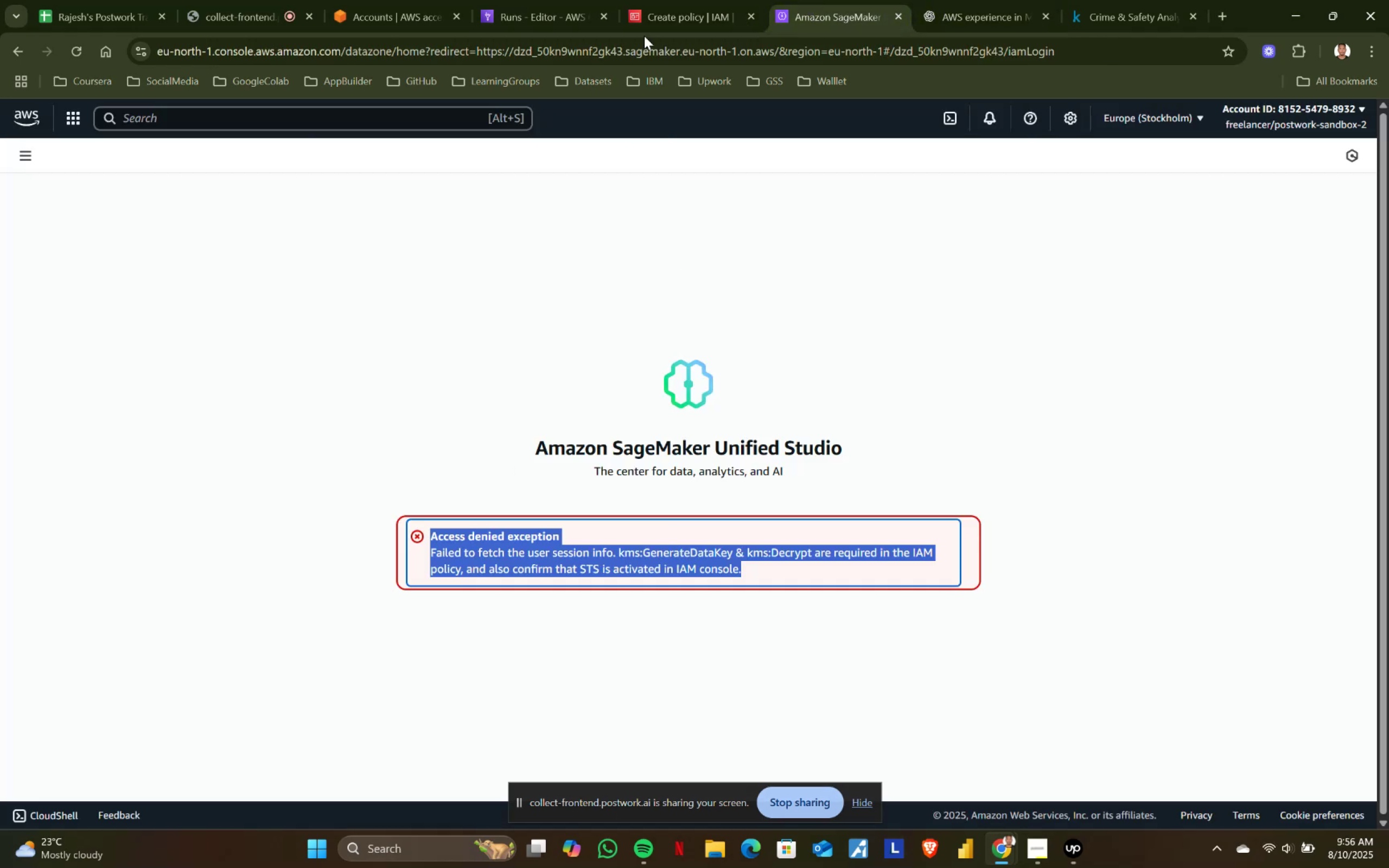 
left_click([652, 0])
 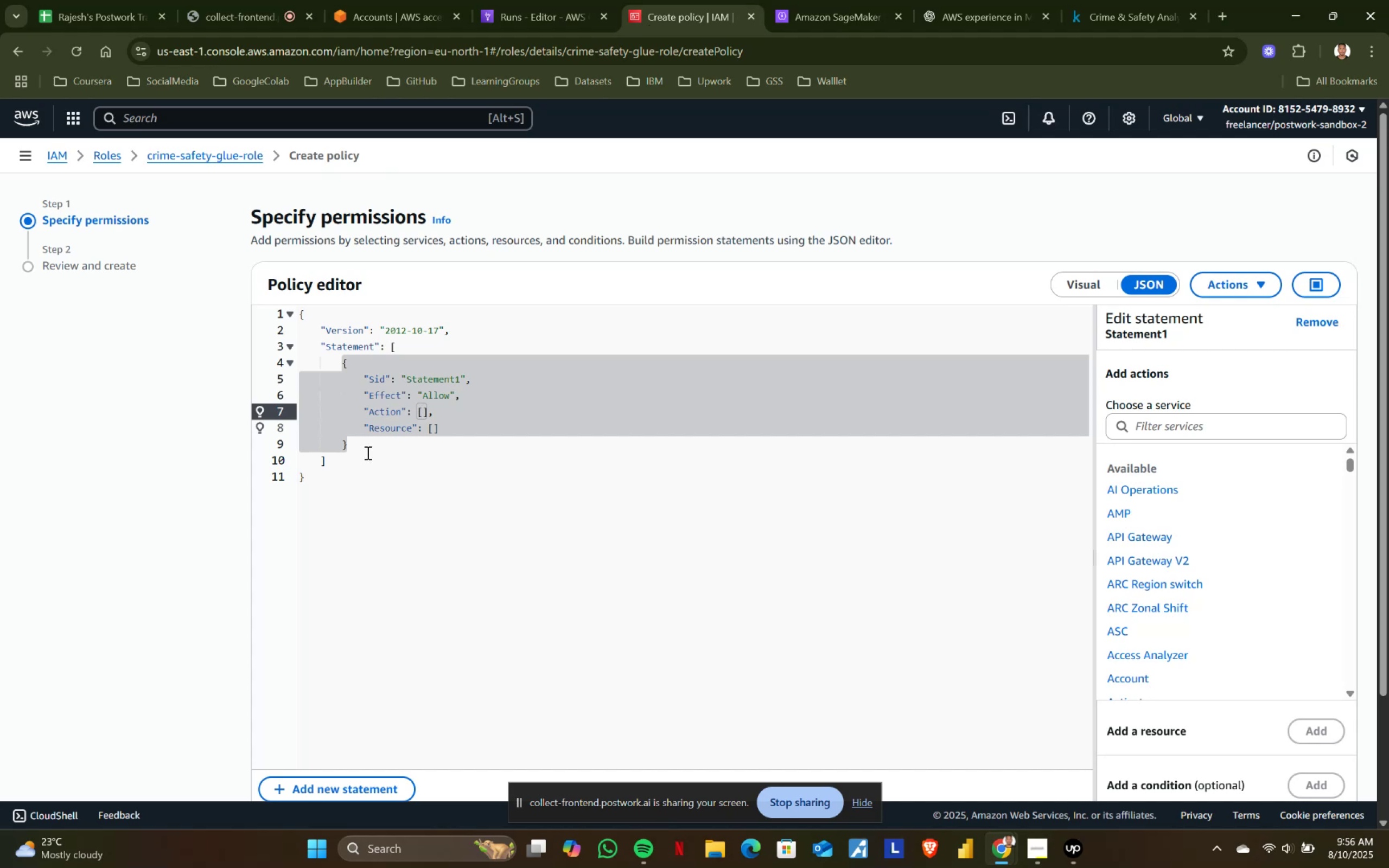 
key(Control+A)
 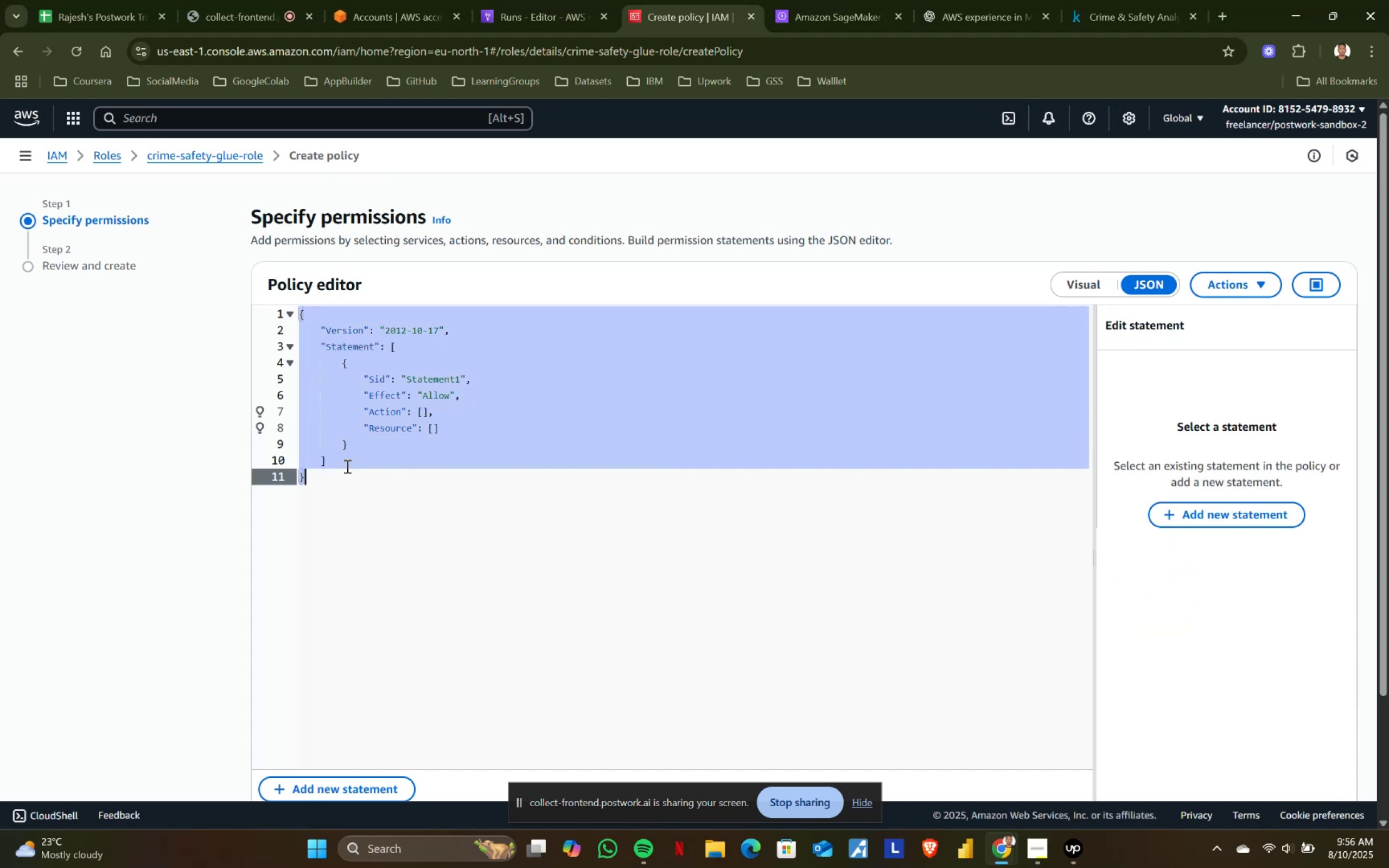 
key(Control+ControlLeft)
 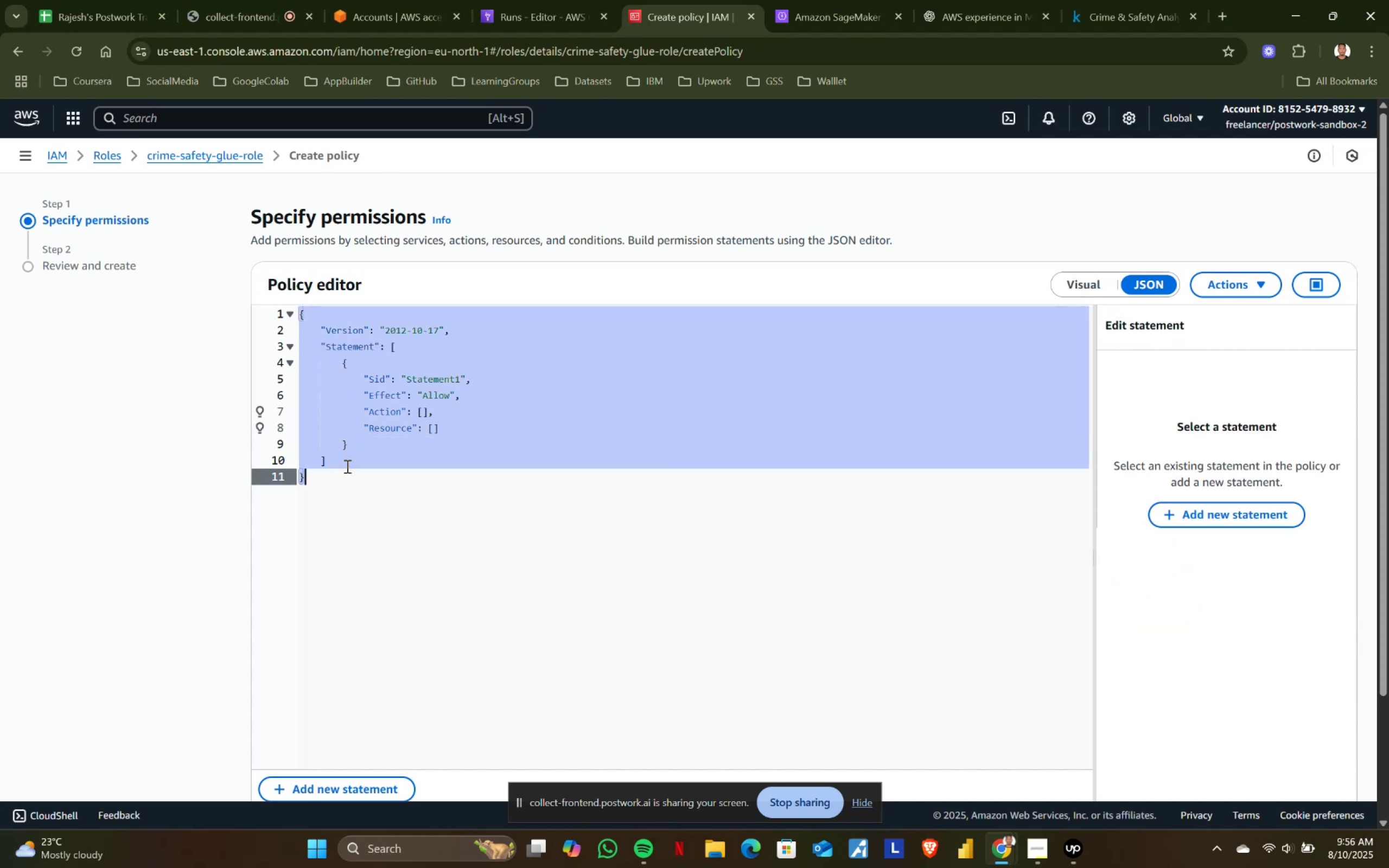 
key(Control+V)
 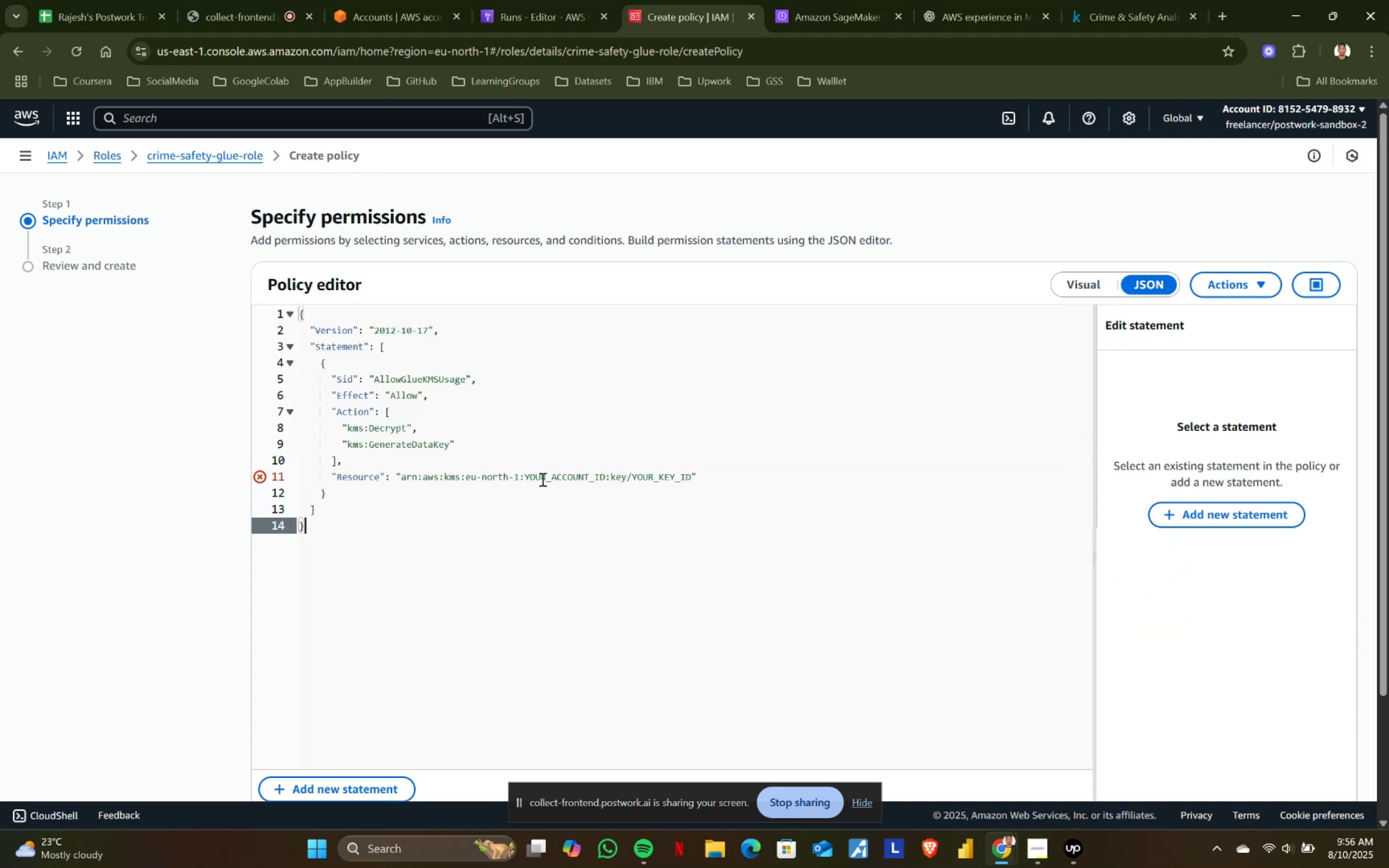 
left_click_drag(start_coordinate=[525, 476], to_coordinate=[603, 477])
 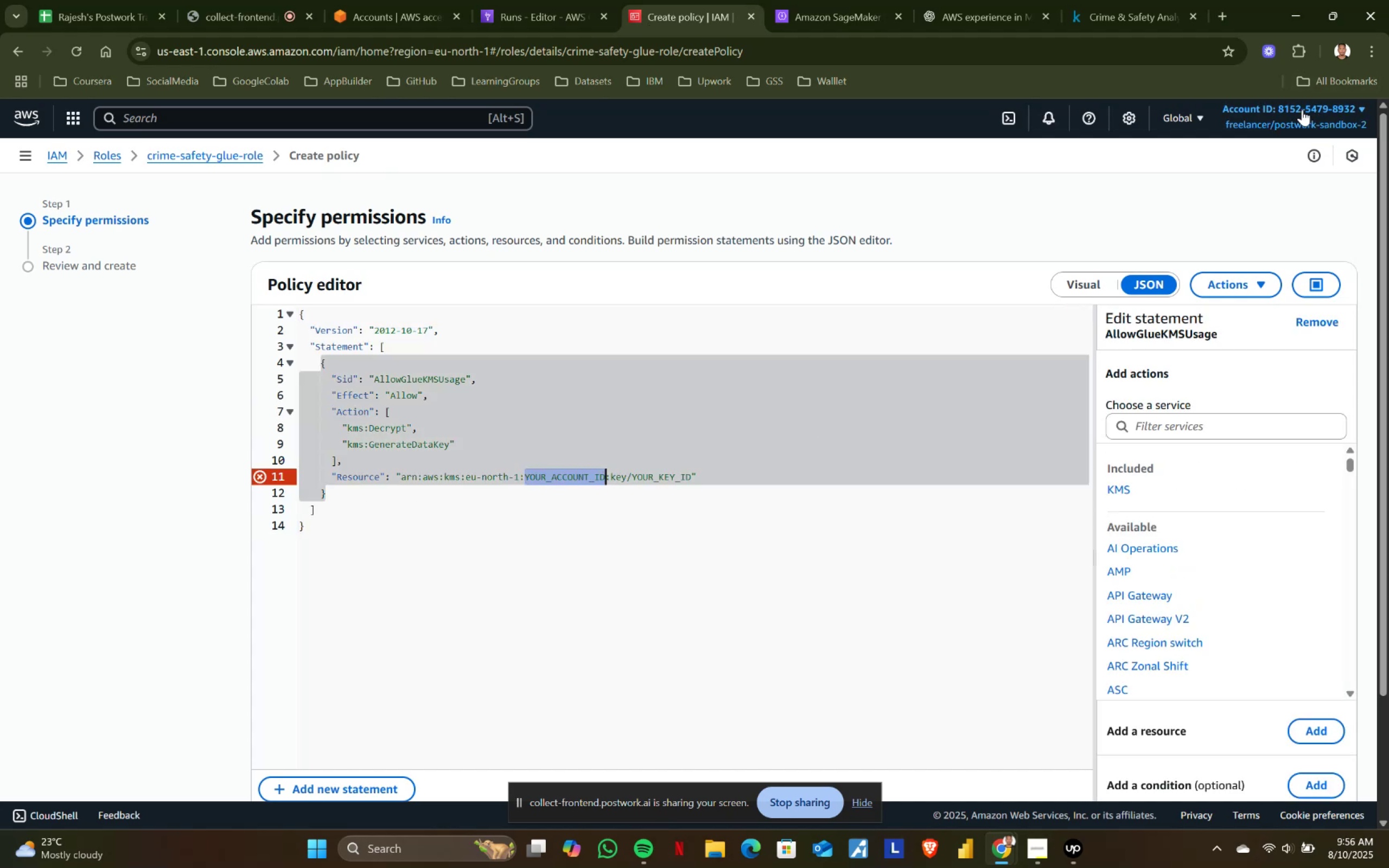 
hold_key(key=ControlLeft, duration=0.97)
left_click([1302, 110])
 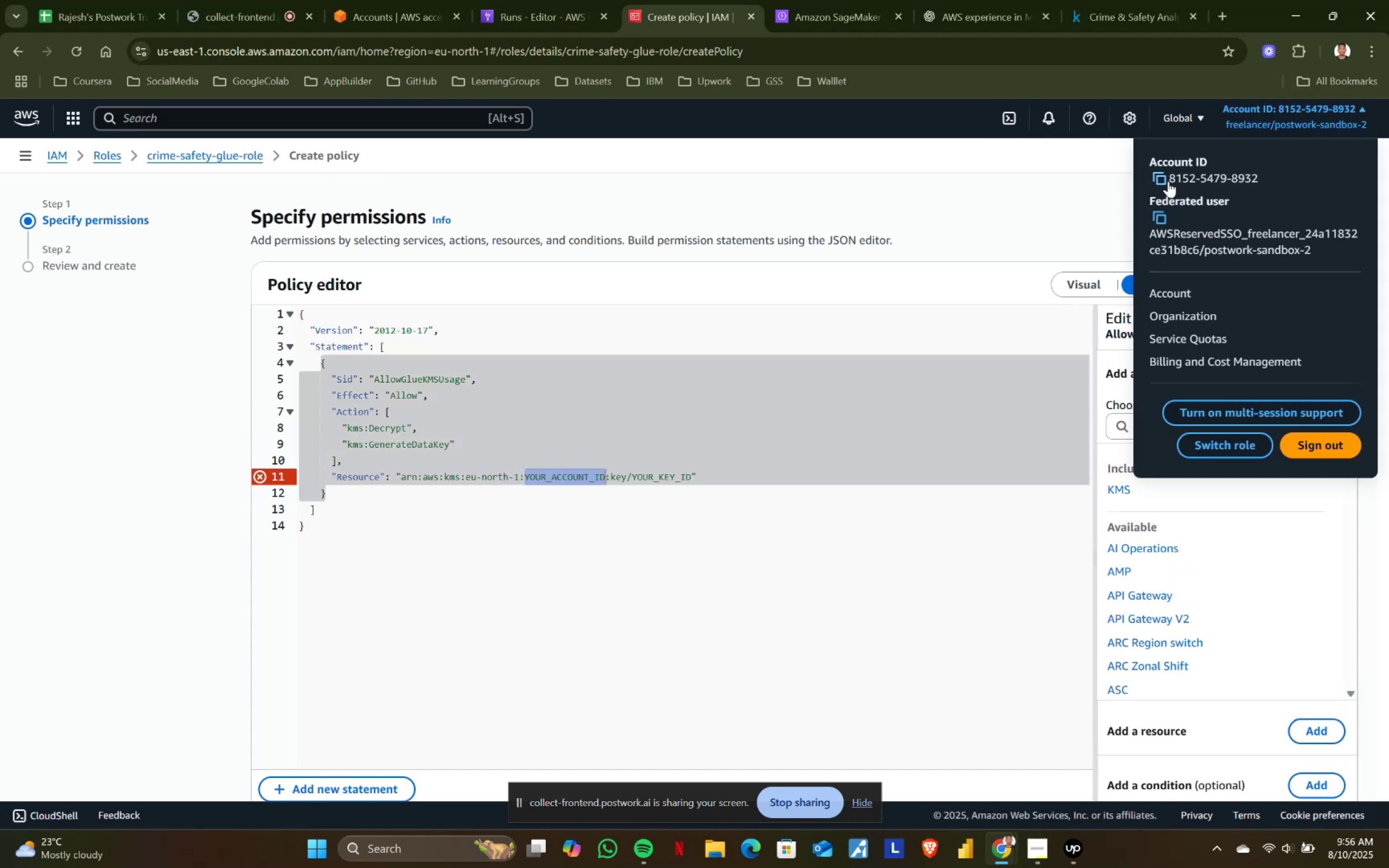 
left_click([1163, 178])
 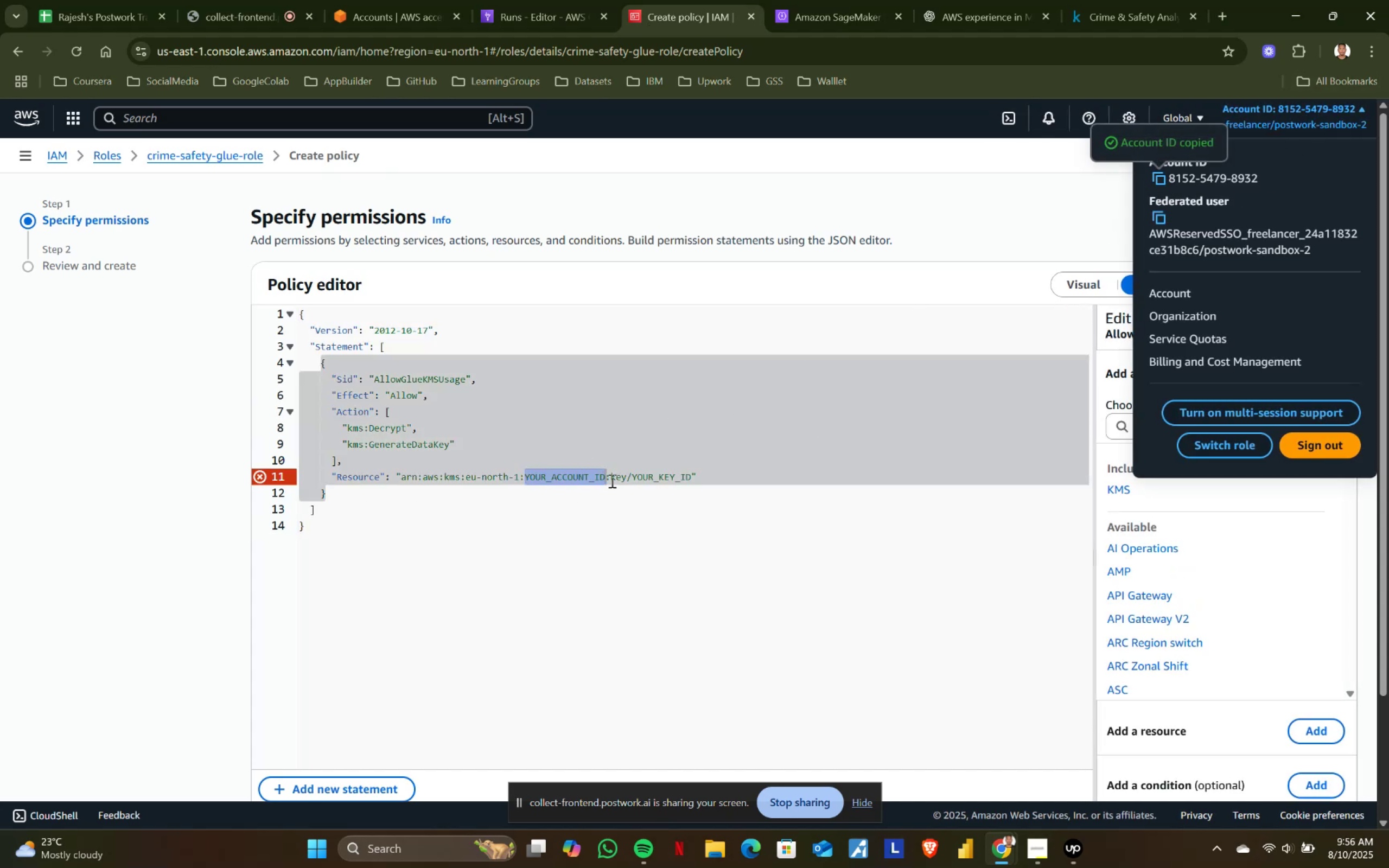 
key(Control+V)
 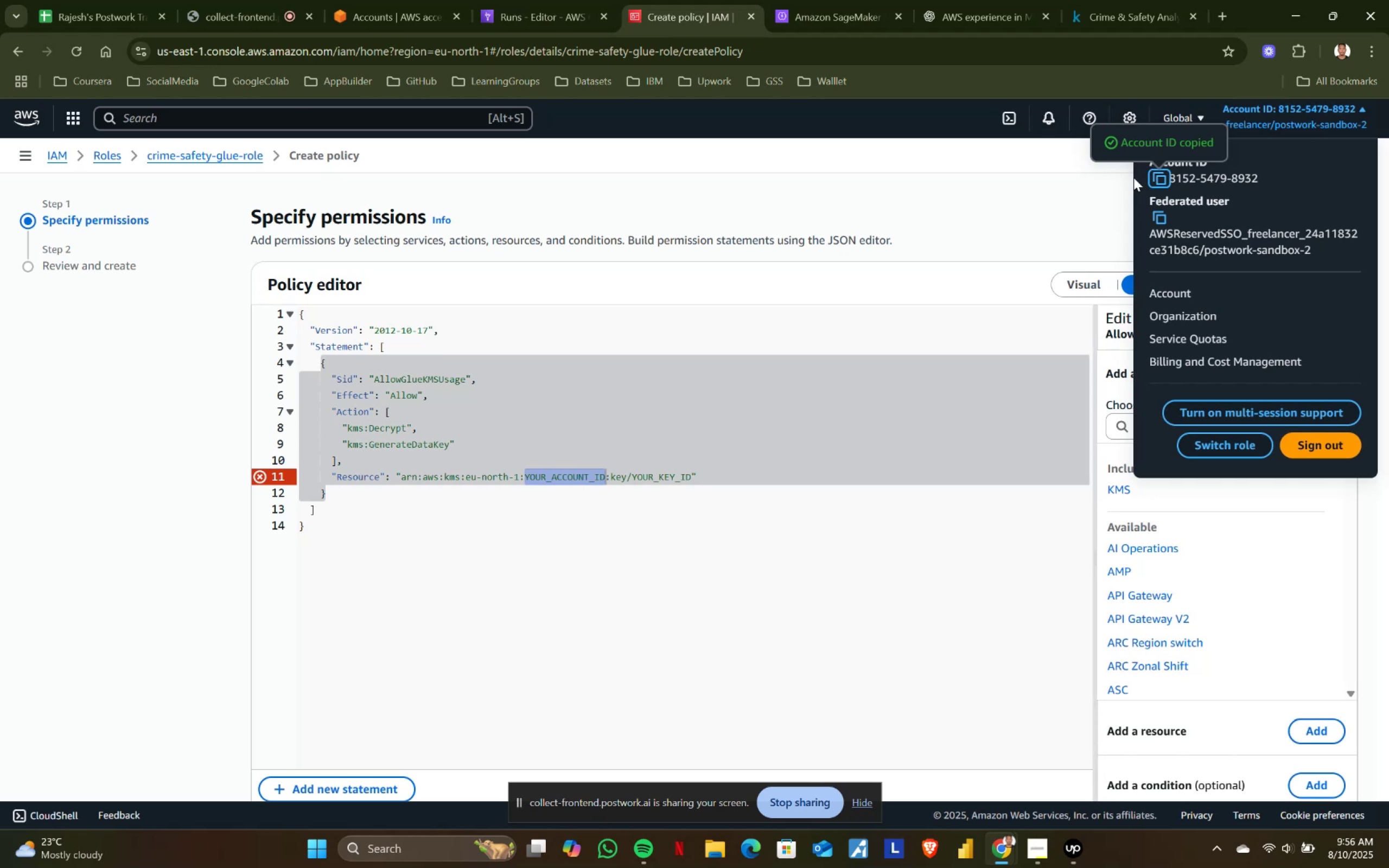 
left_click([1162, 175])
 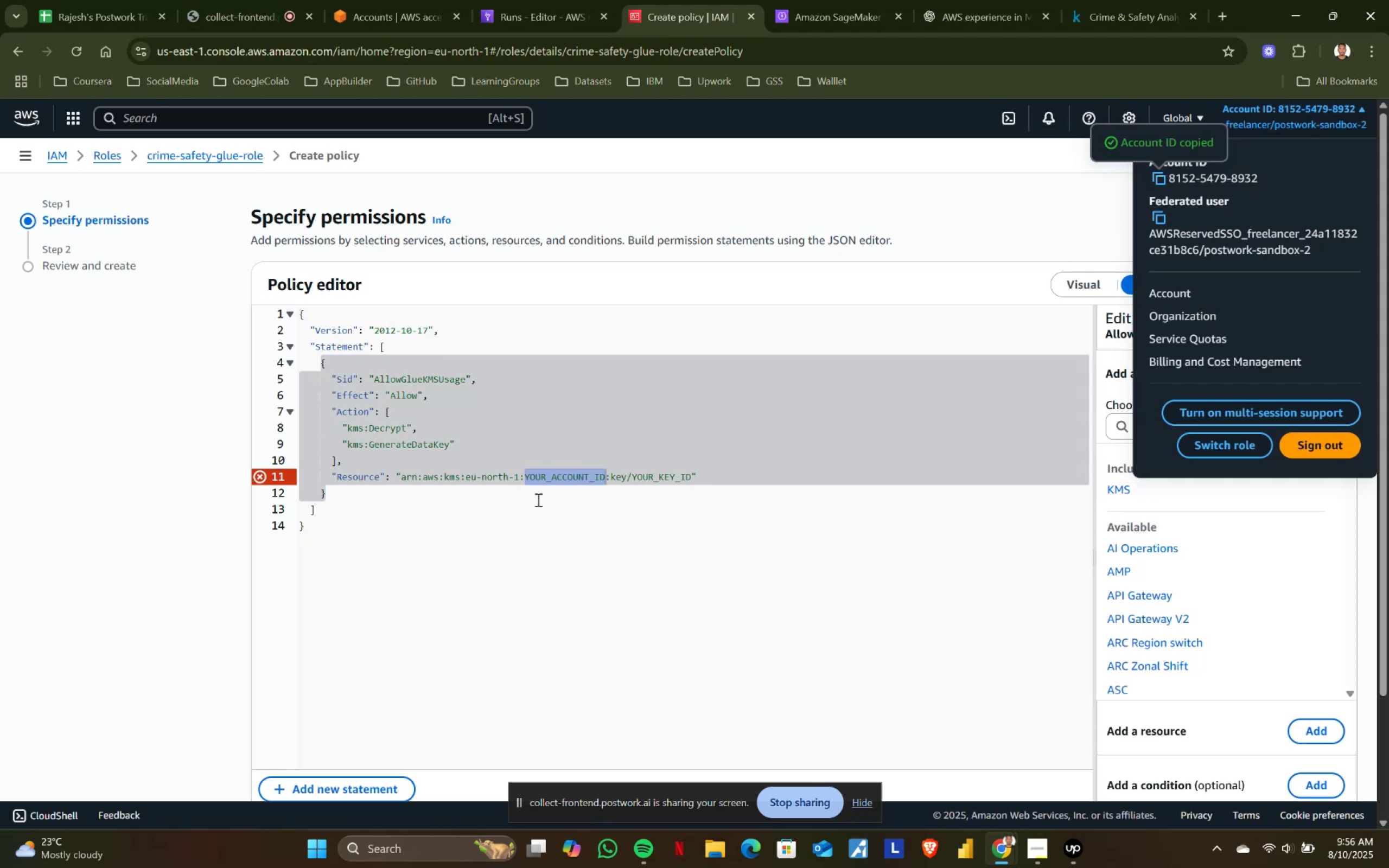 
left_click([558, 476])
 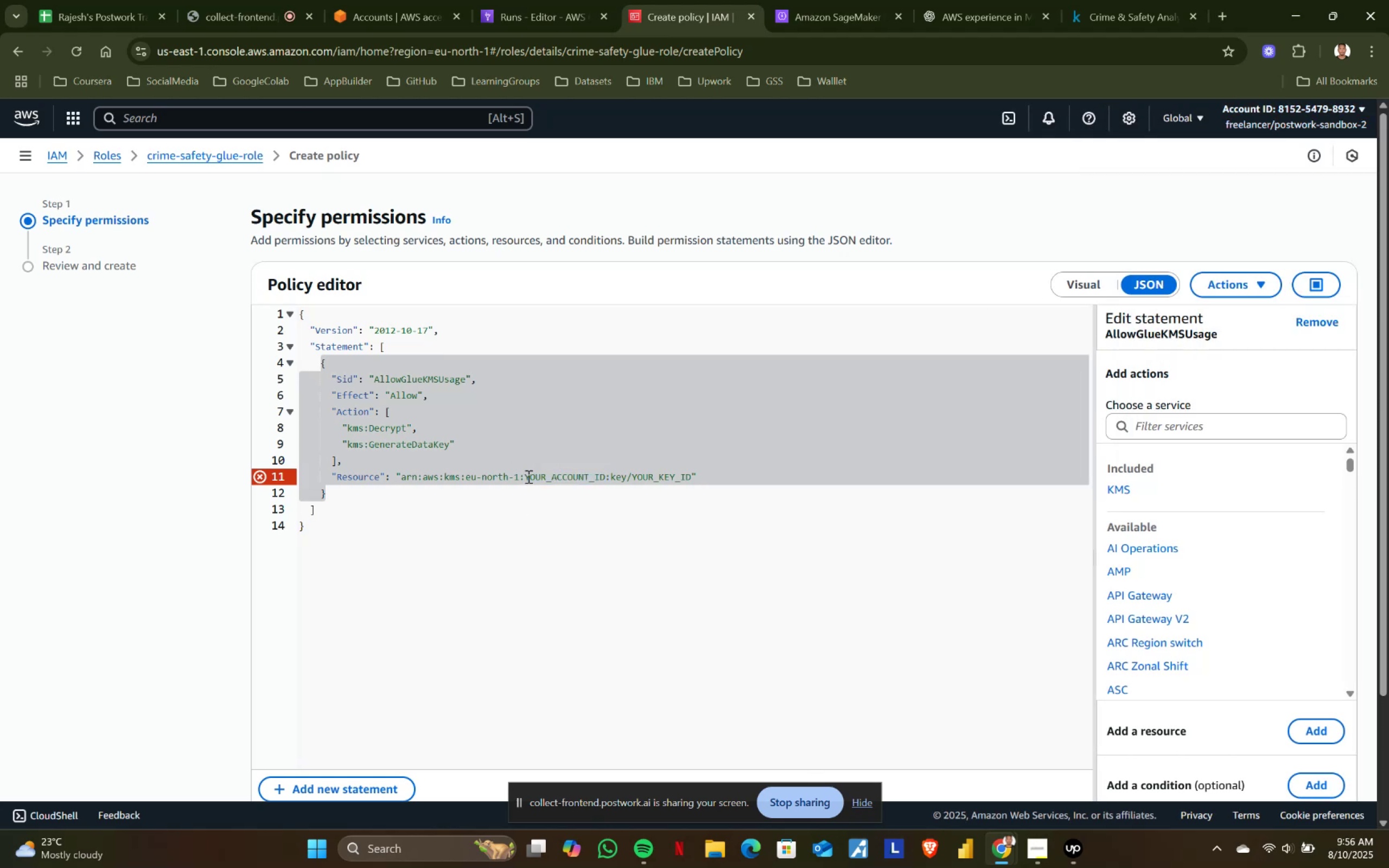 
left_click([525, 474])
 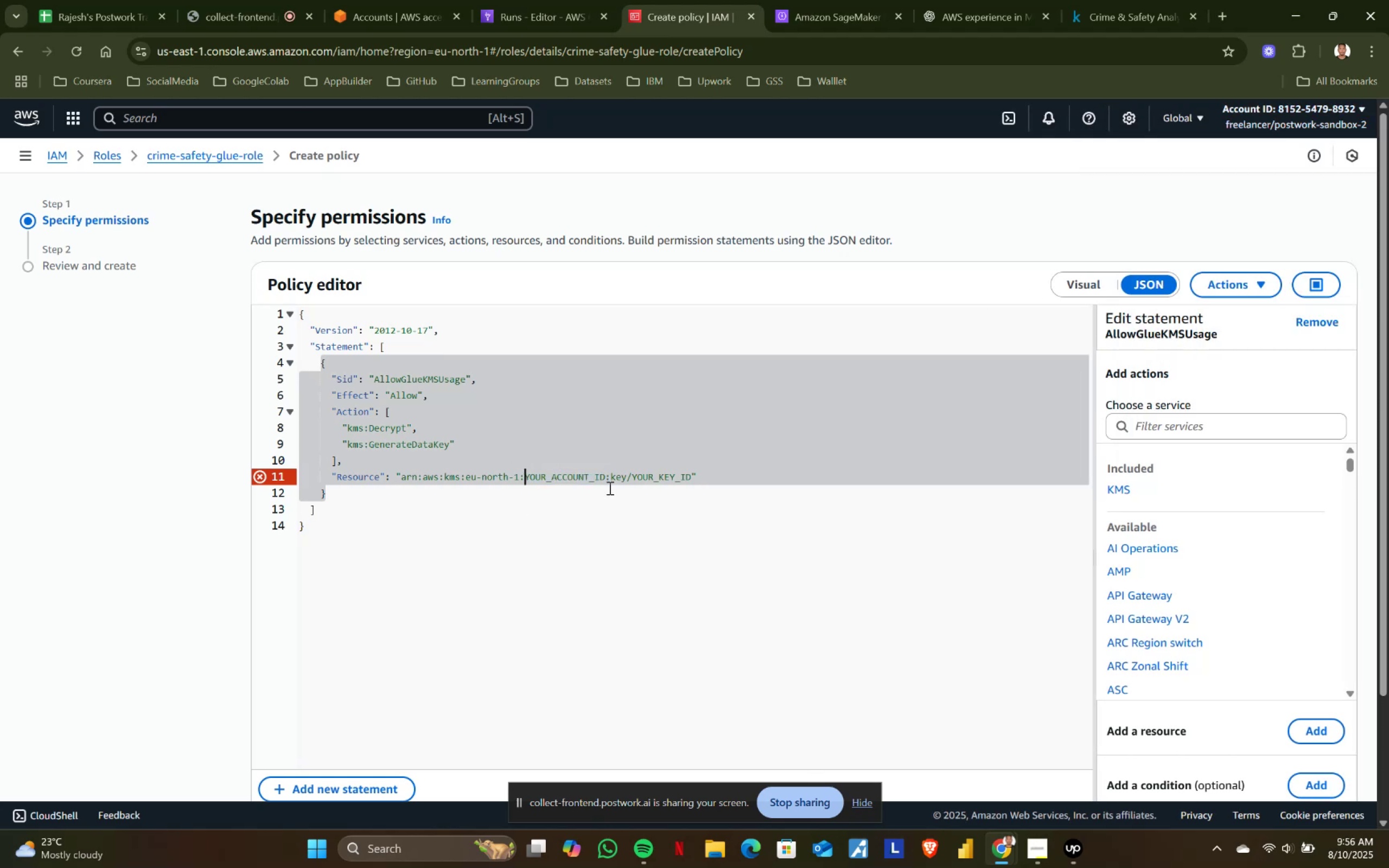 
hold_key(key=ShiftLeft, duration=0.8)
left_click([604, 476])
 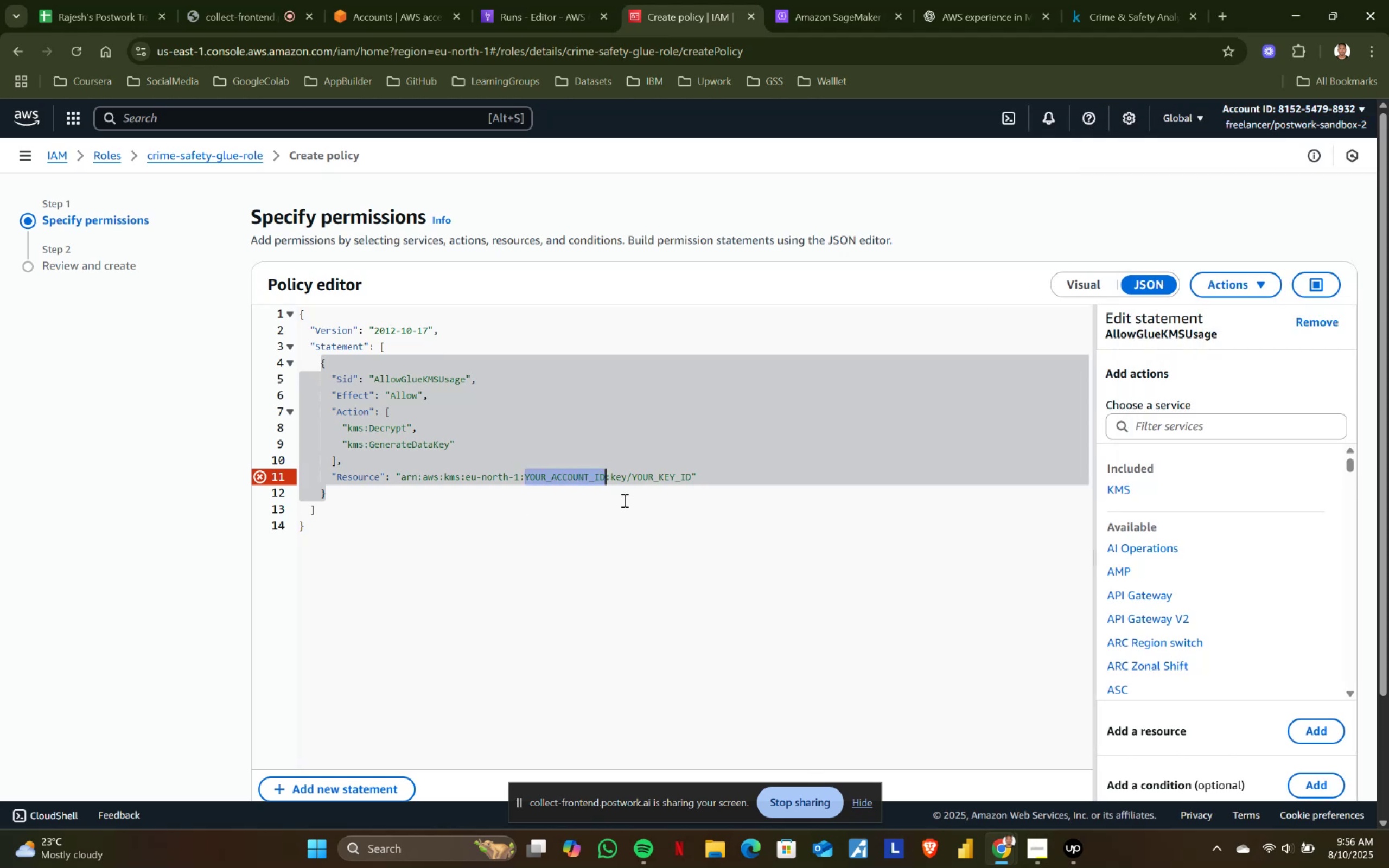 
key(Control+ControlLeft)
 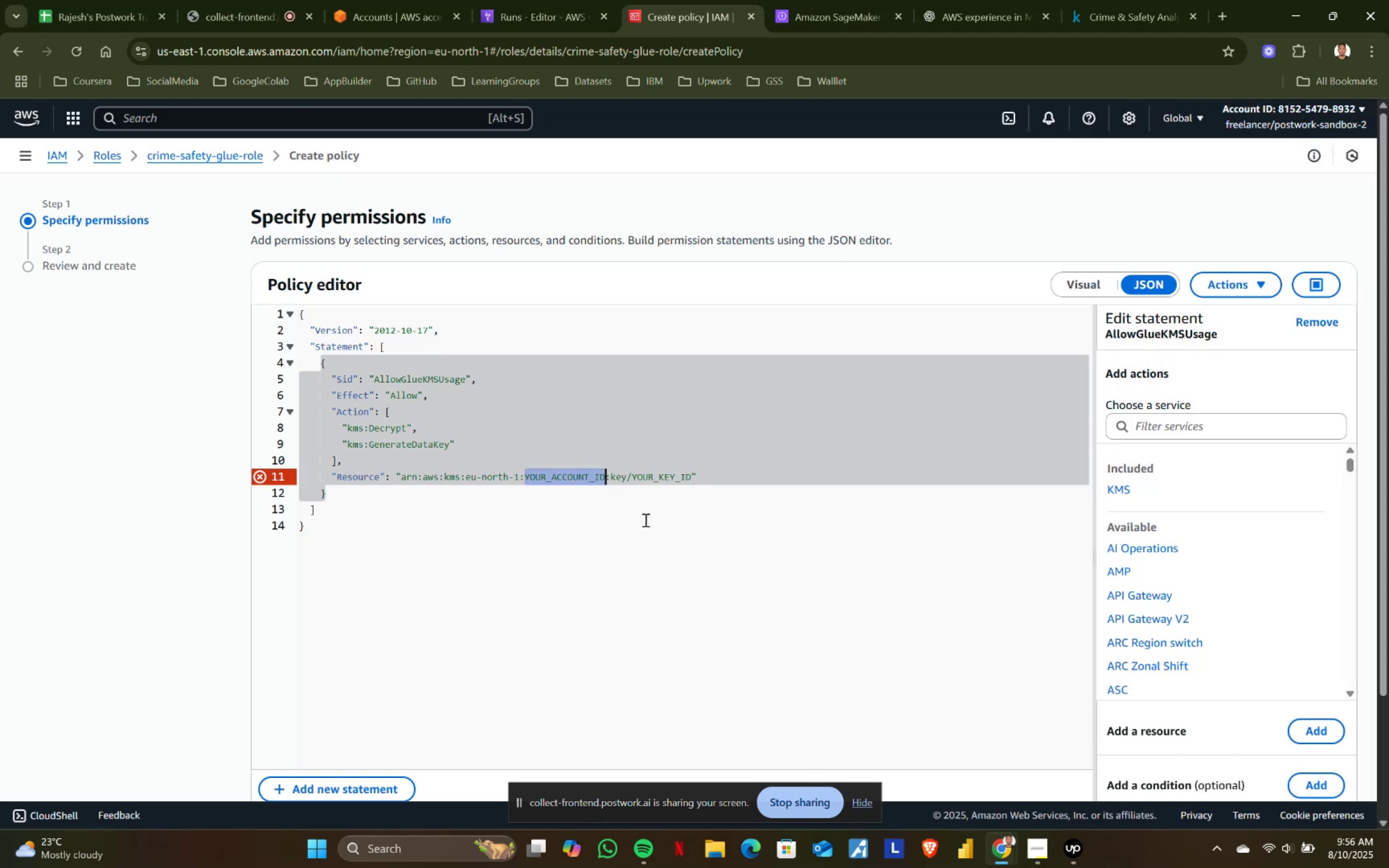 
key(Control+V)
 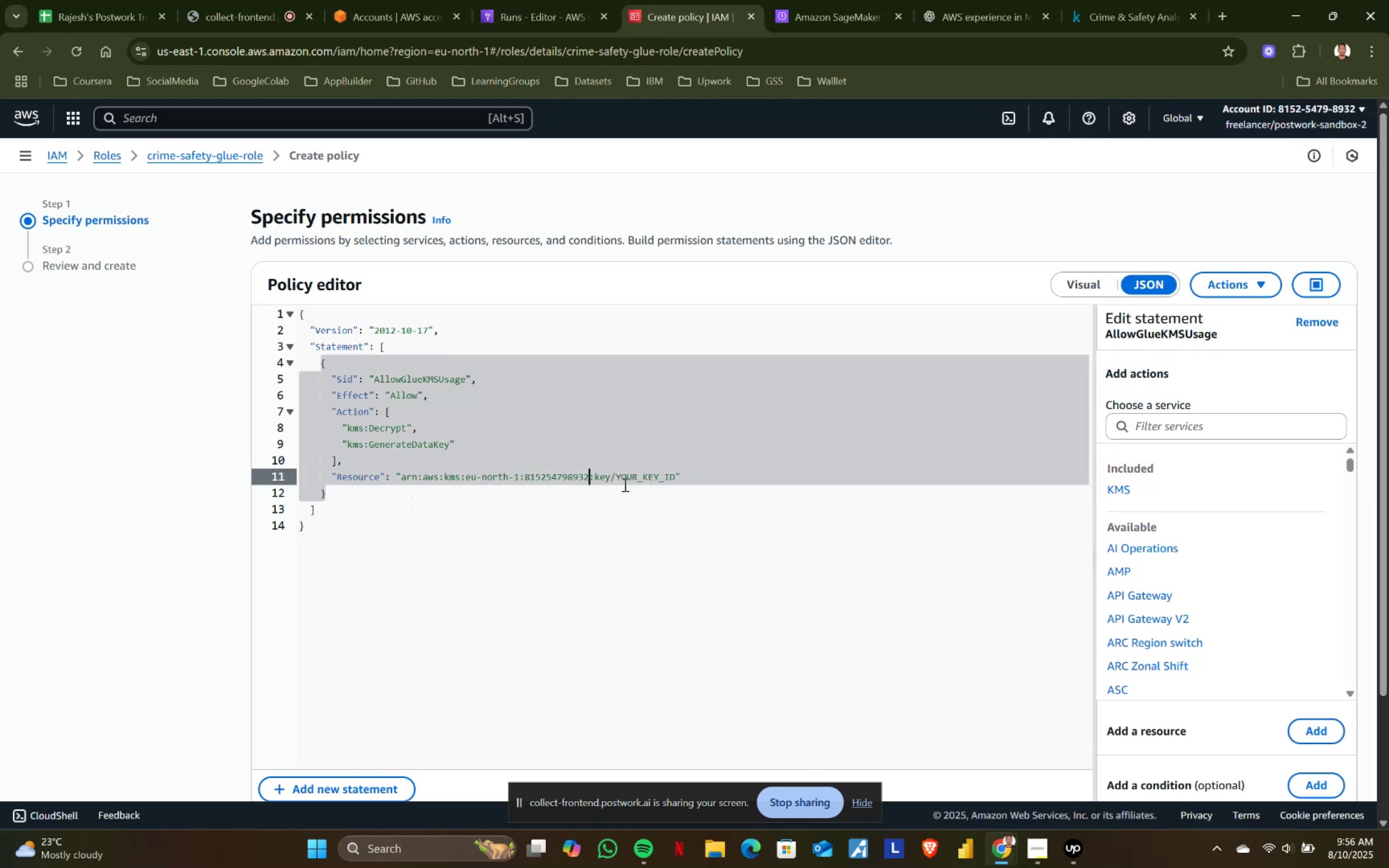 
wait(5.83)
 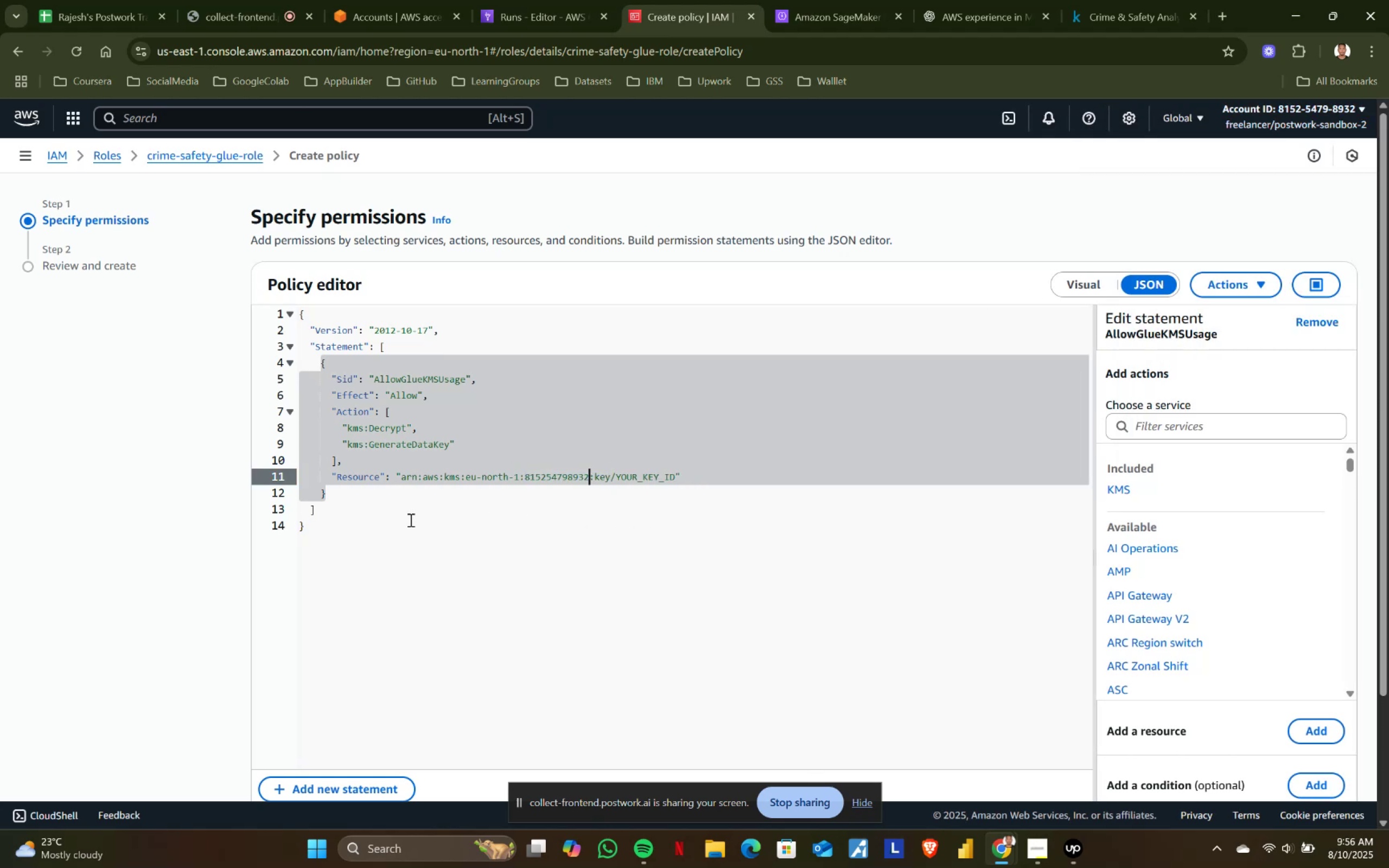 
left_click([1329, 111])
 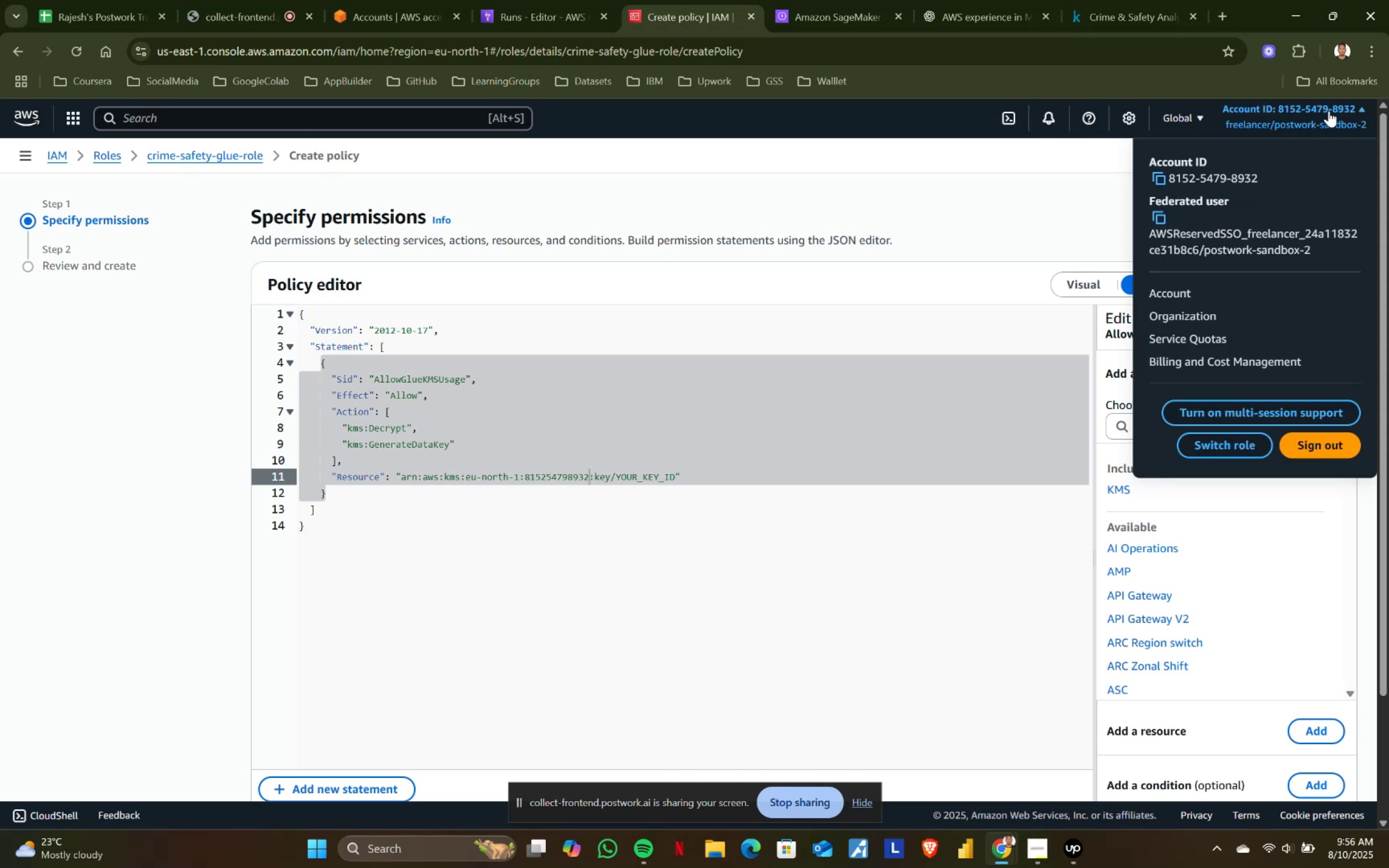 
left_click([985, 0])
 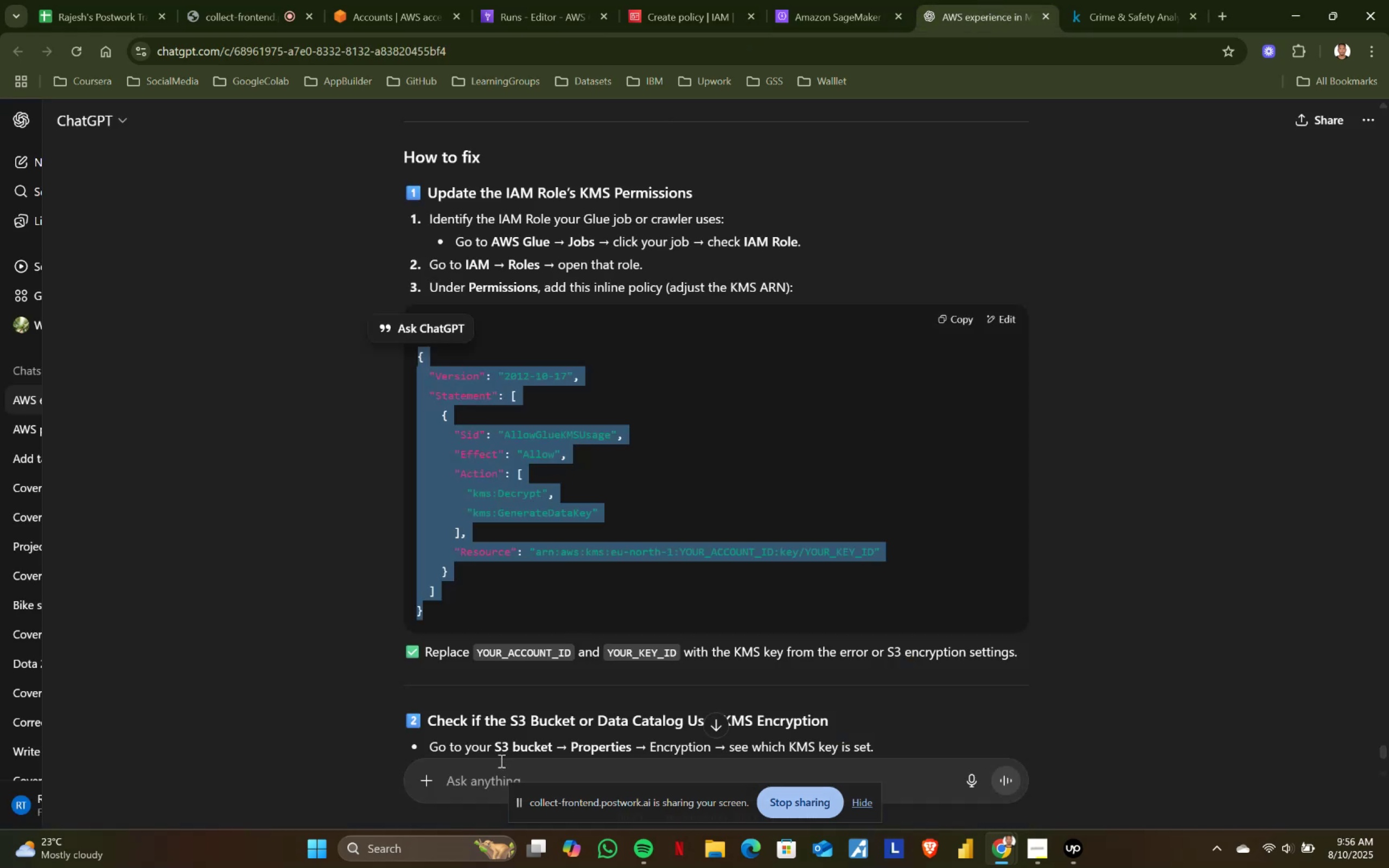 
scroll: coordinate [576, 712], scroll_direction: down, amount: 2.0
 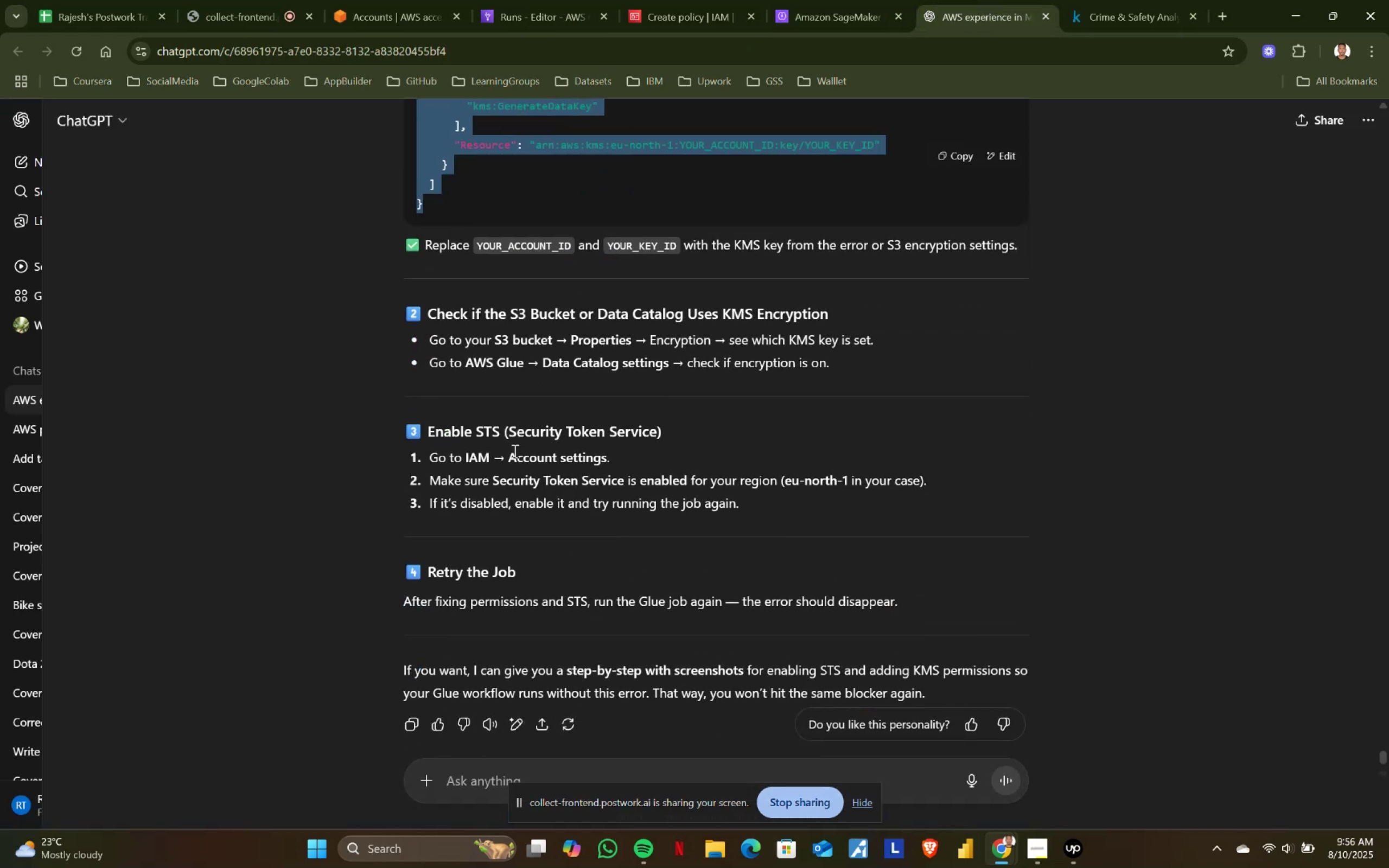 
scroll: coordinate [514, 451], scroll_direction: up, amount: 2.0
 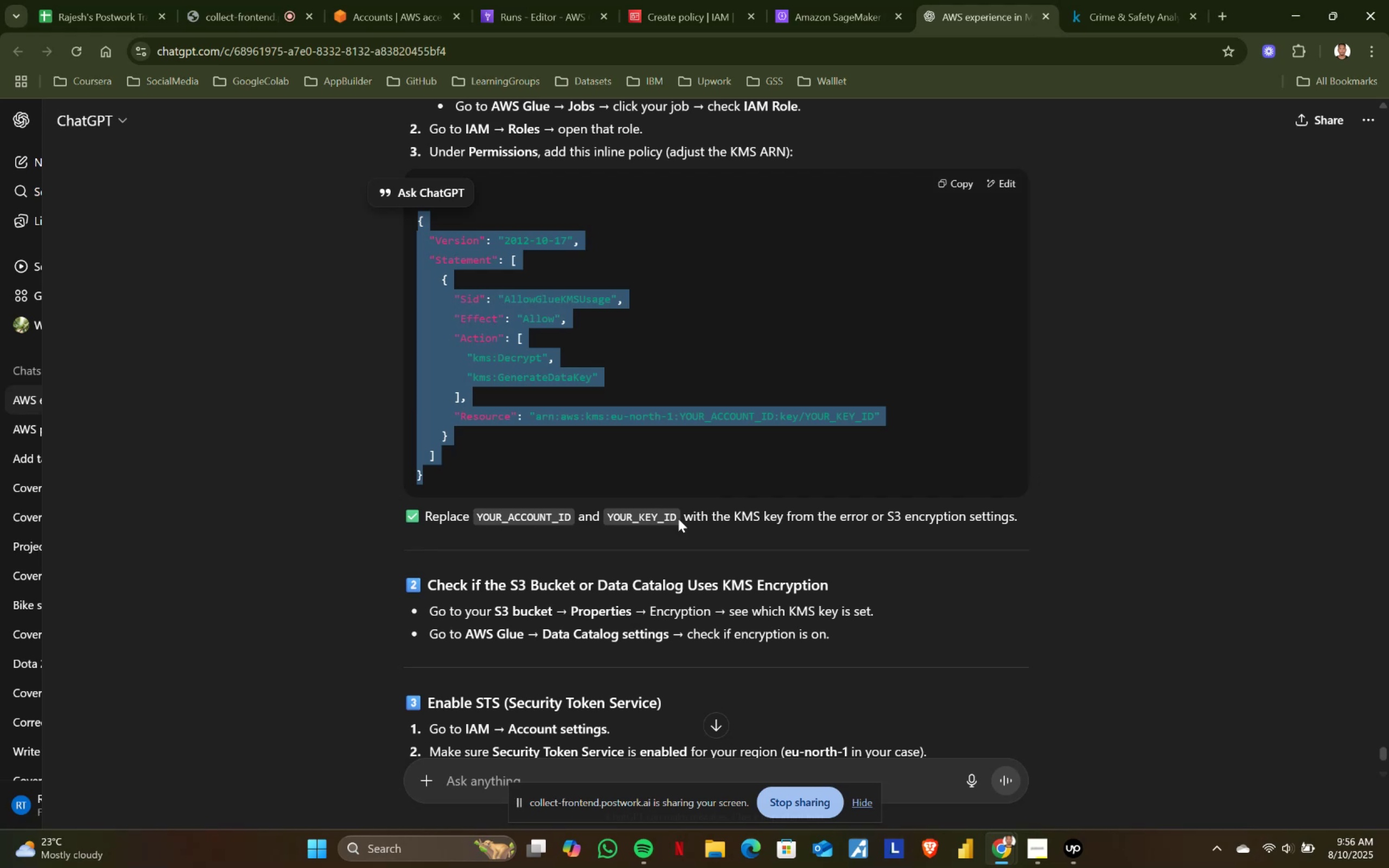 
wait(5.86)
 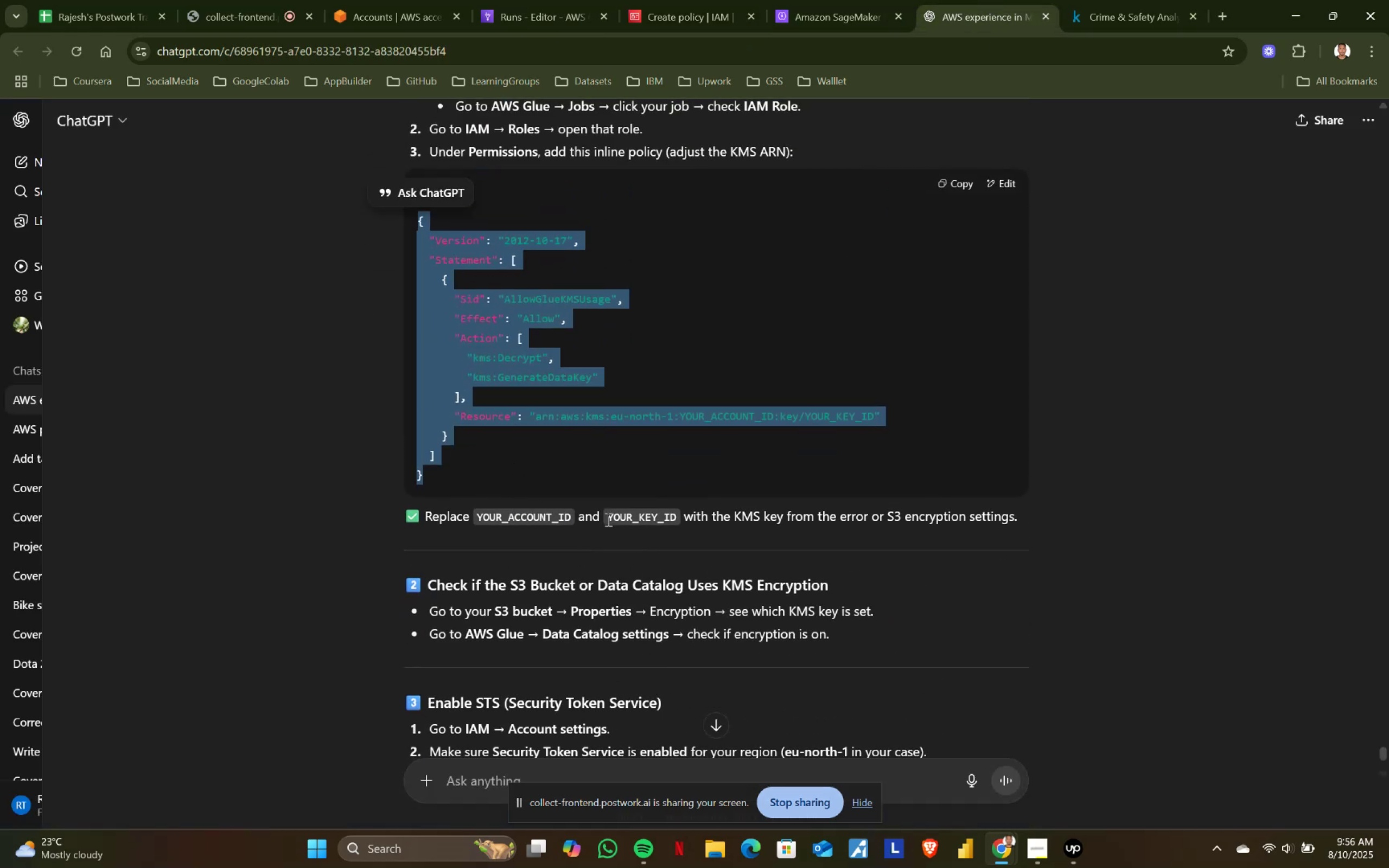 
left_click_drag(start_coordinate=[736, 512], to_coordinate=[782, 512])
 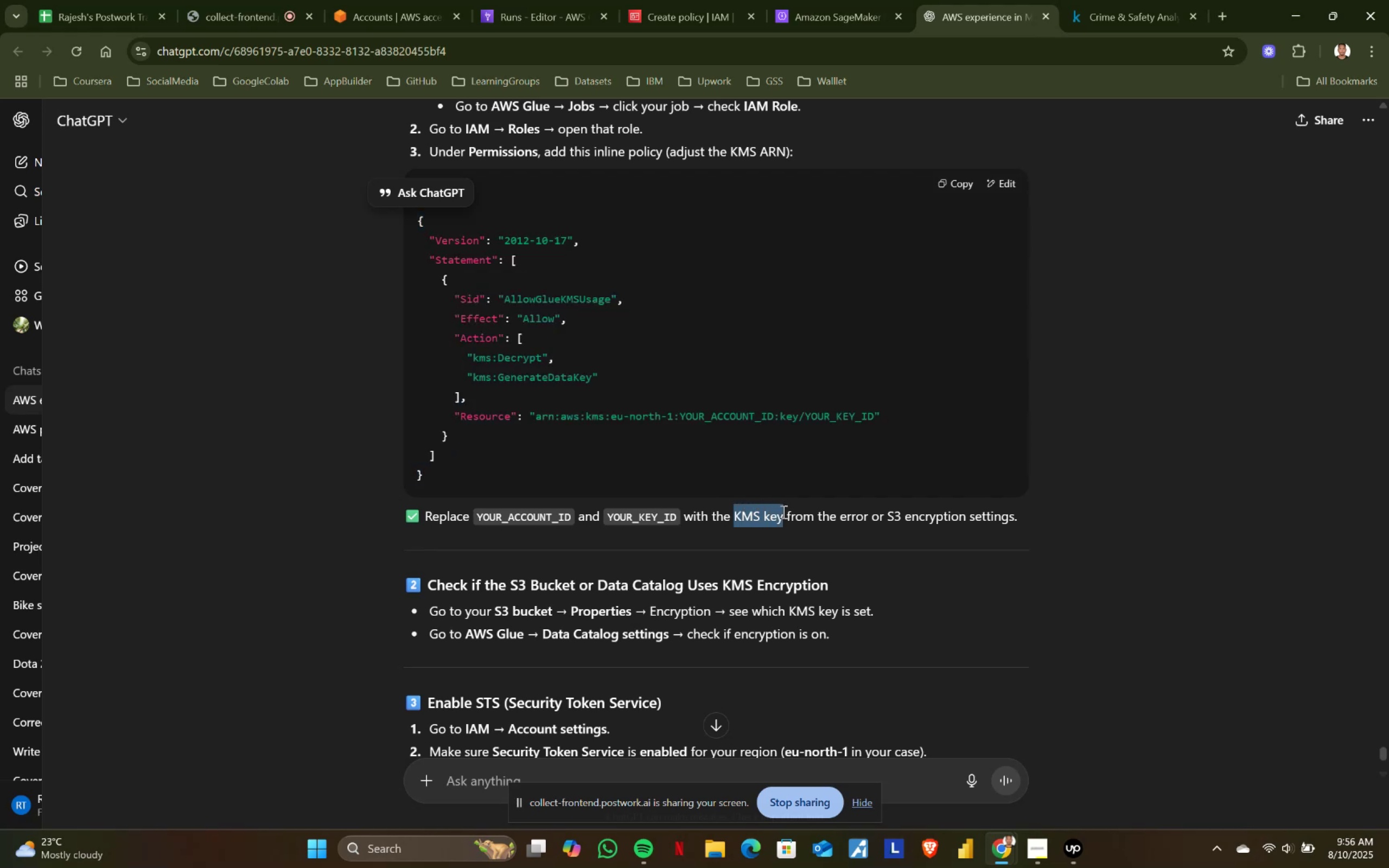 
left_click([782, 512])
 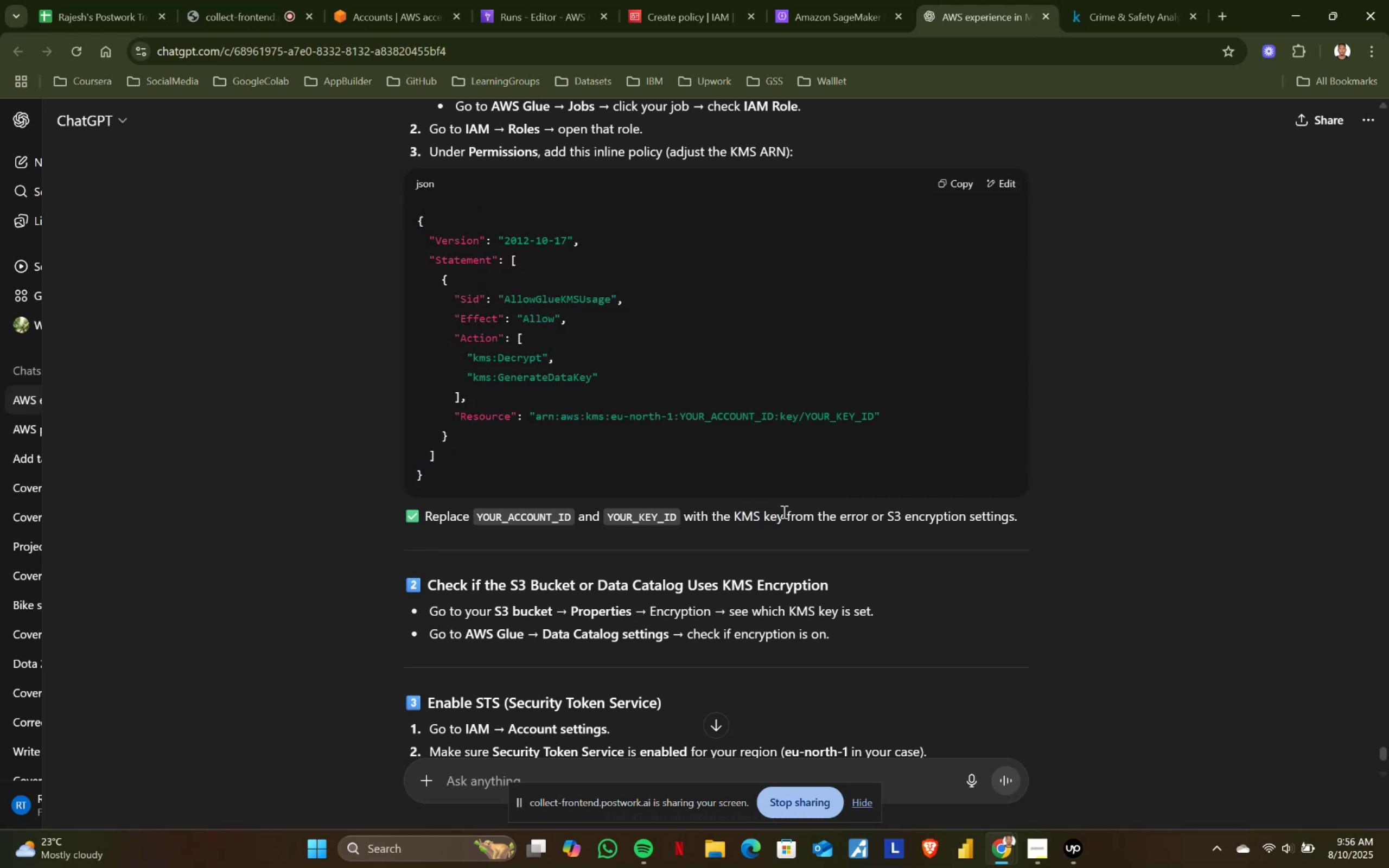 
key(Control+ControlLeft)
 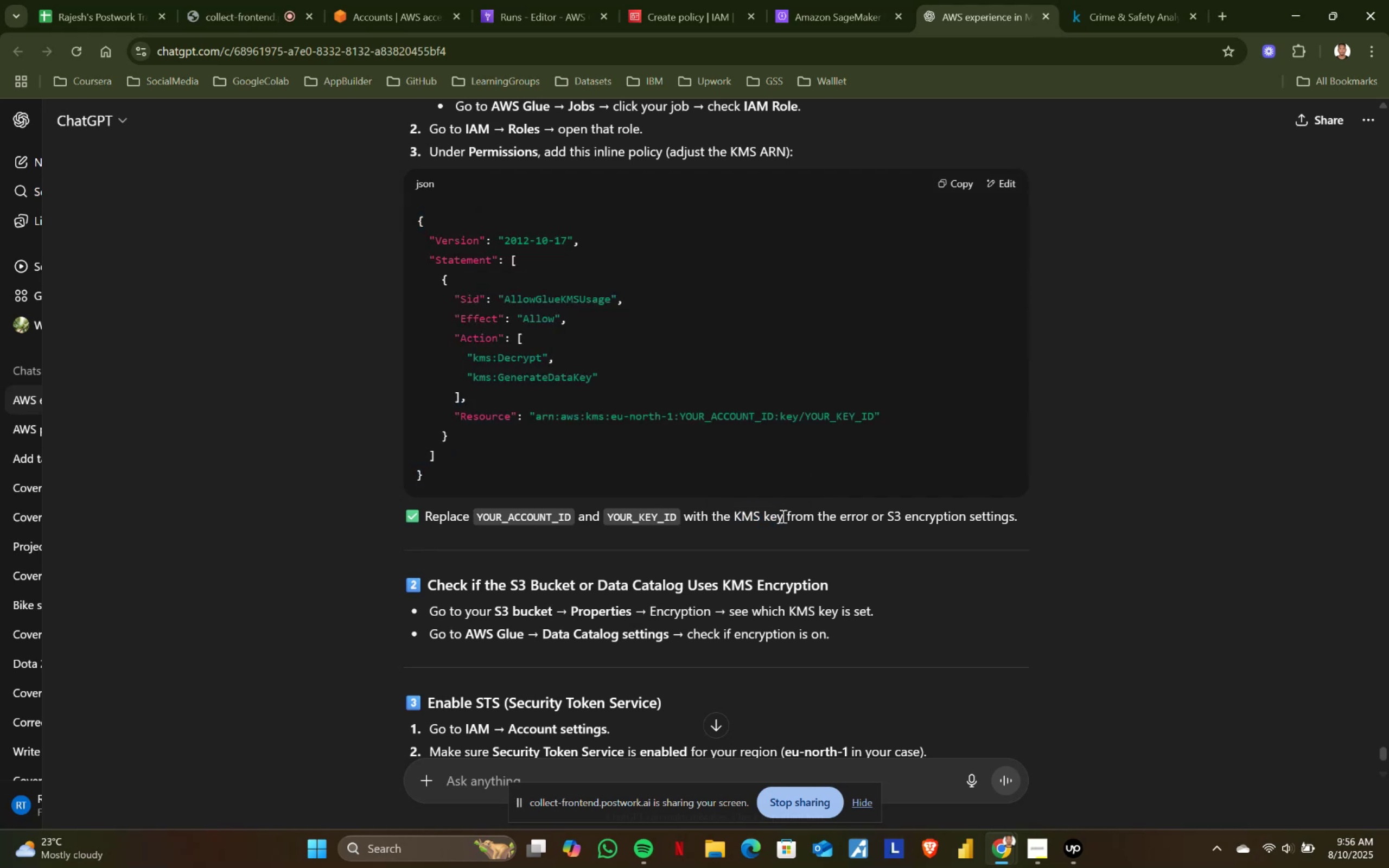 
key(Control+C)
 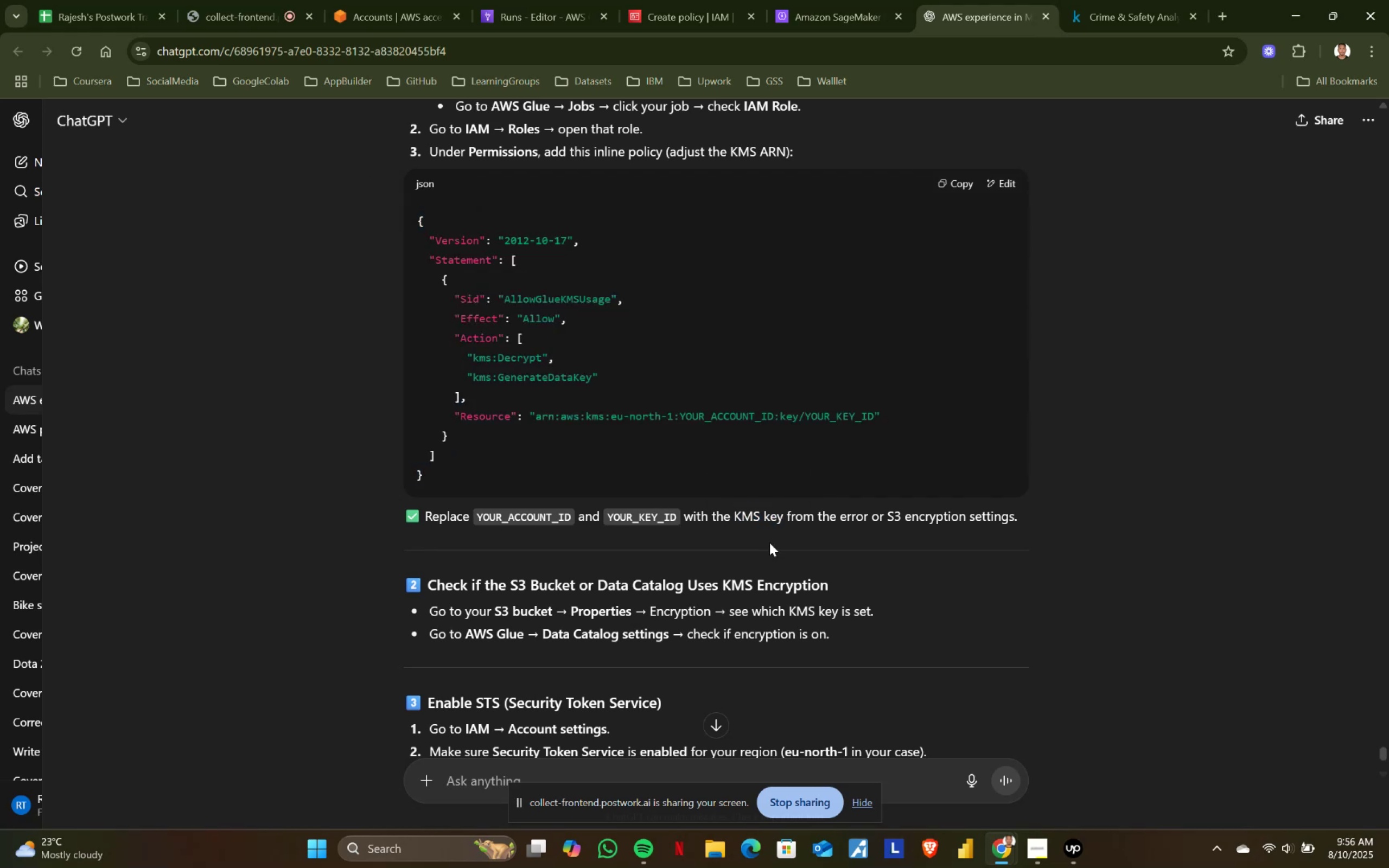 
key(Control+ControlLeft)
 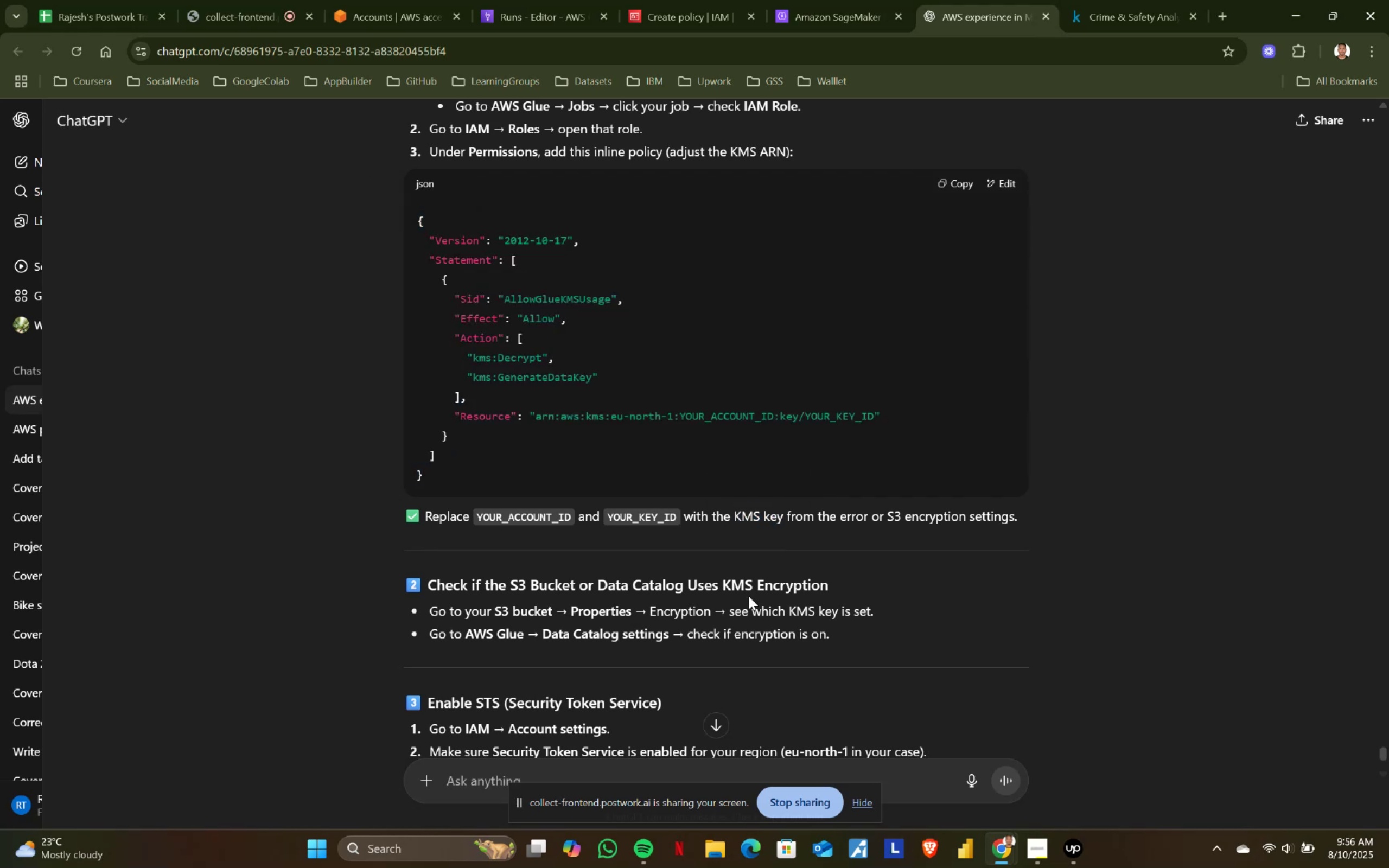 
key(Control+C)
 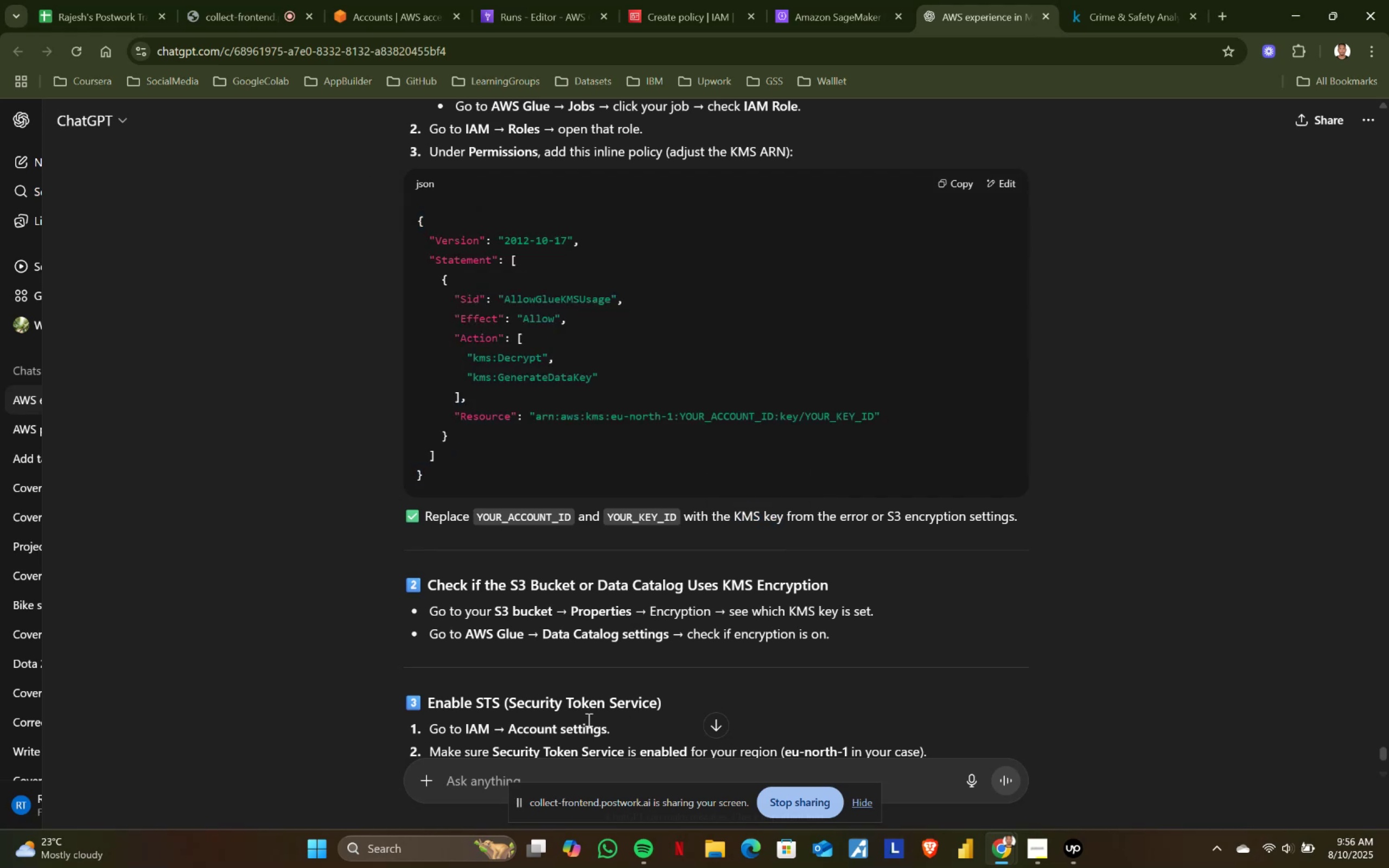 
key(Control+ControlLeft)
 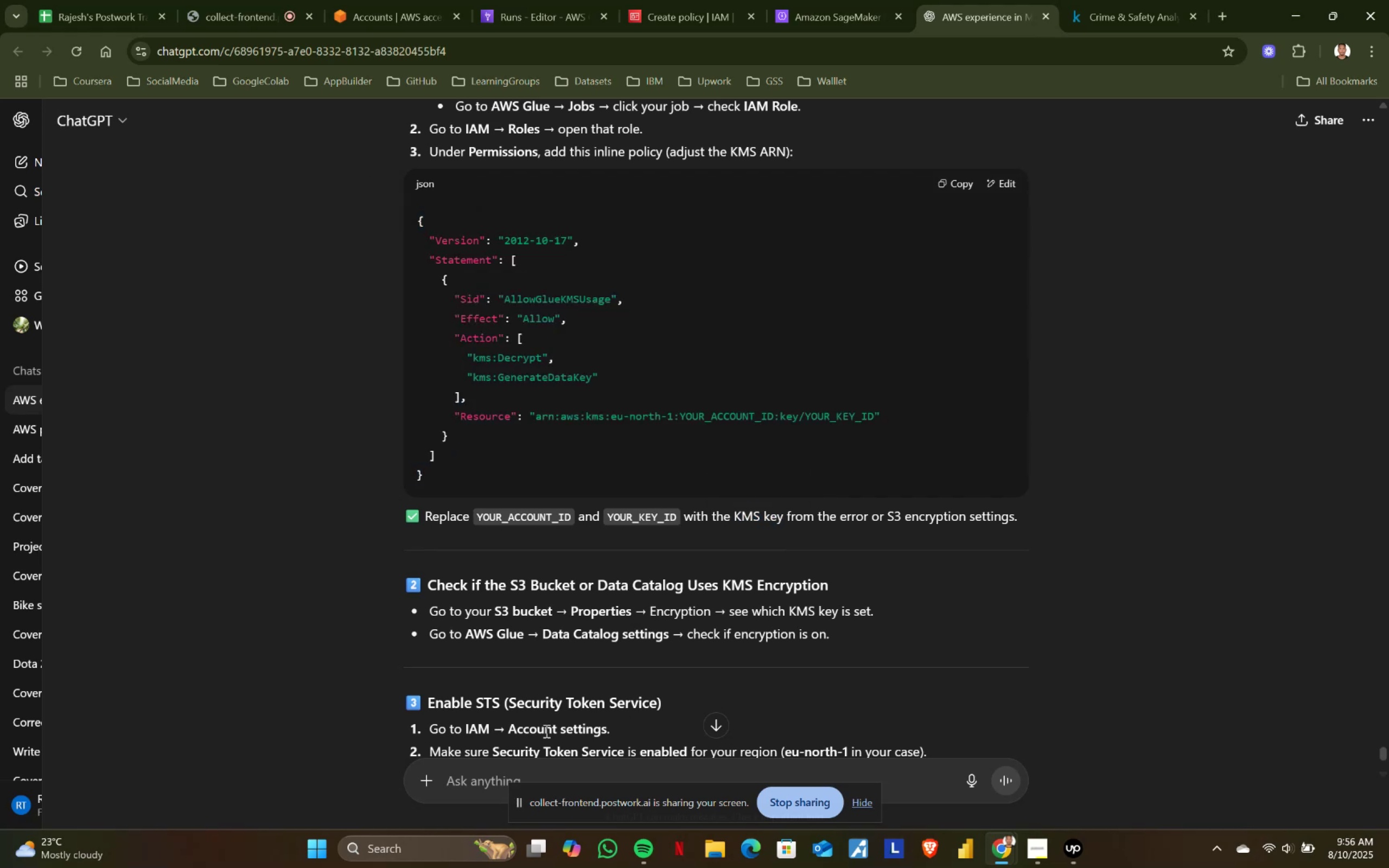 
key(Control+C)
 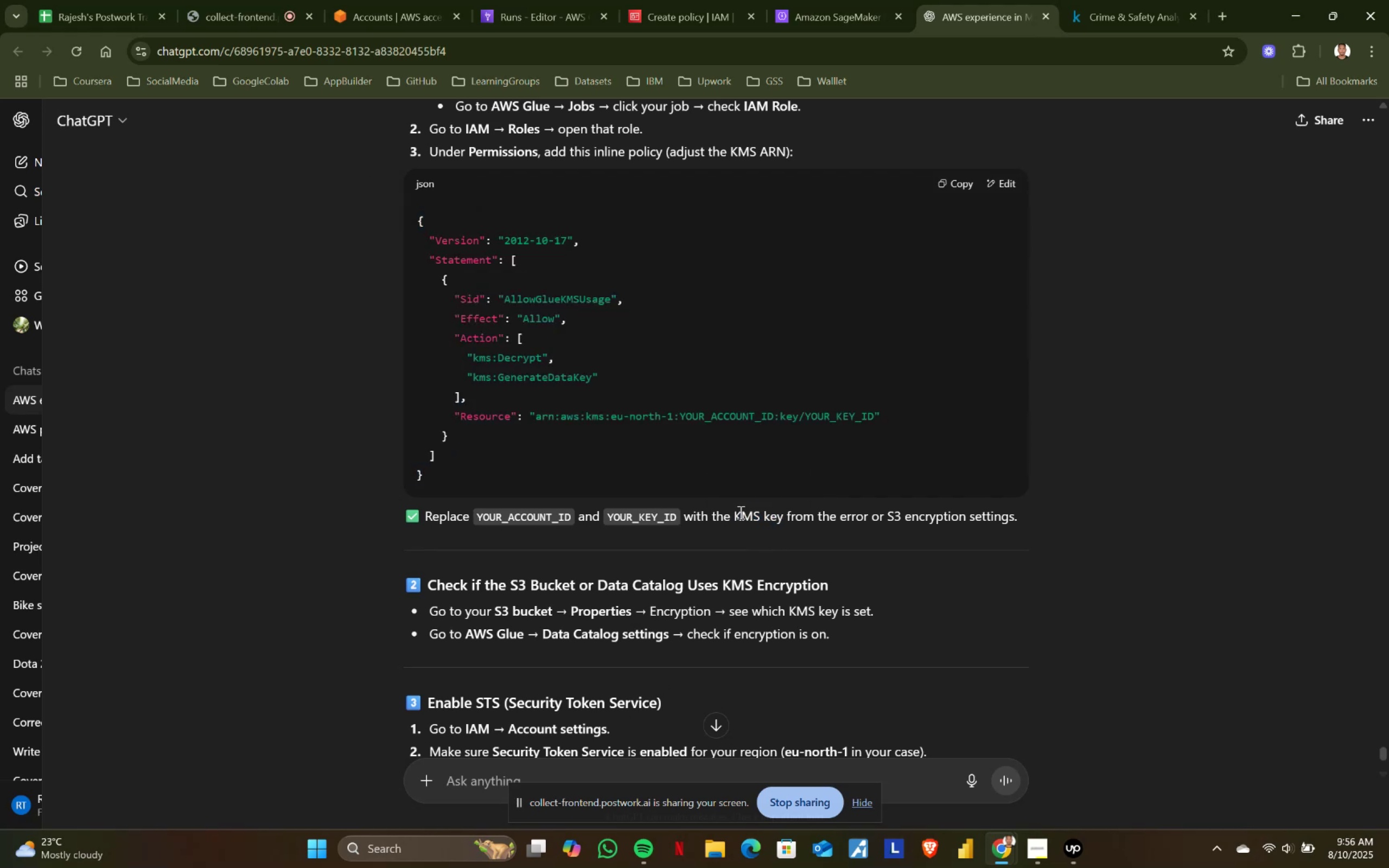 
left_click_drag(start_coordinate=[733, 510], to_coordinate=[784, 510])
 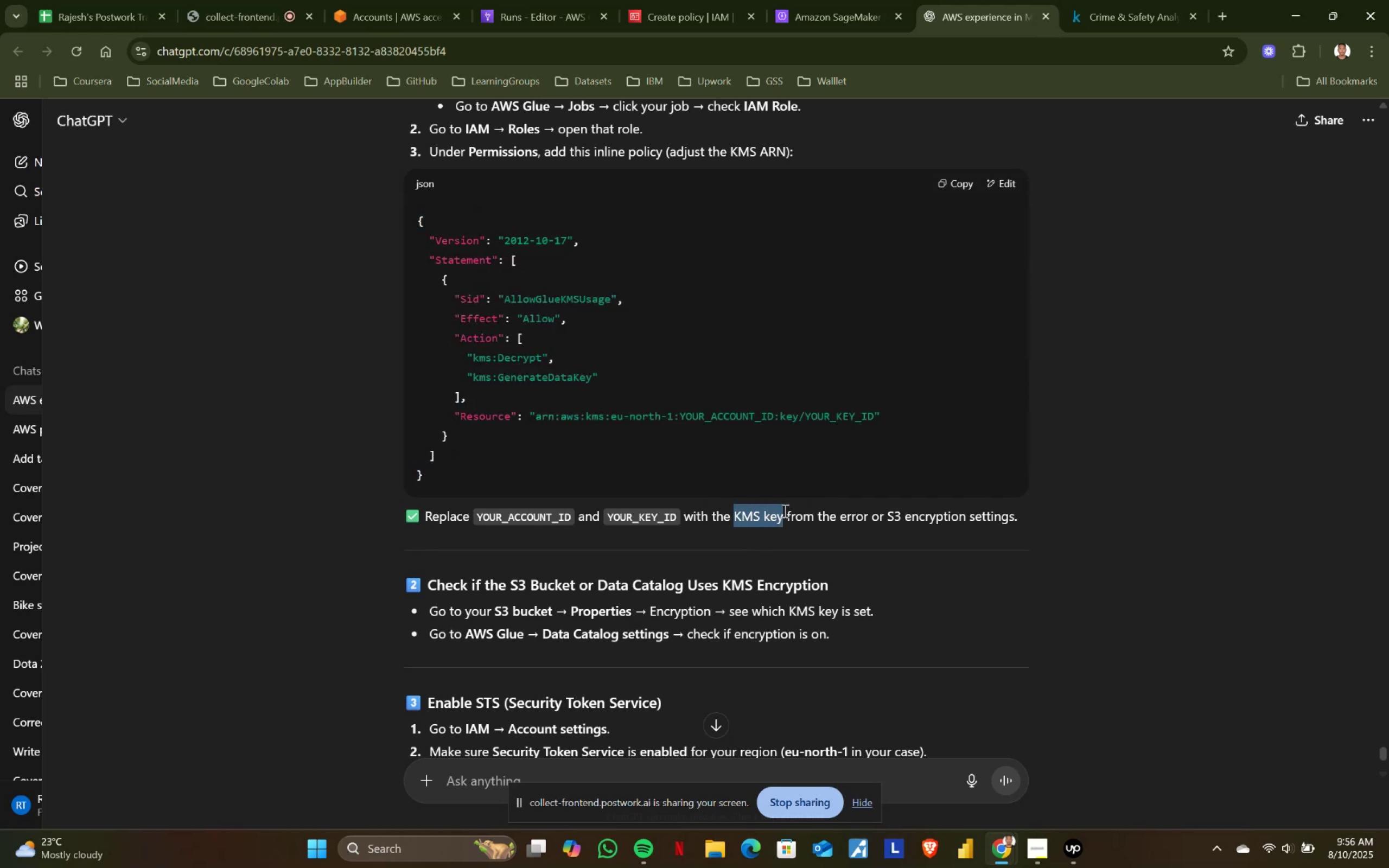 
key(Control+ControlLeft)
 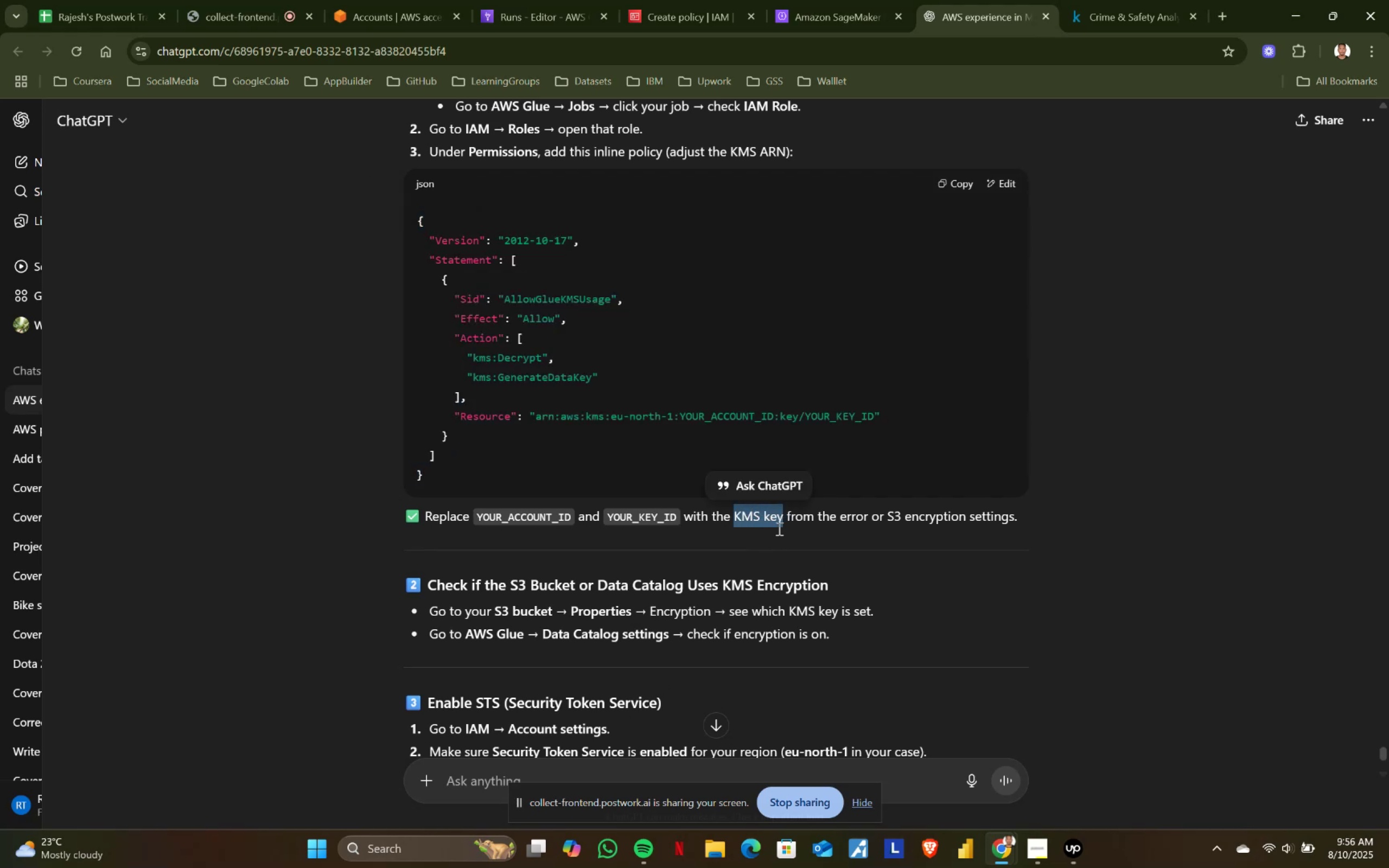 
key(Control+C)
 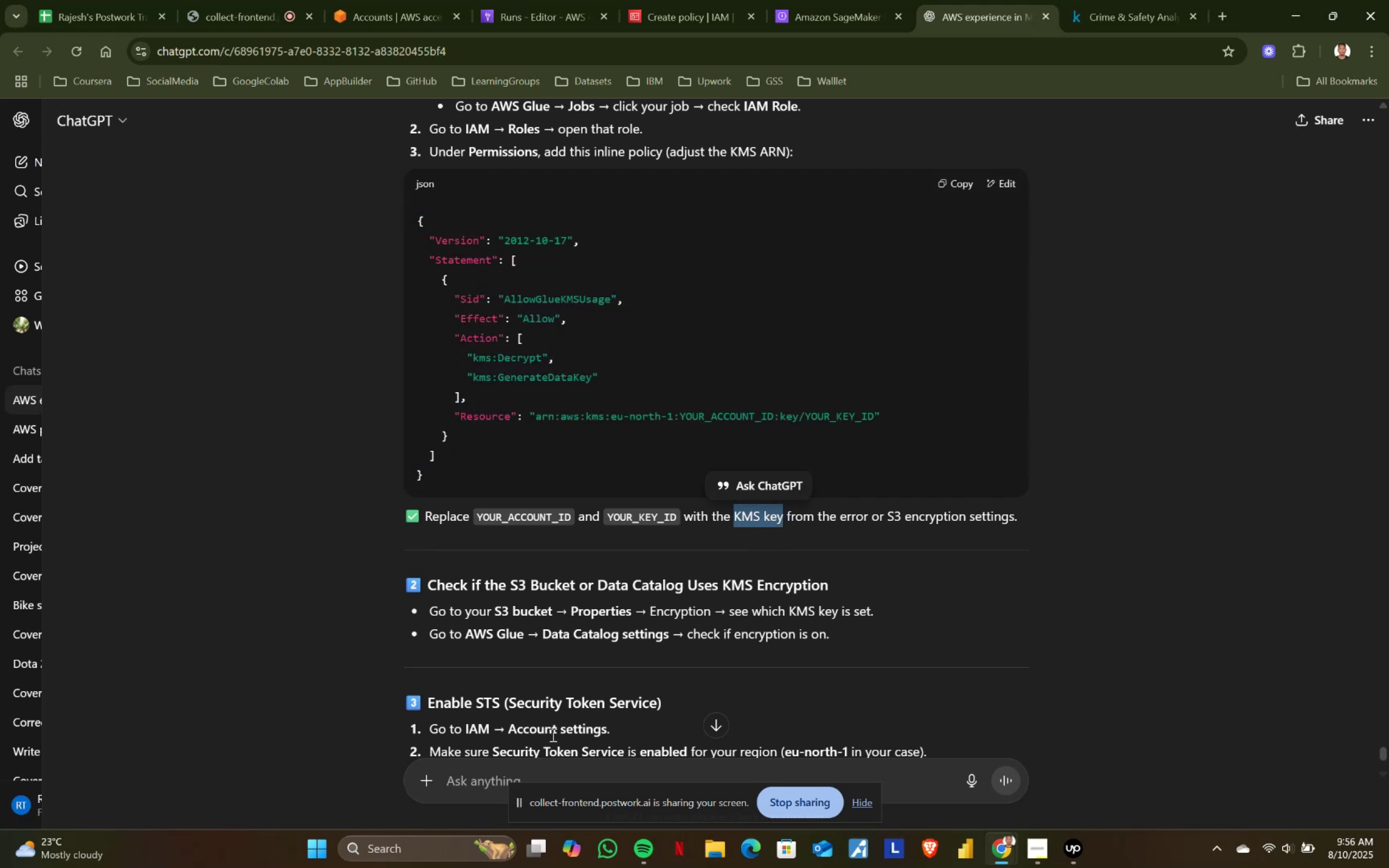 
key(Control+ControlLeft)
 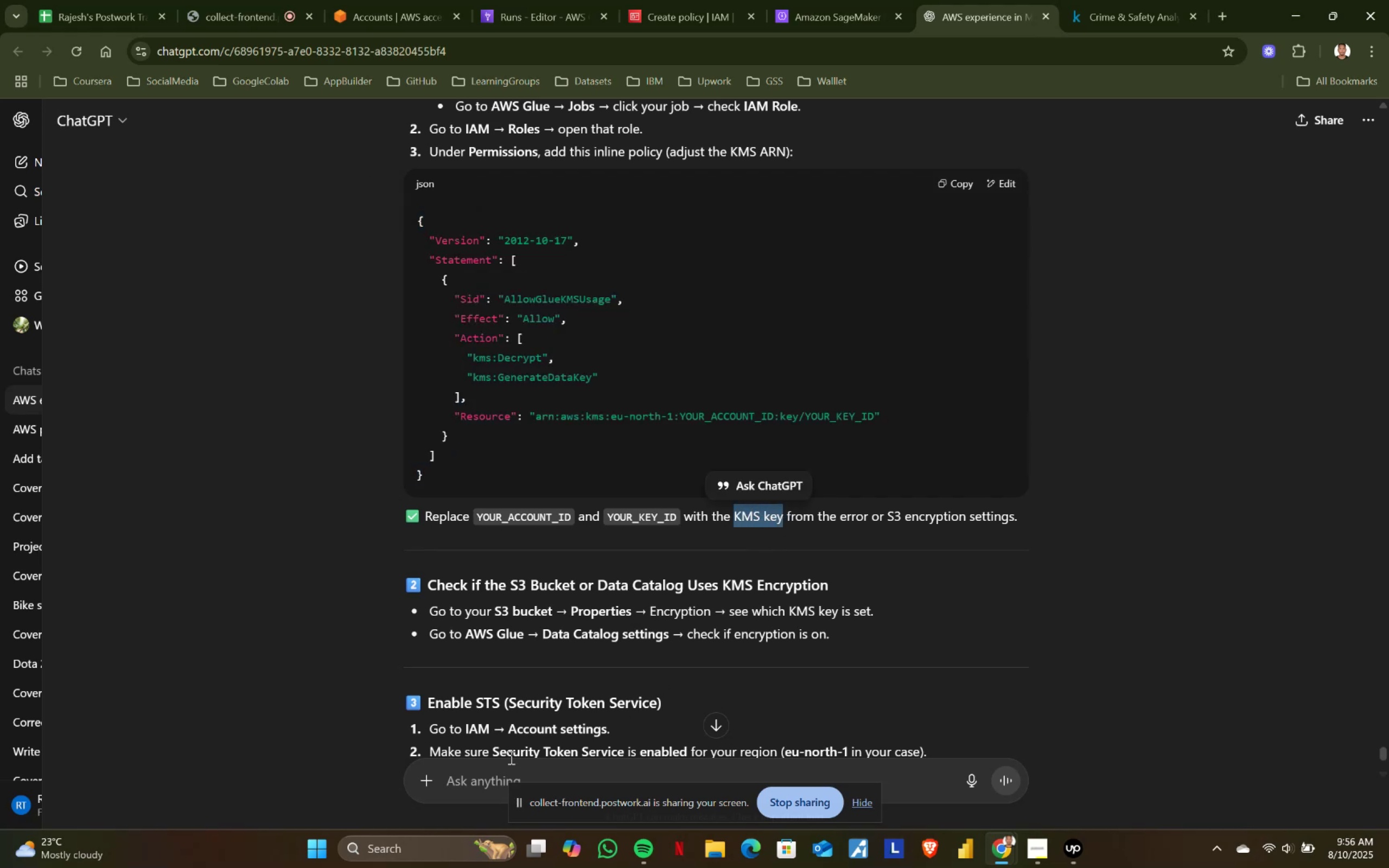 
key(Control+C)
 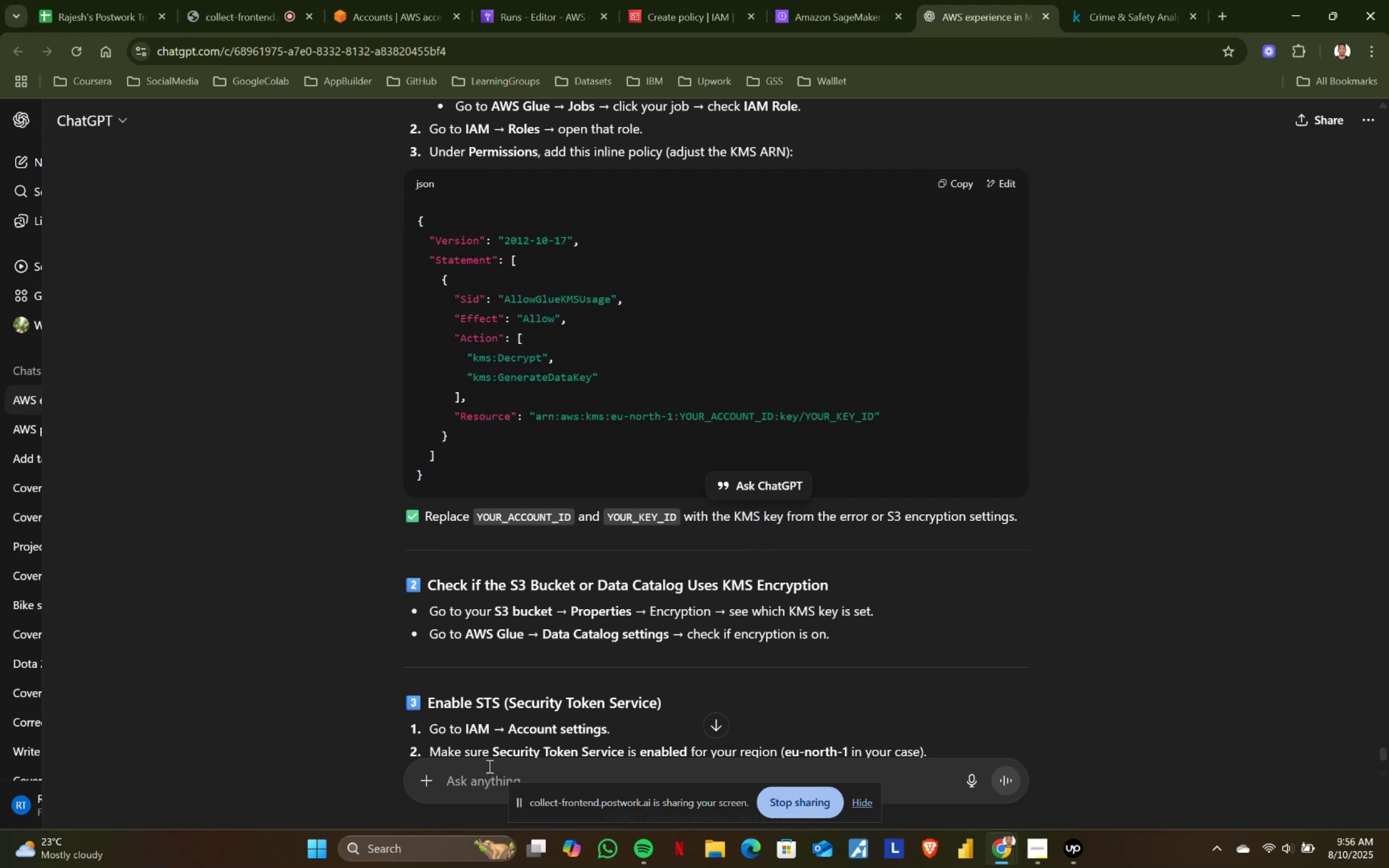 
left_click([488, 766])
 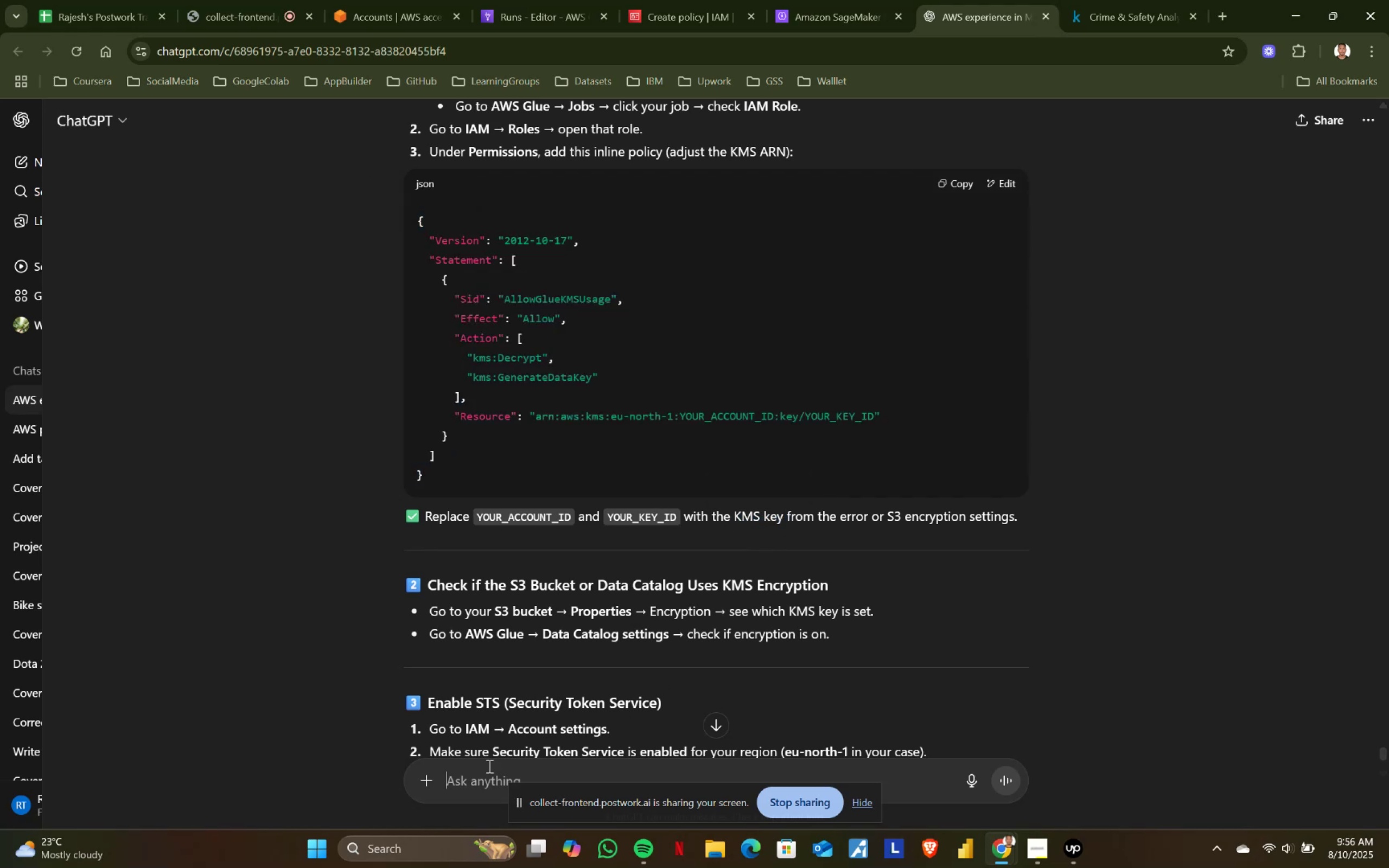 
key(Control+ControlLeft)
 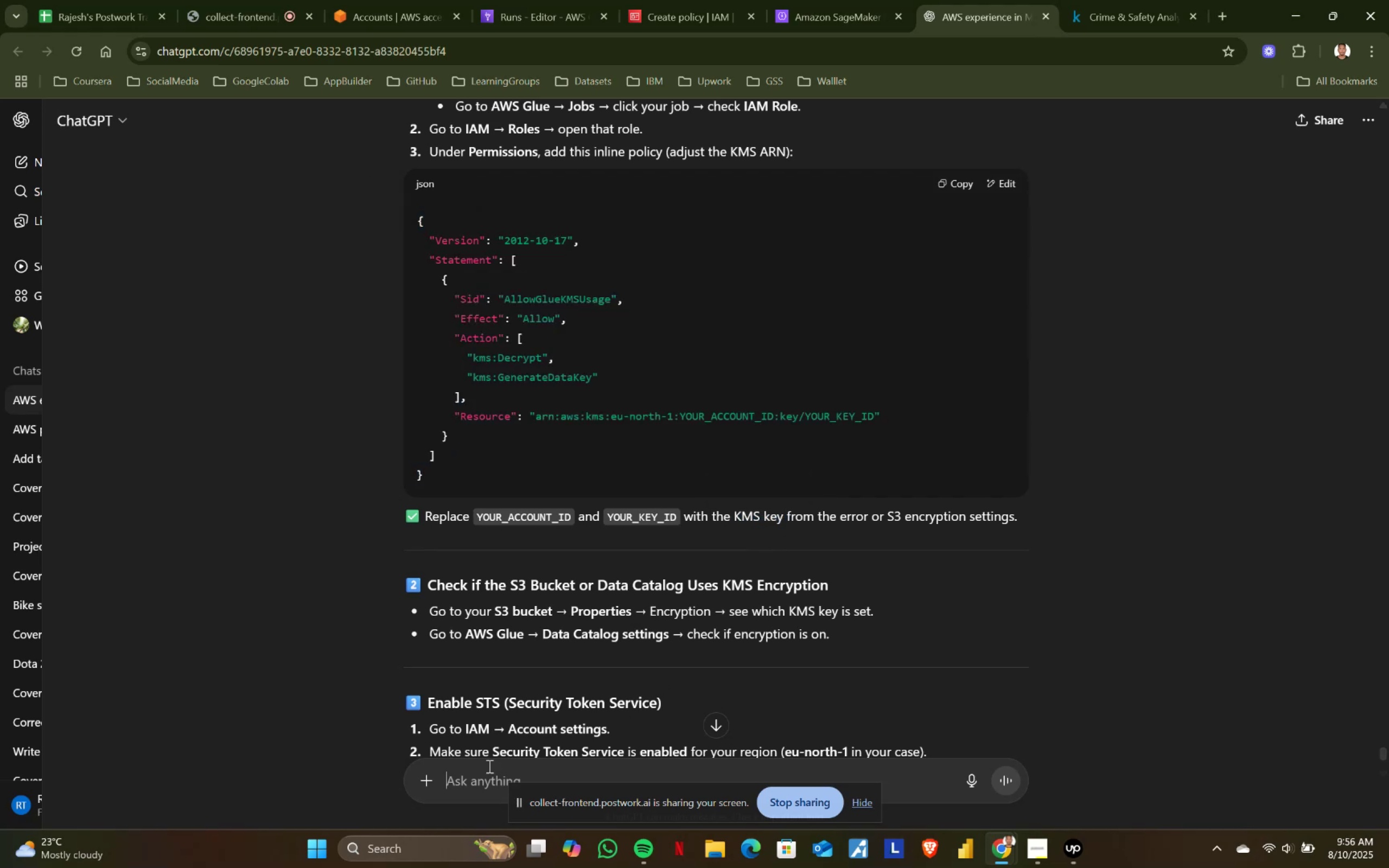 
key(Control+V)
 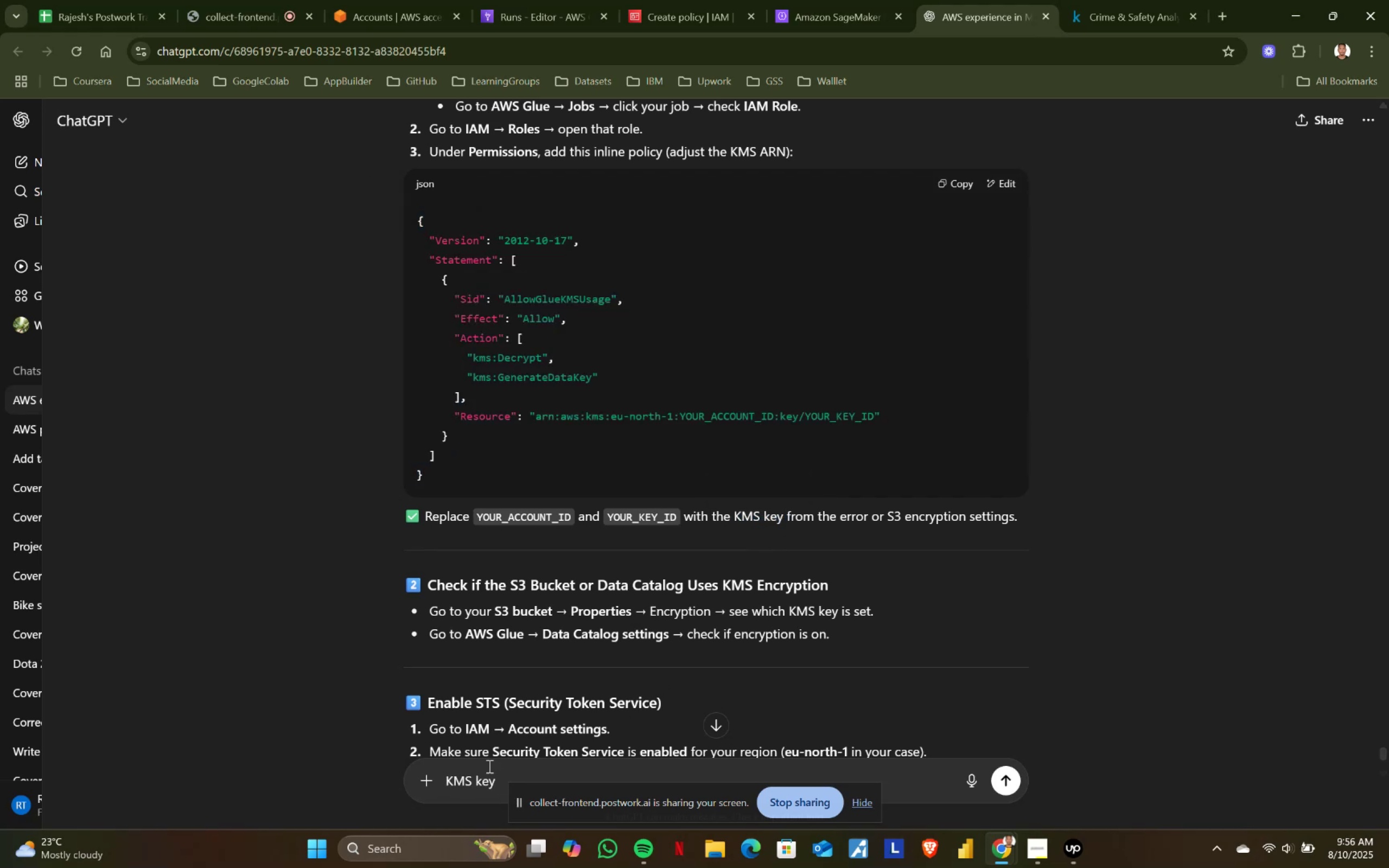 
key(Shift+Enter)
 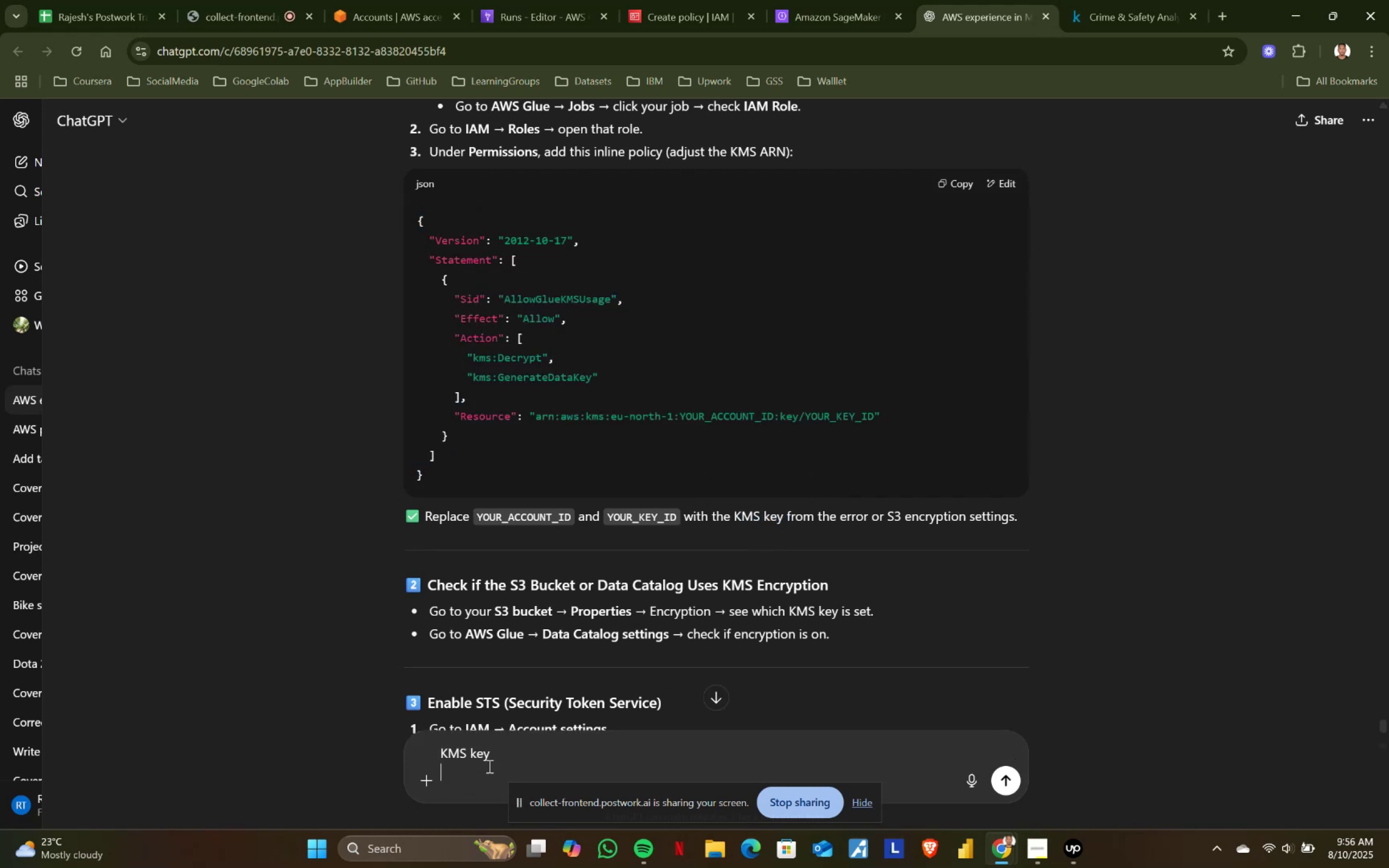 
key(Shift+Enter)
 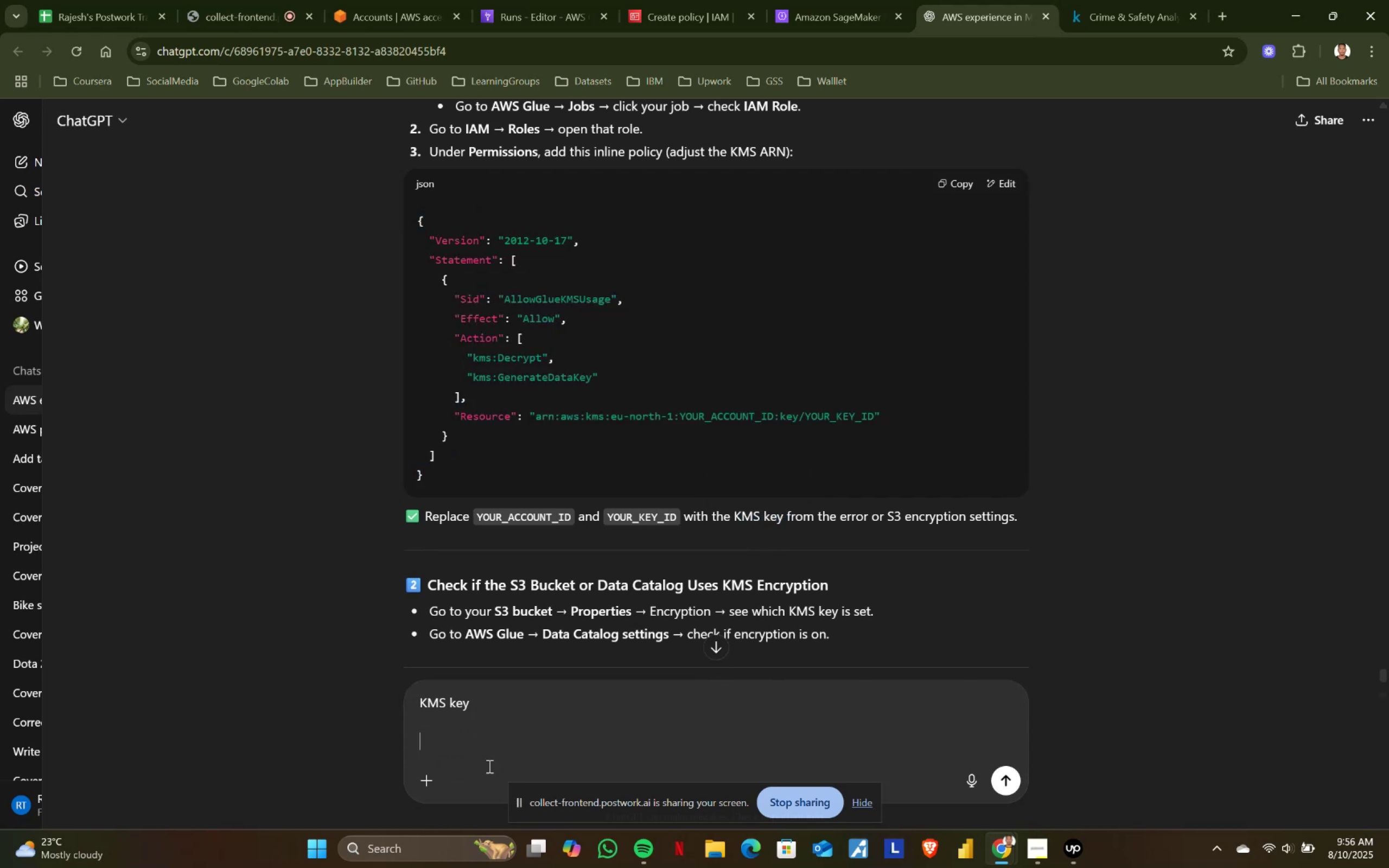 
type(where can i find this key)
 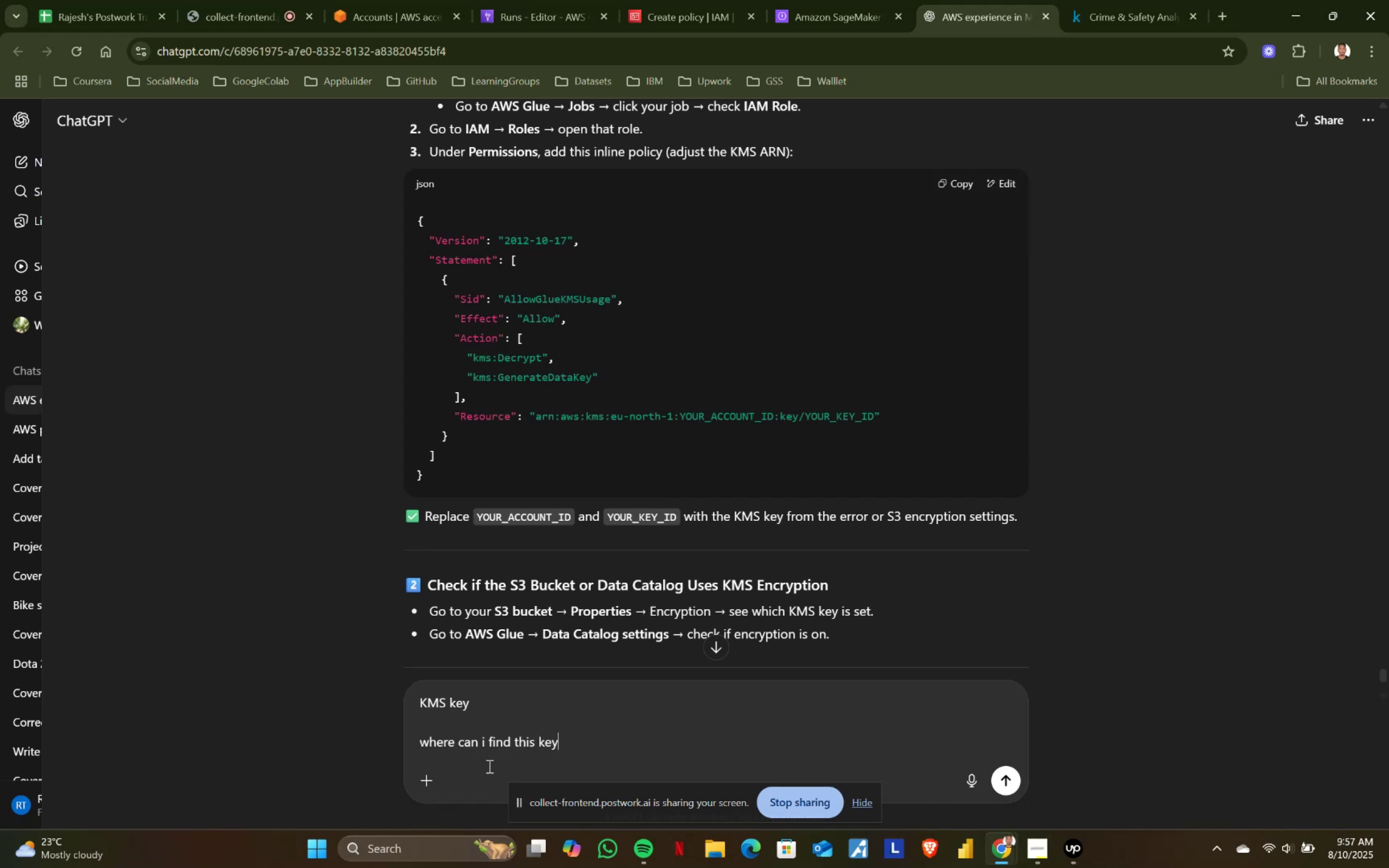 
key(Enter)
 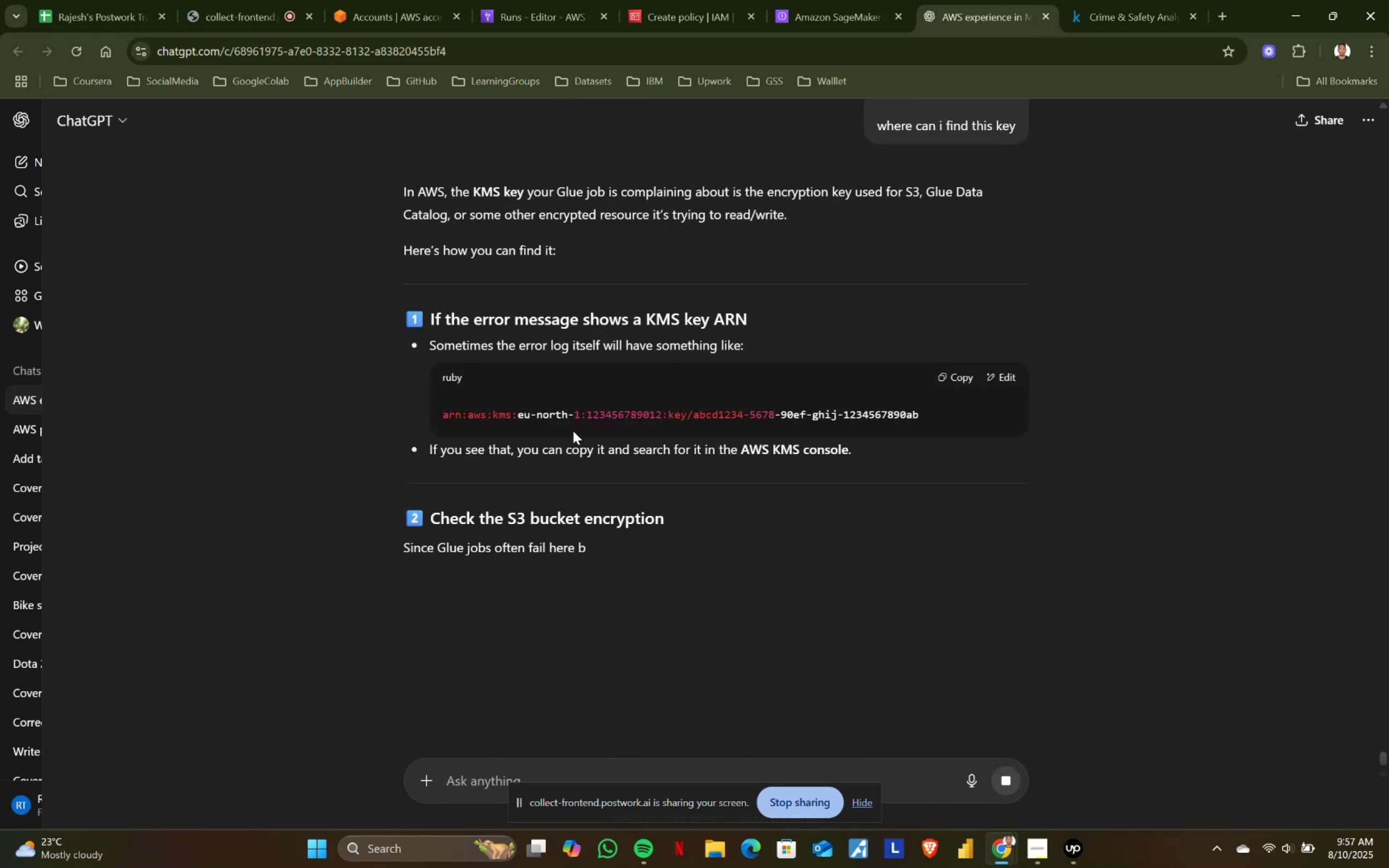 
wait(8.2)
 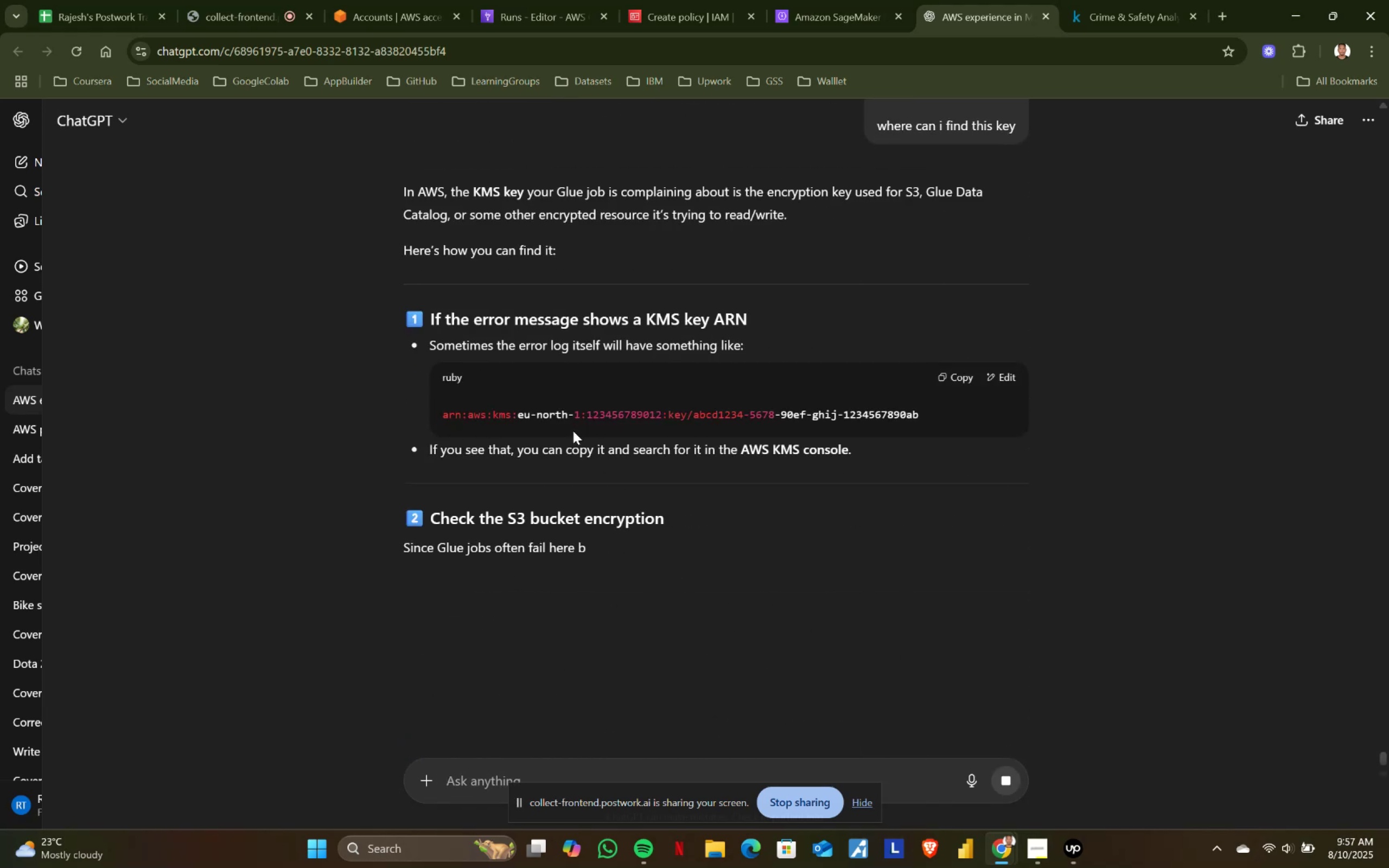 
scroll: coordinate [573, 431], scroll_direction: down, amount: 1.0
 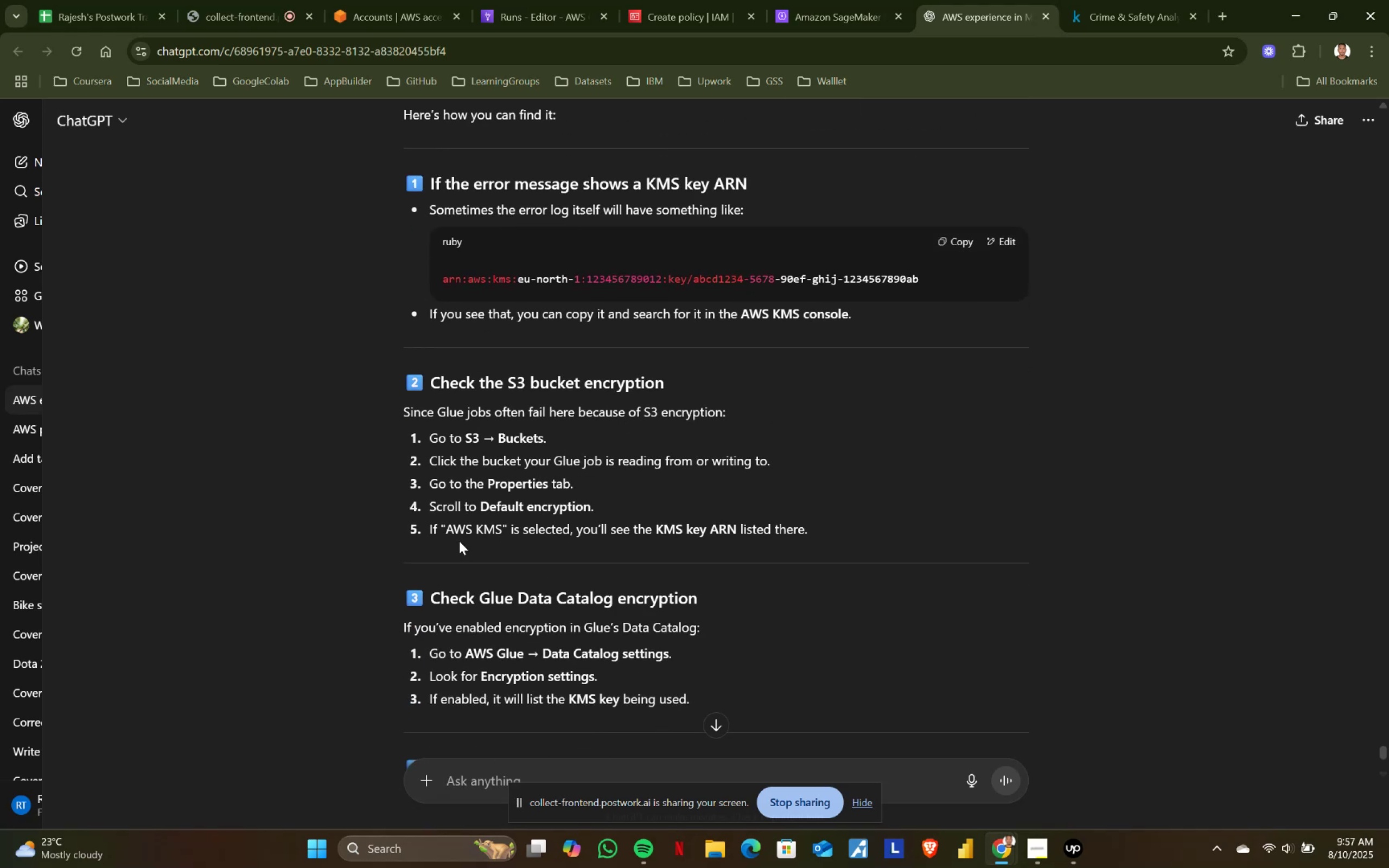 
wait(10.39)
 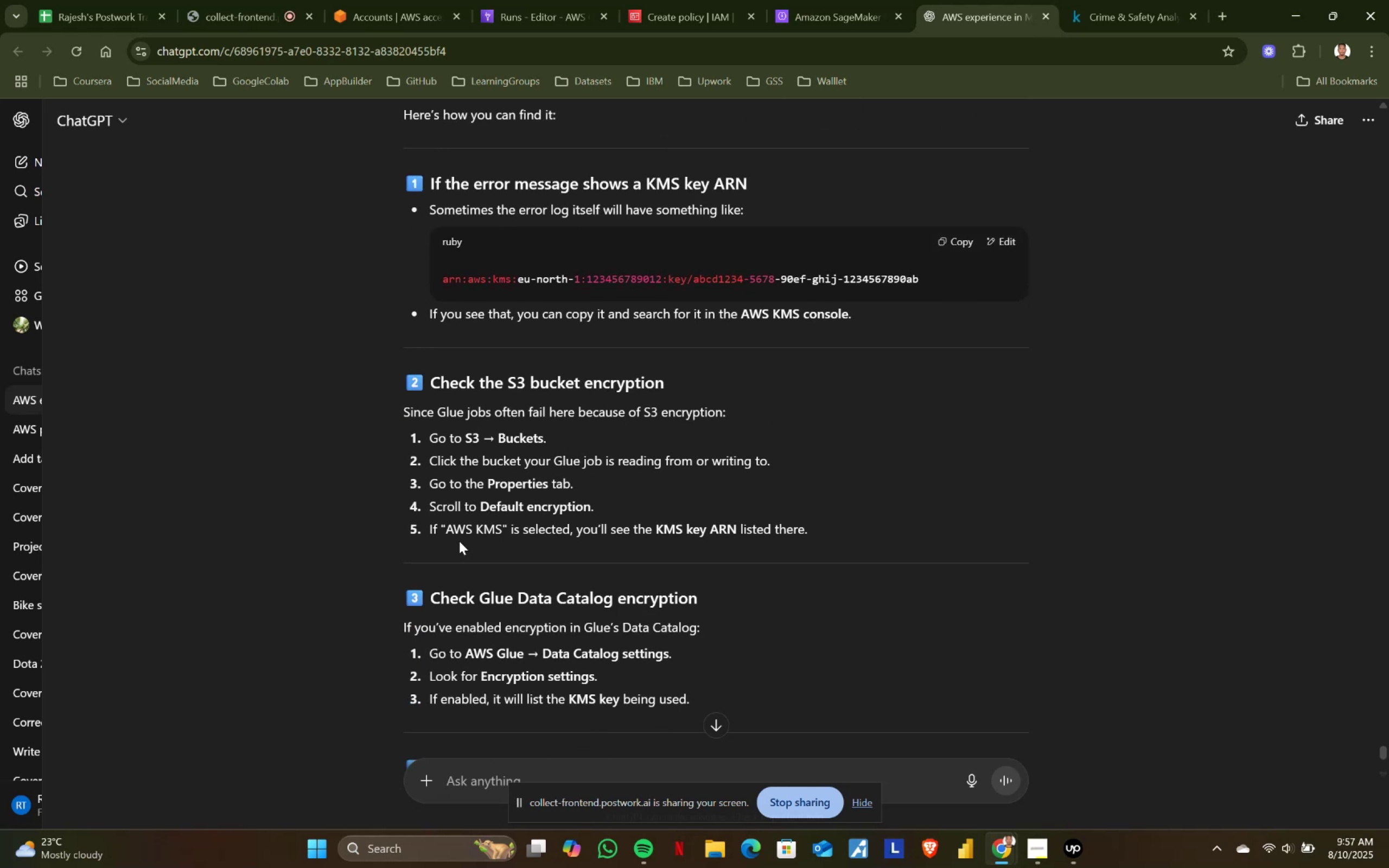 
left_click([791, 0])
 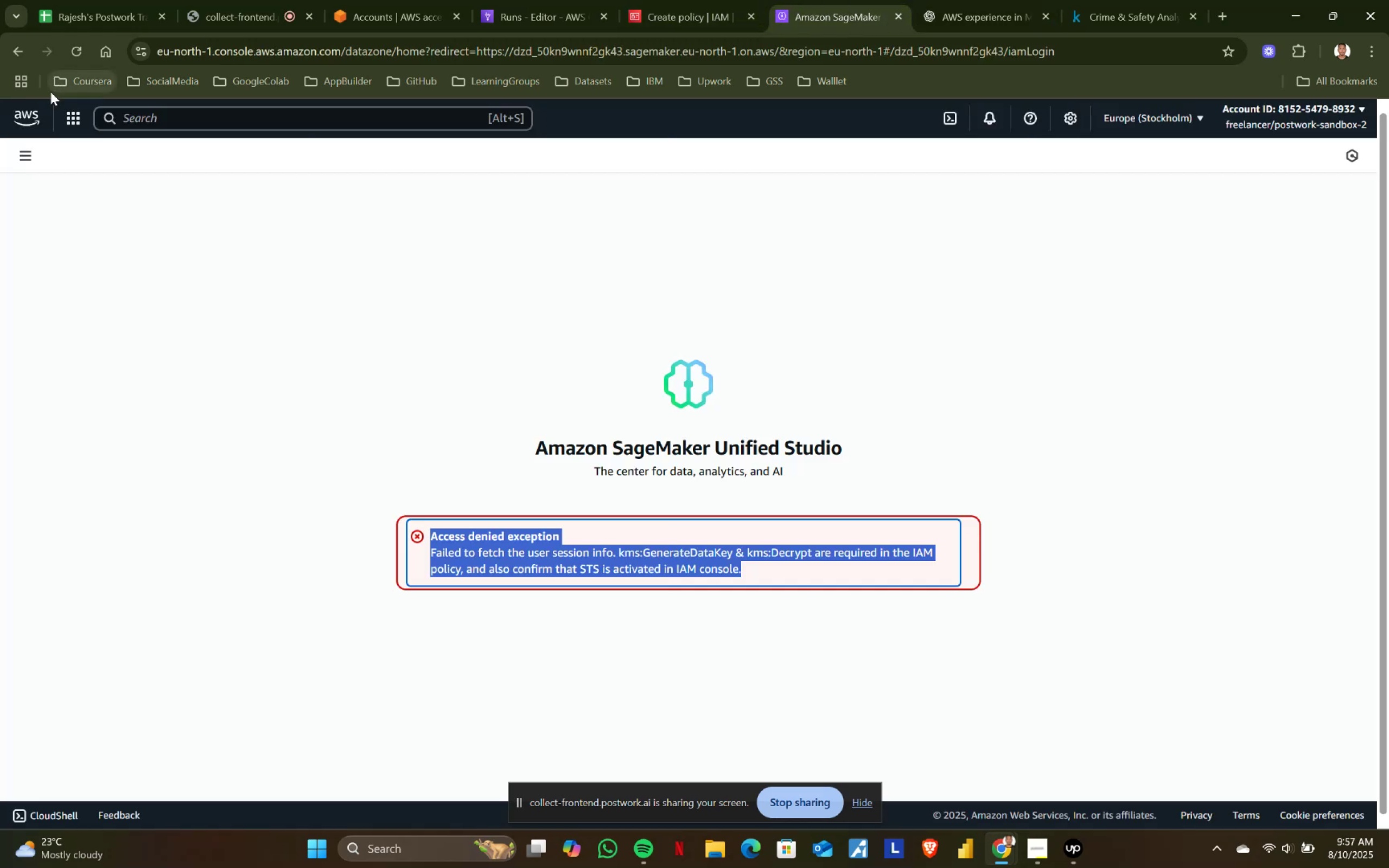 
left_click([31, 111])
 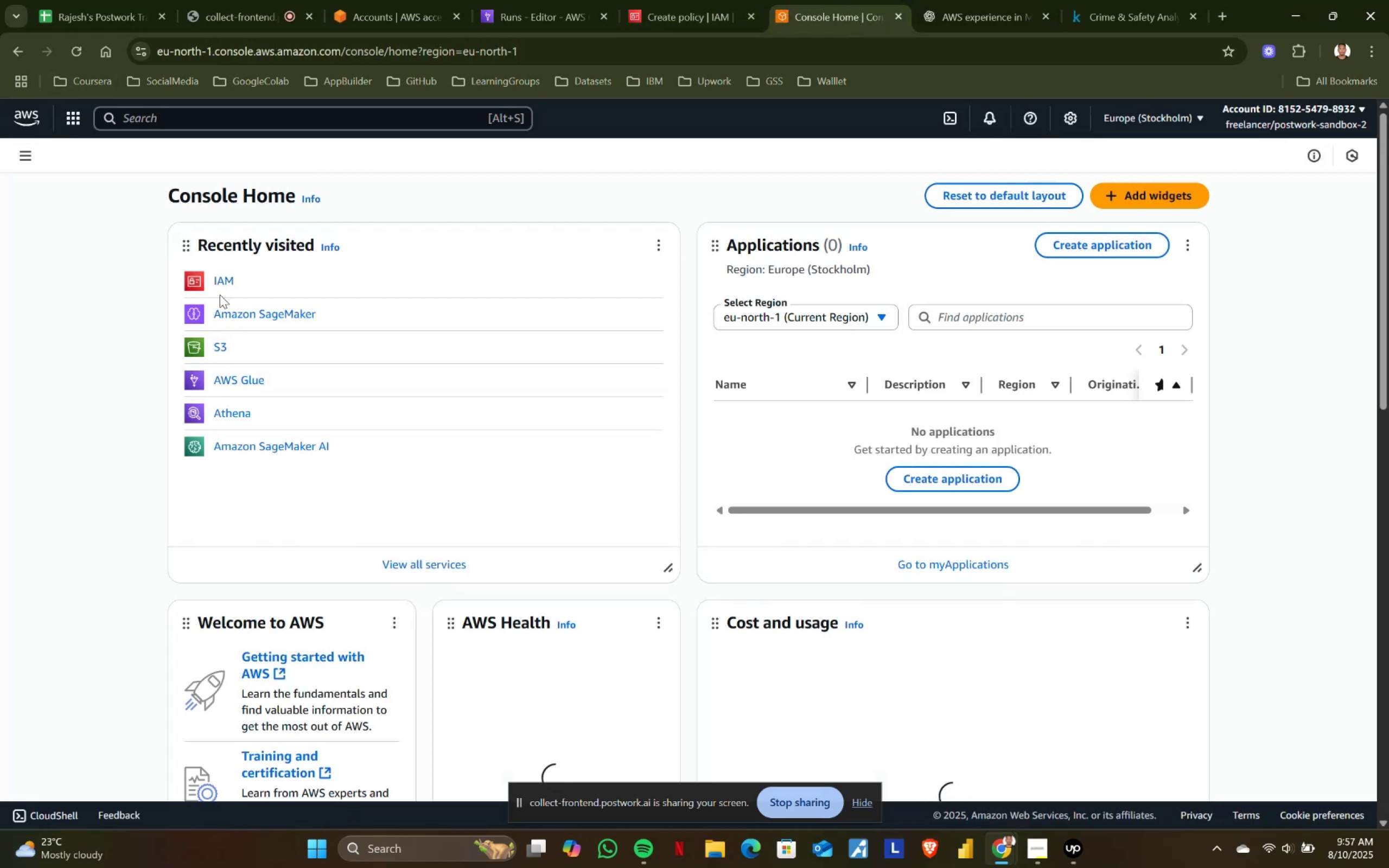 
left_click([221, 343])
 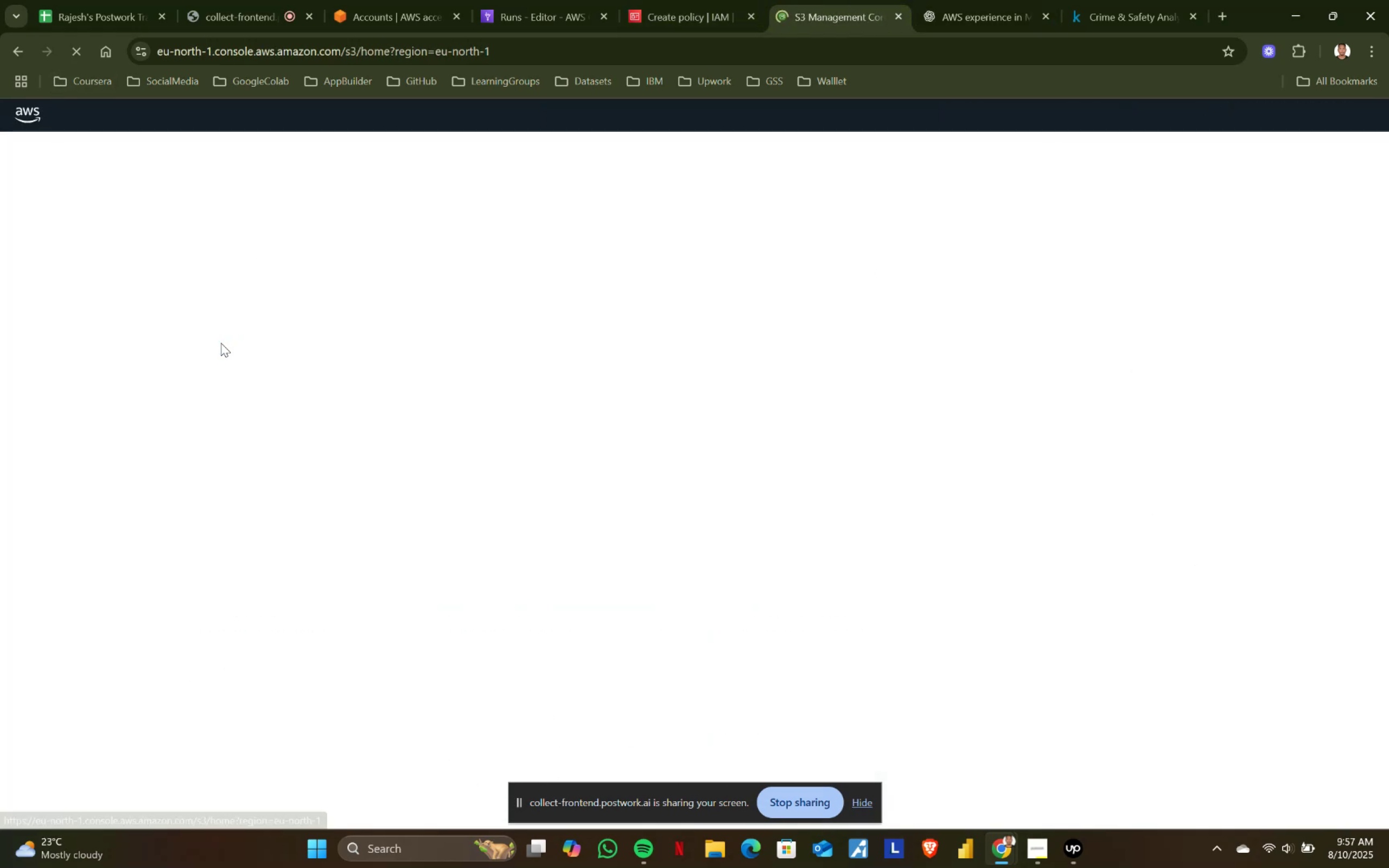 
mouse_move([304, 365])
 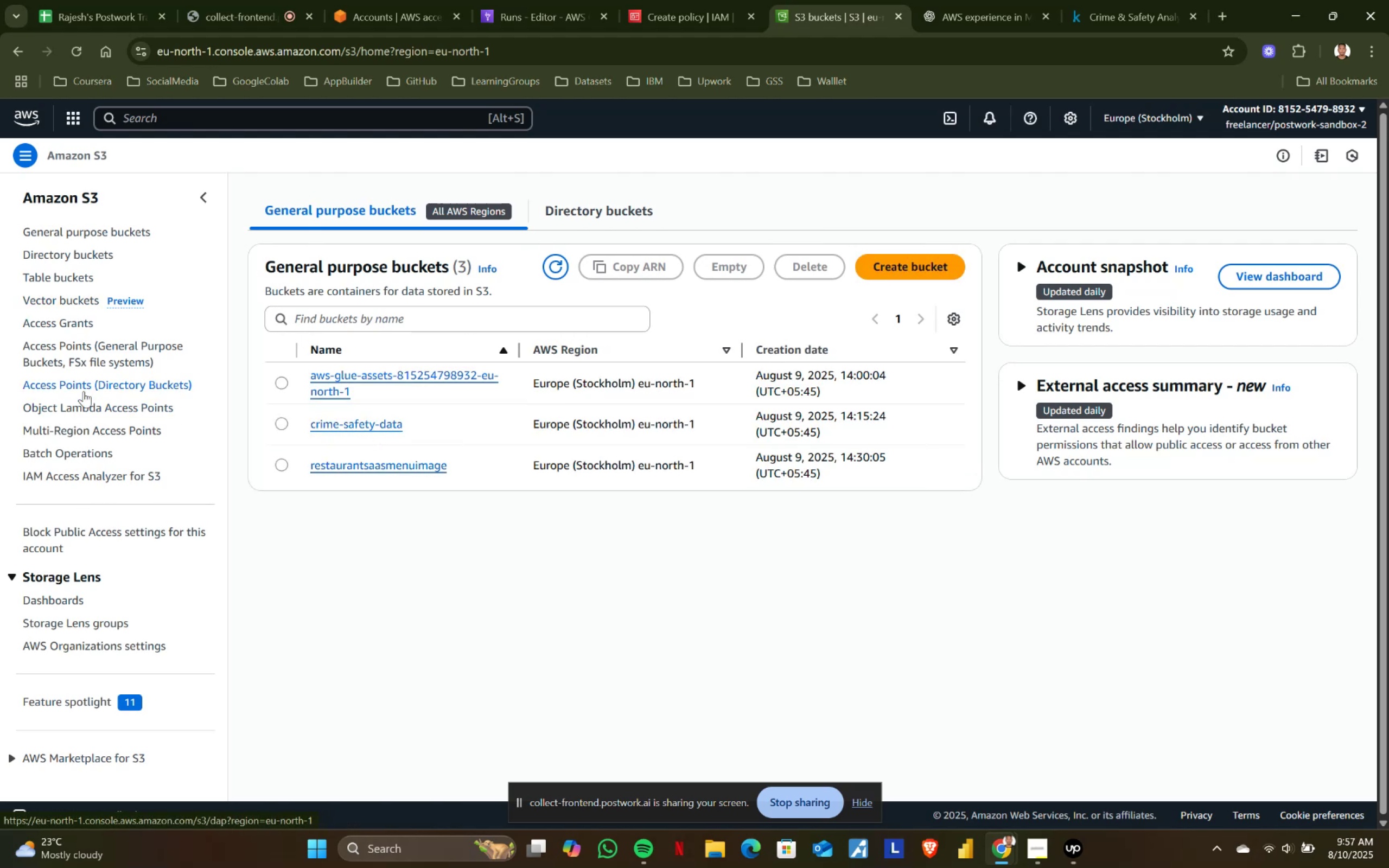 
left_click([933, 0])
 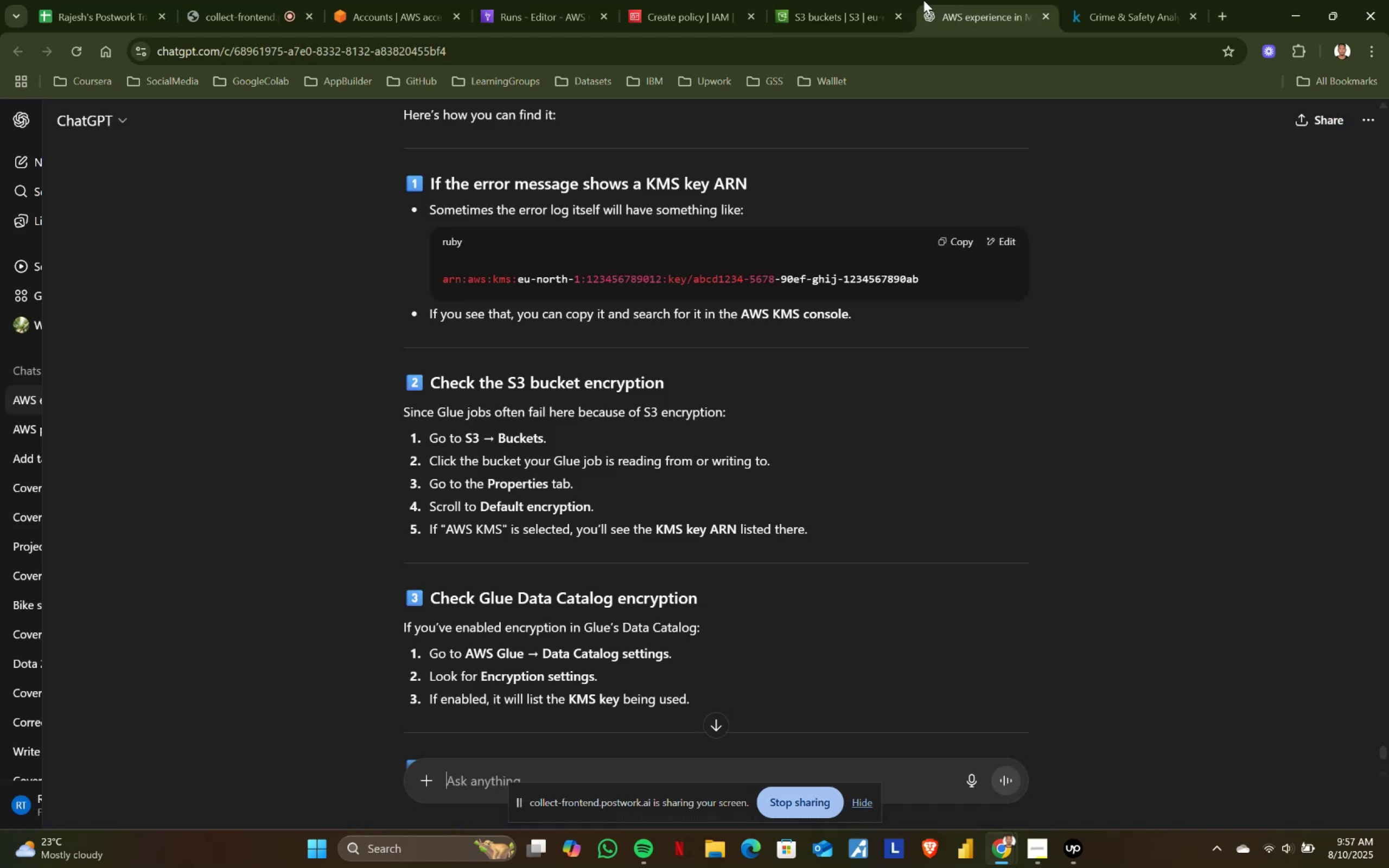 
left_click([835, 0])
 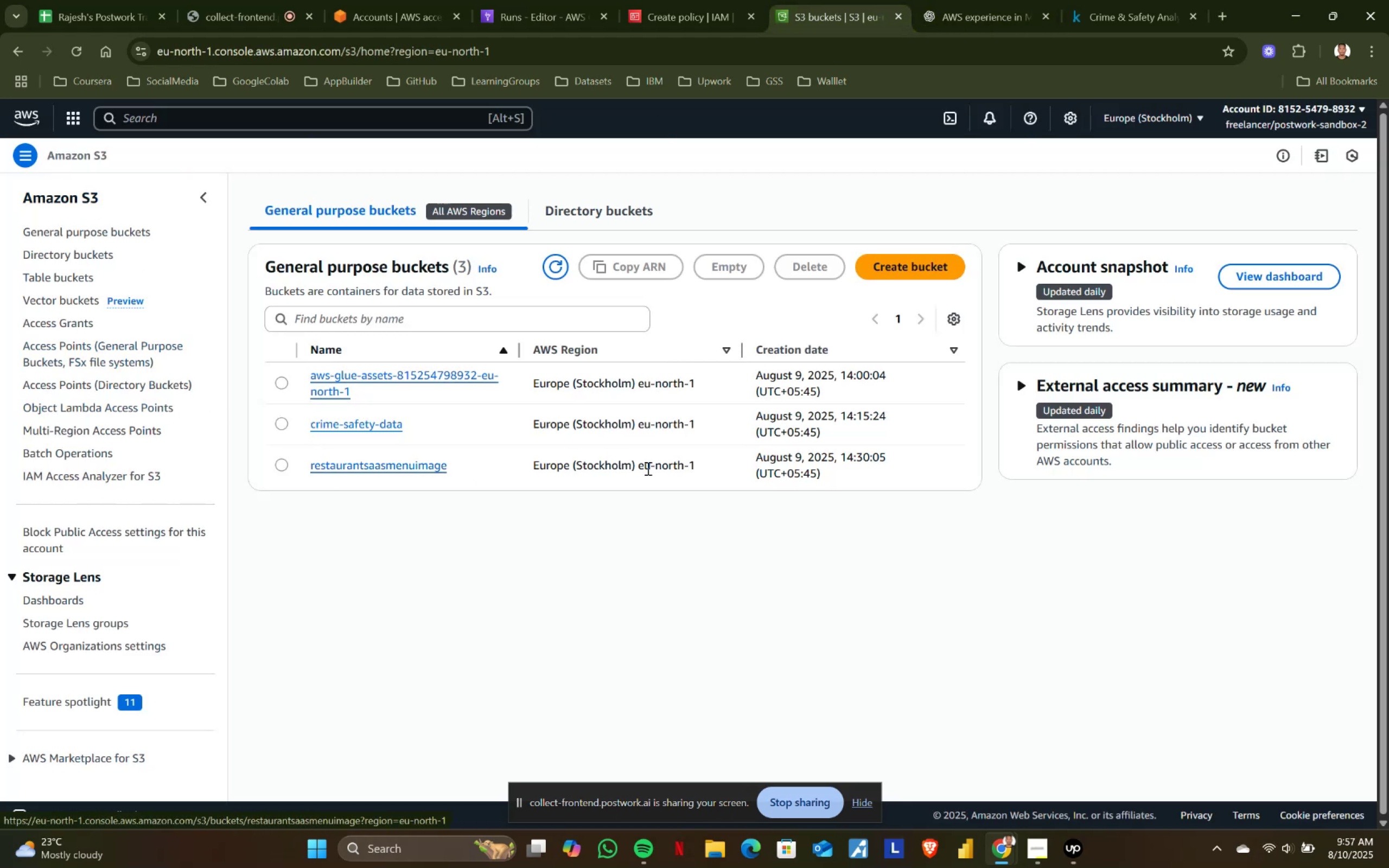 
wait(5.09)
 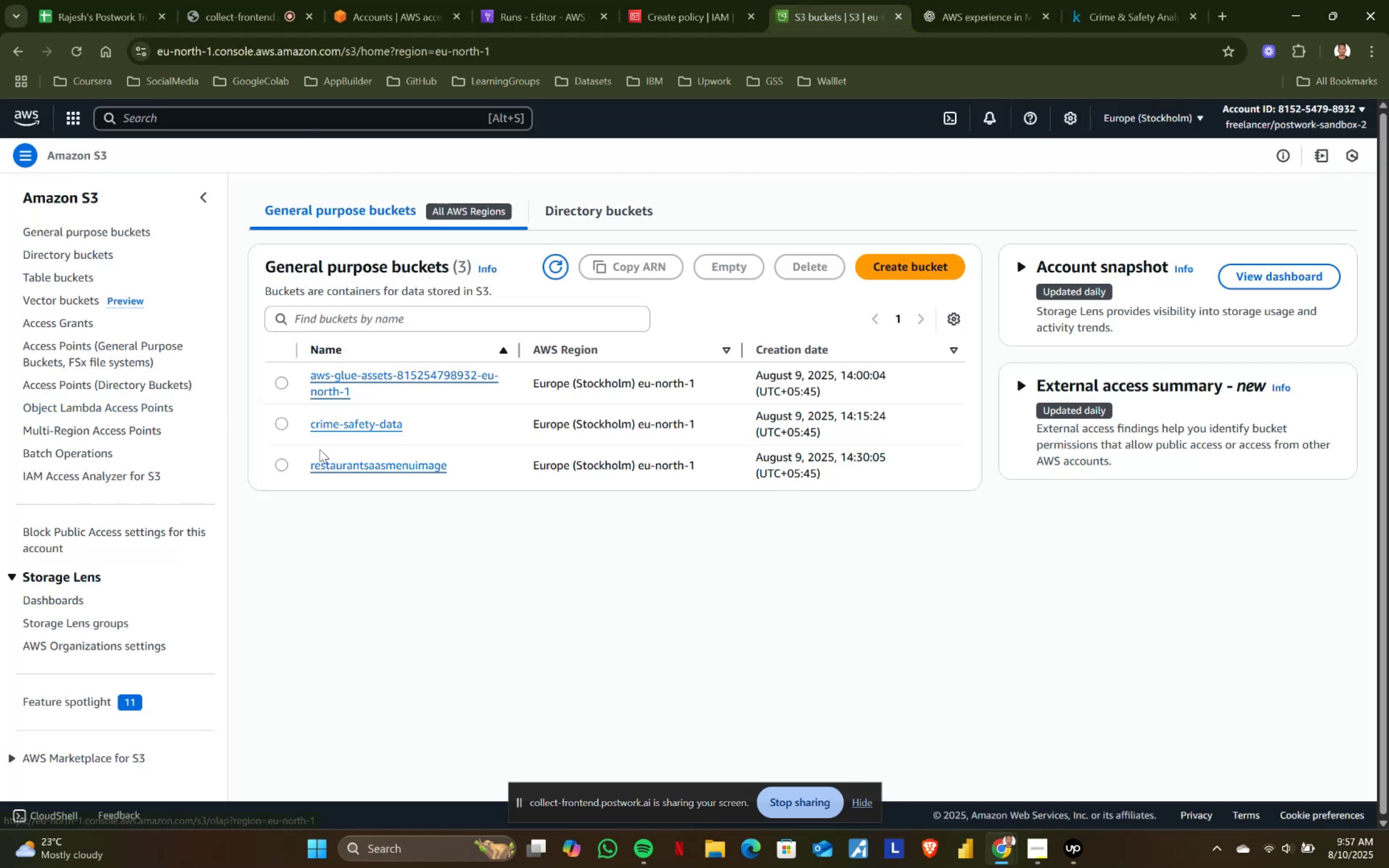 
left_click([368, 419])
 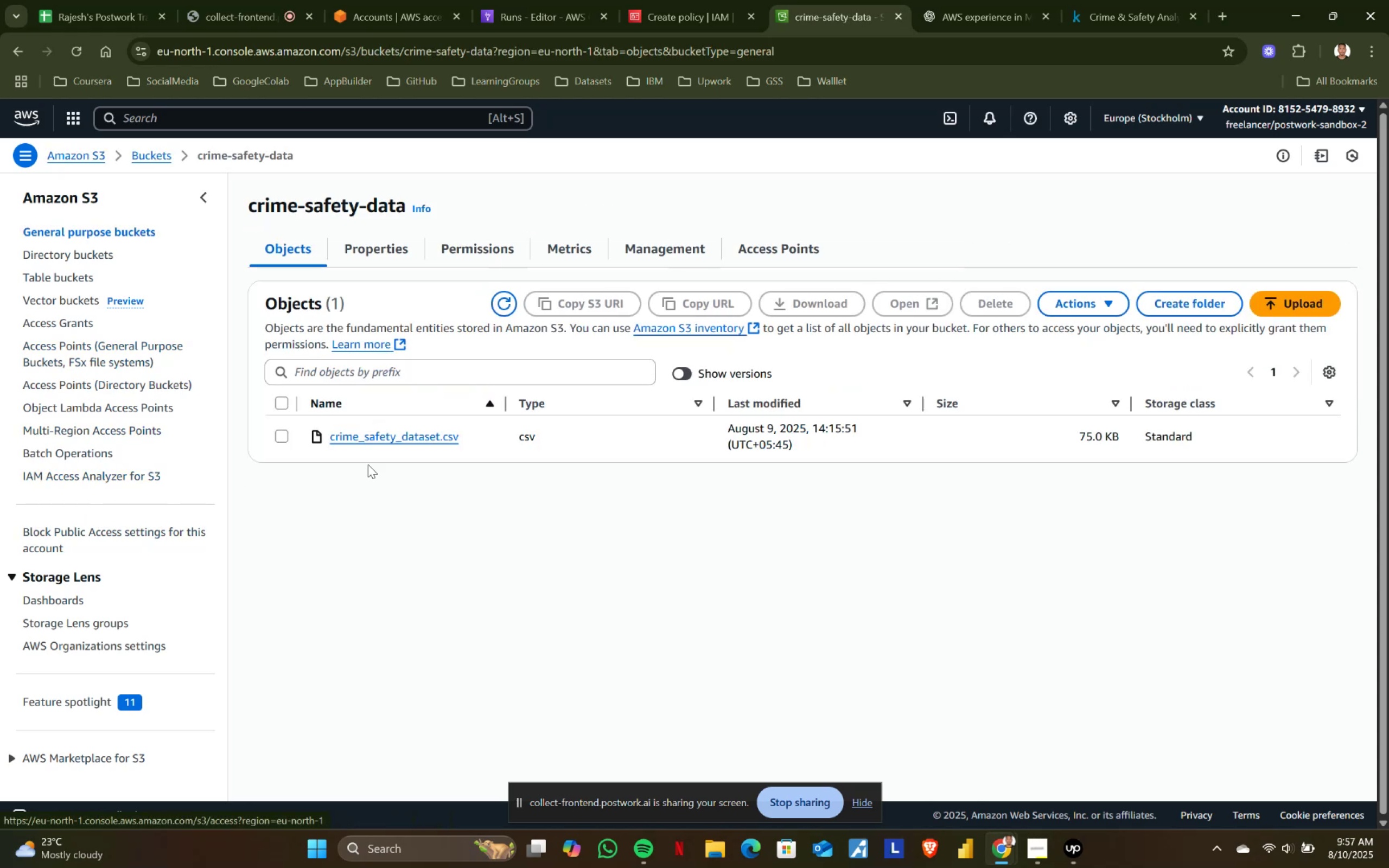 
left_click([482, 255])
 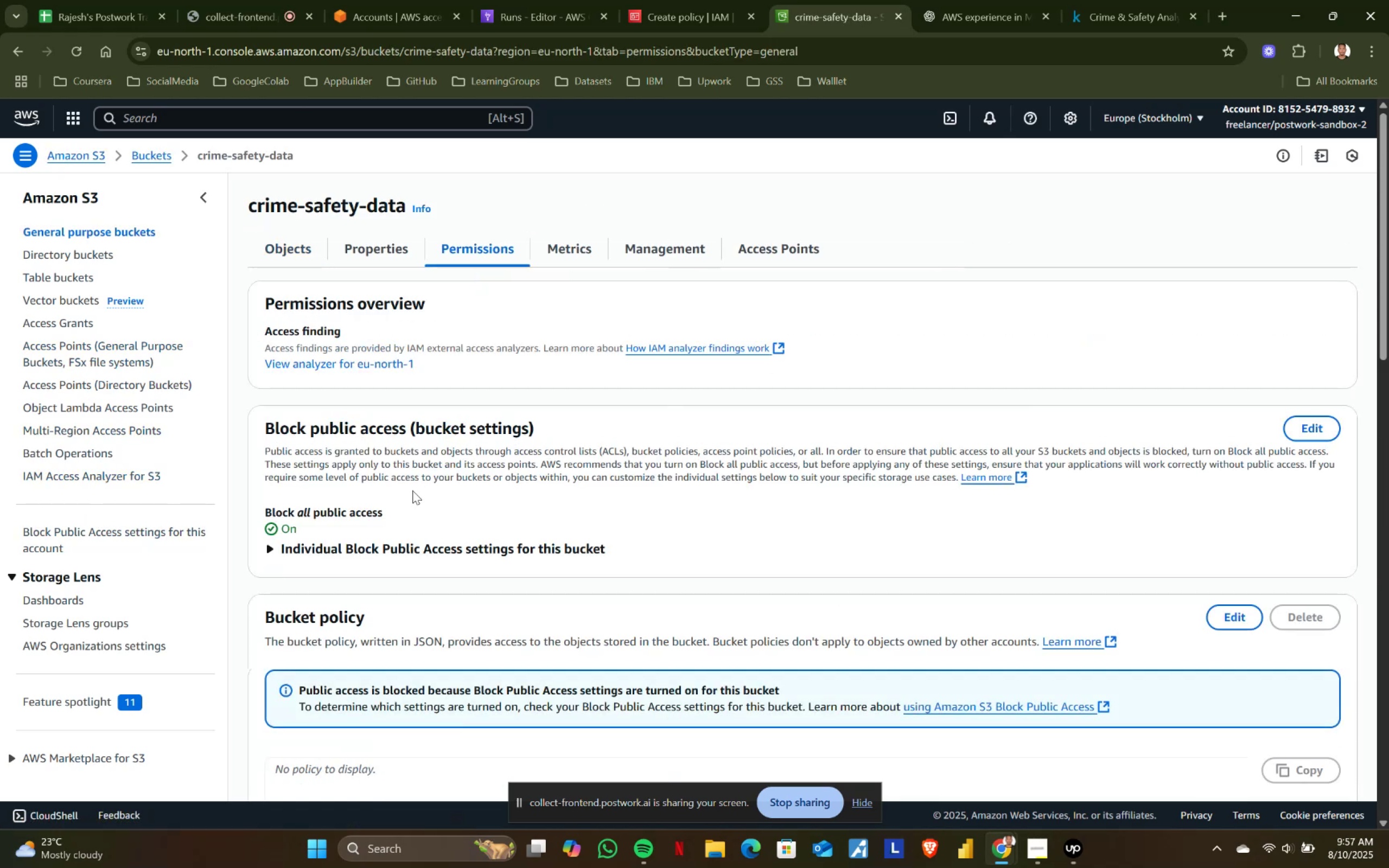 
scroll: coordinate [412, 491], scroll_direction: down, amount: 1.0
 